 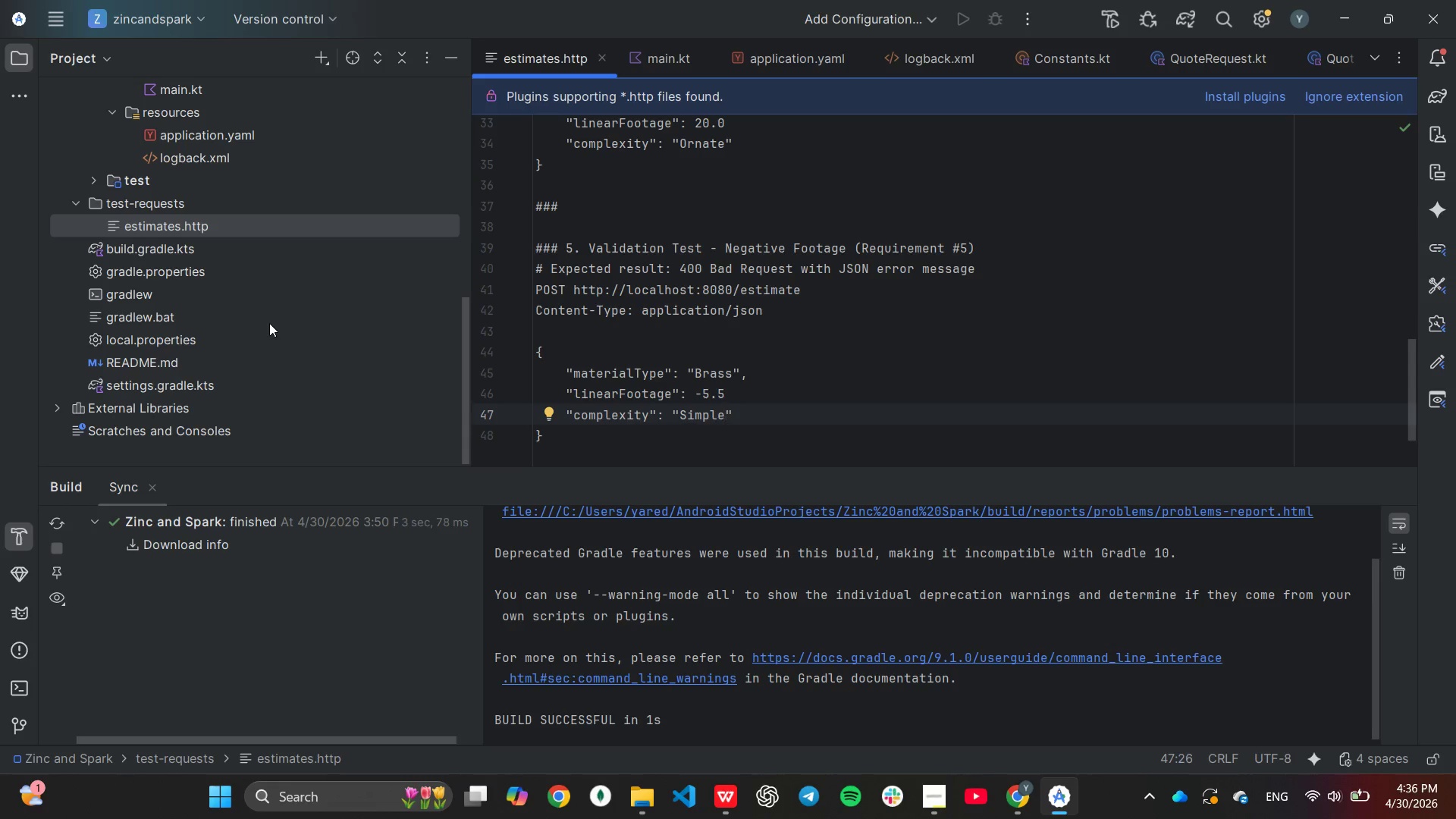 
mouse_move([1437, 94])
 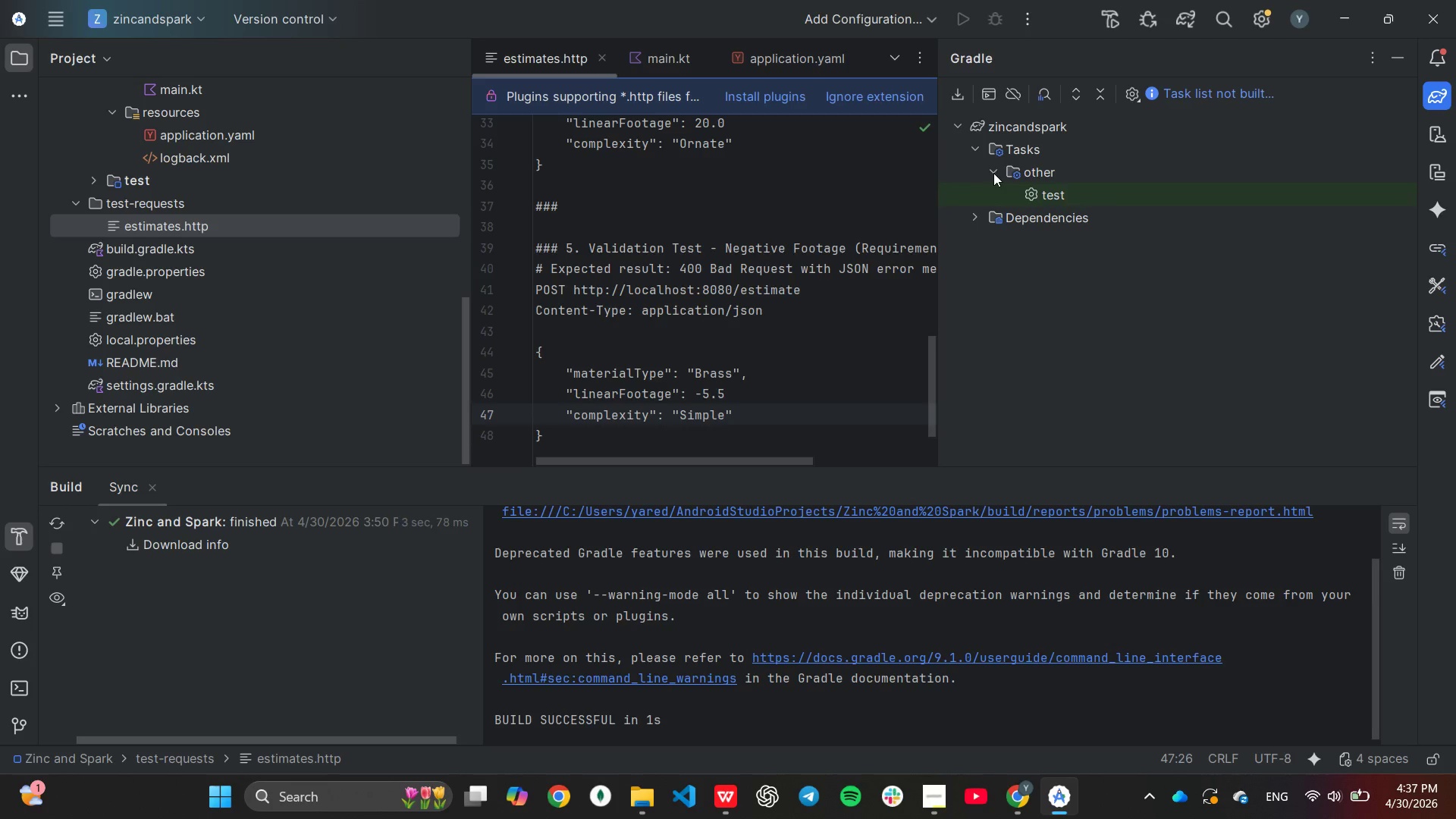 
wait(15.59)
 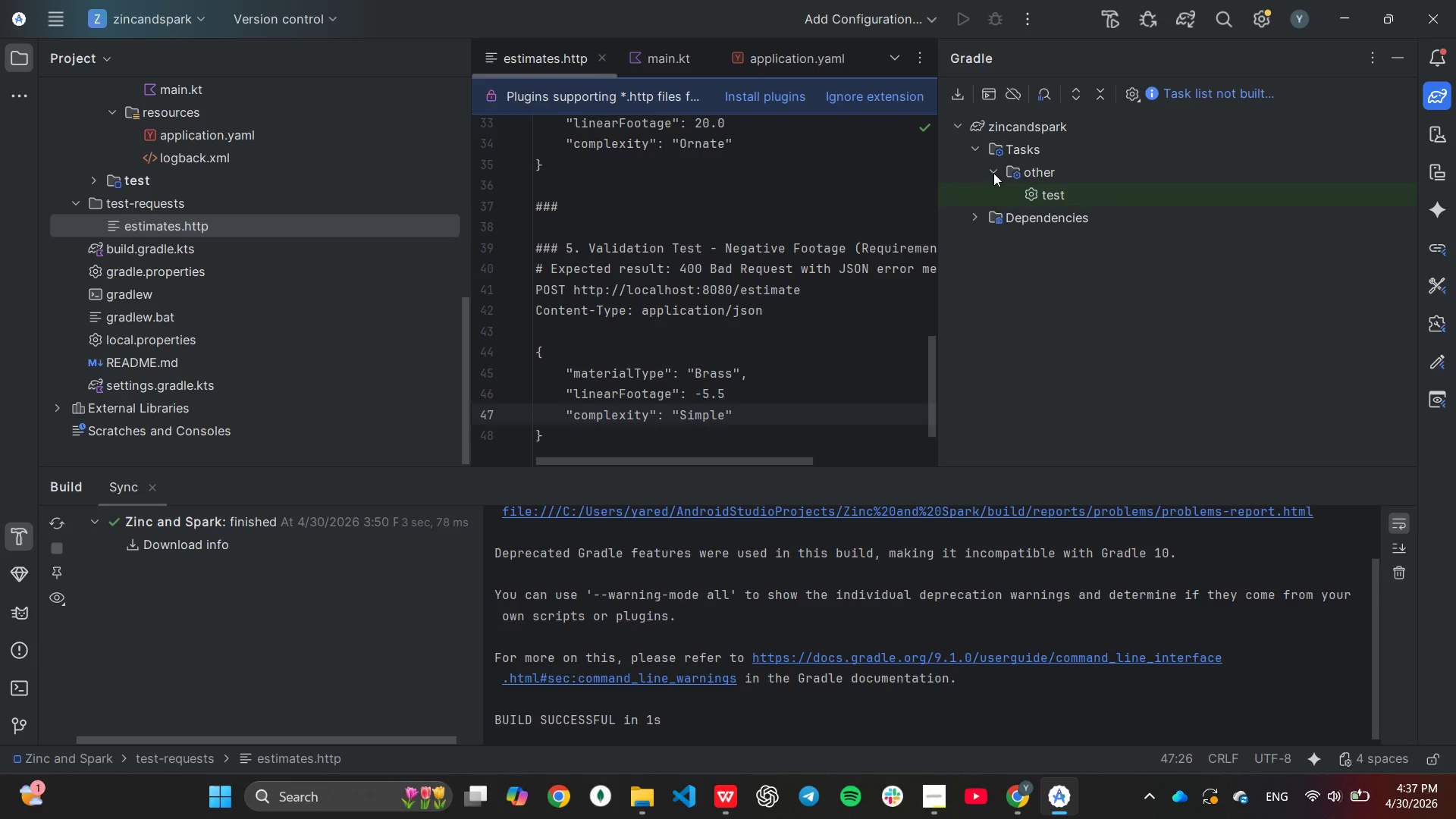 
left_click([997, 168])
 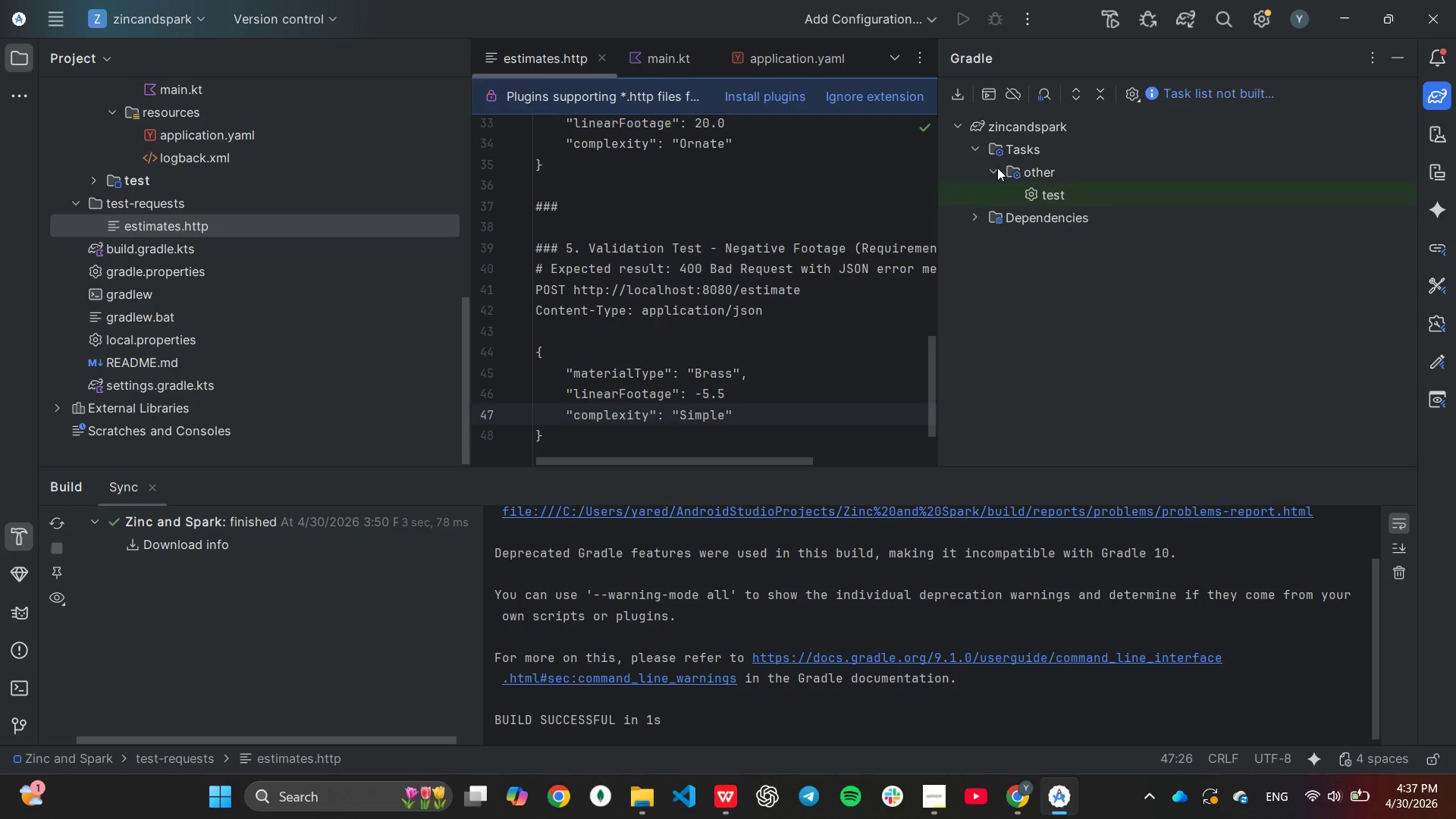 
left_click([997, 168])
 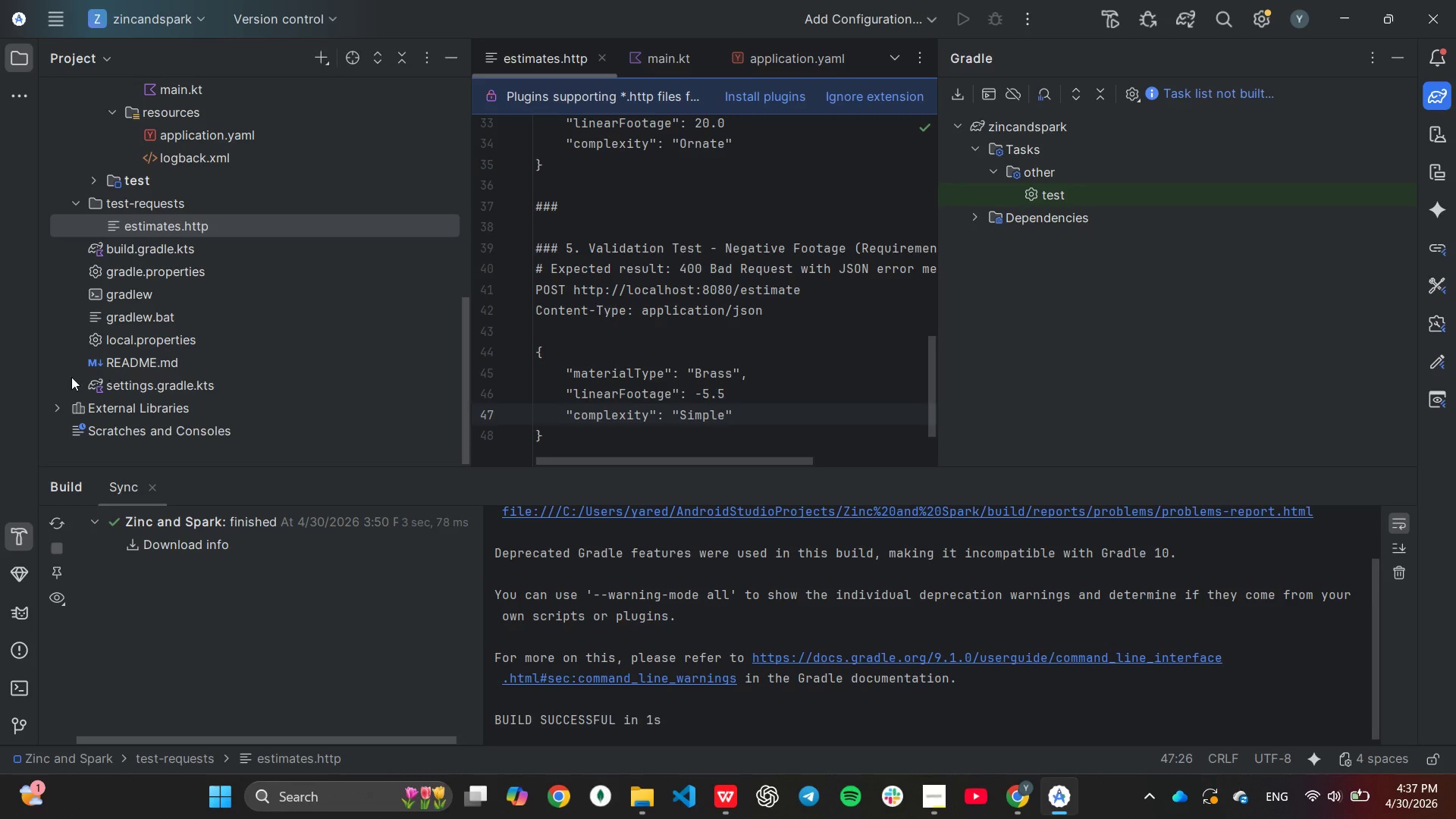 
scroll: coordinate [71, 377], scroll_direction: down, amount: 2.0
 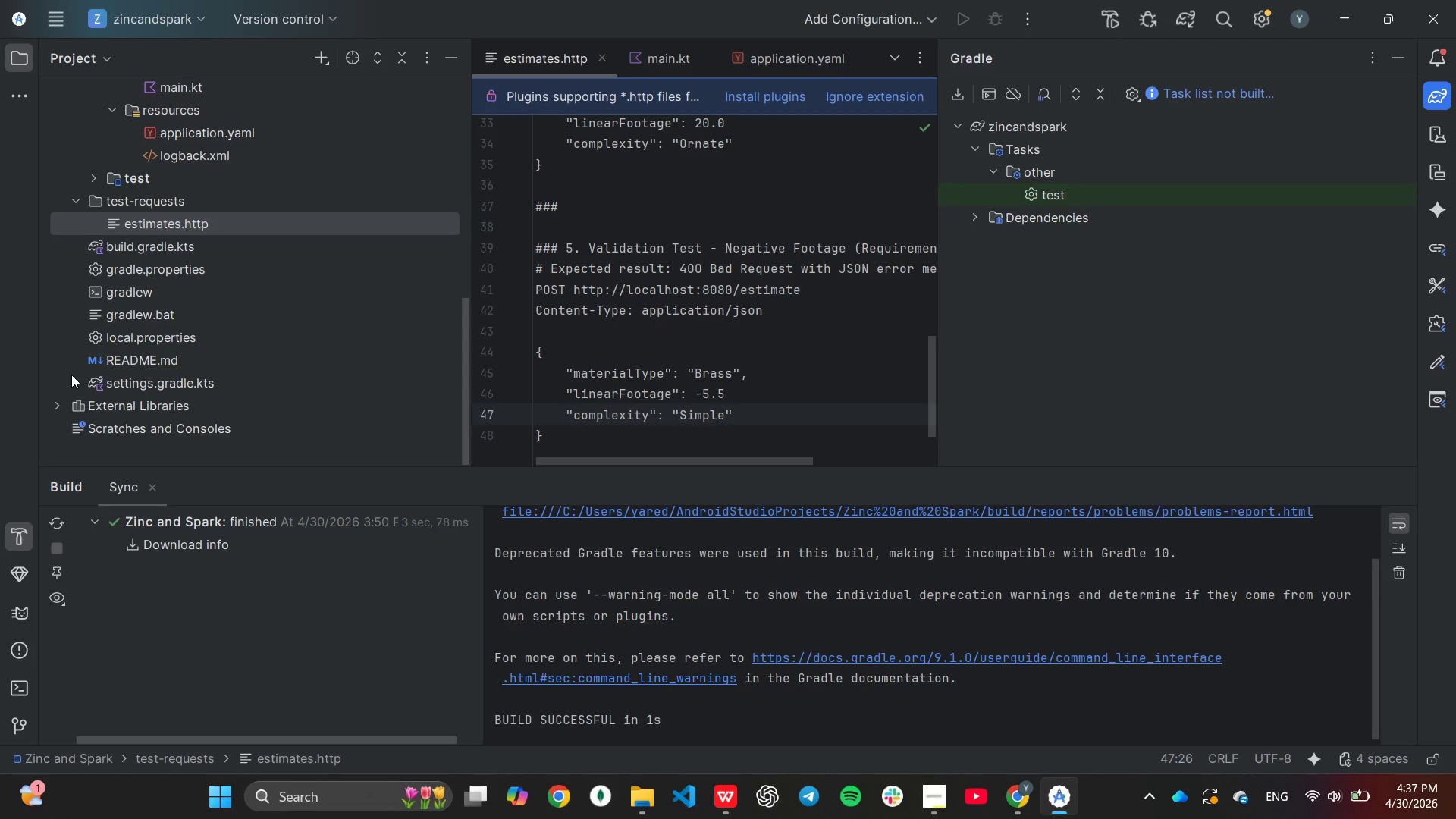 
scroll: coordinate [71, 373], scroll_direction: up, amount: 1.0
 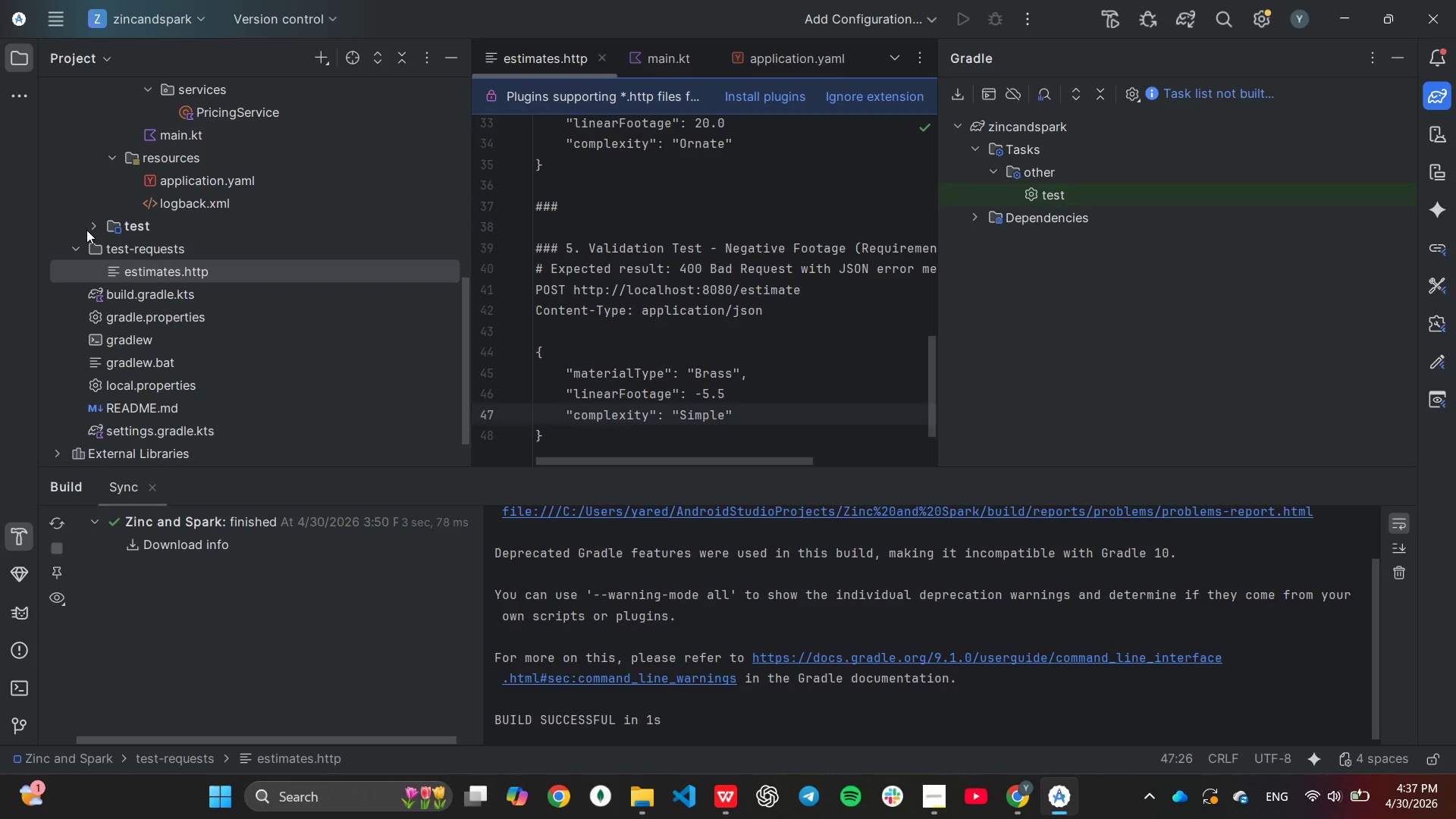 
left_click([89, 226])
 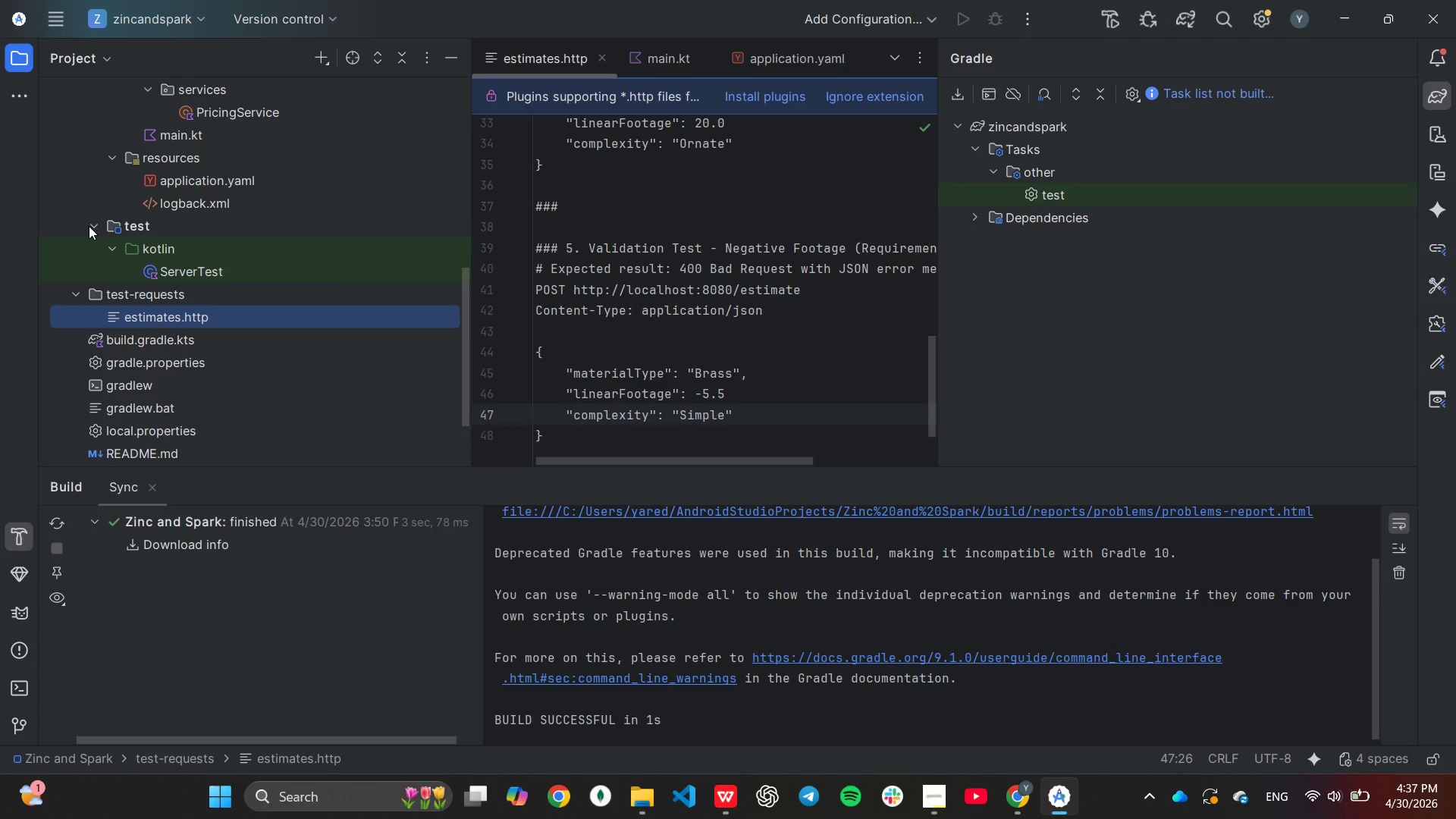 
left_click([89, 226])
 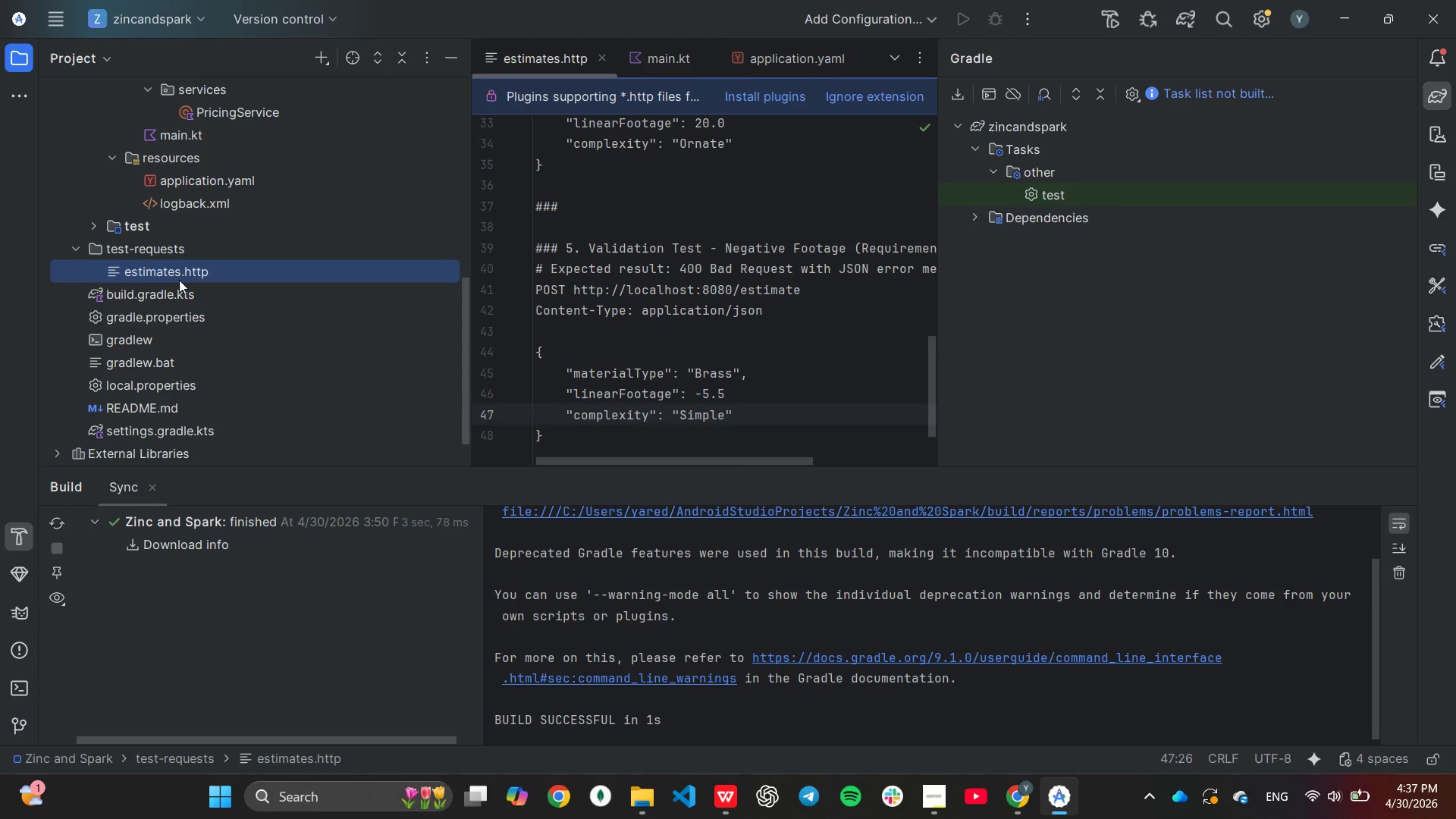 
scroll: coordinate [579, 519], scroll_direction: down, amount: 5.0
 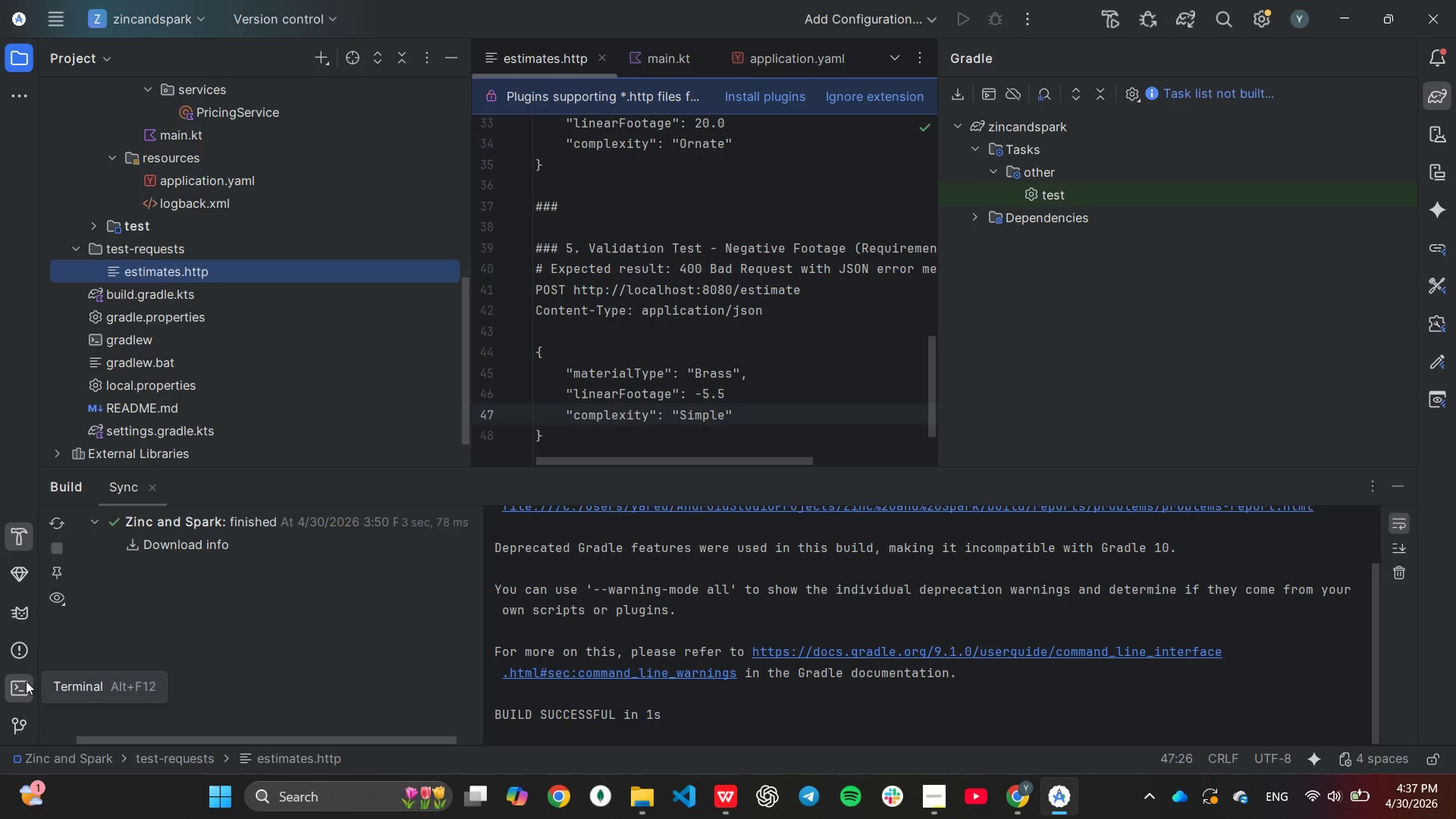 
left_click([26, 681])
 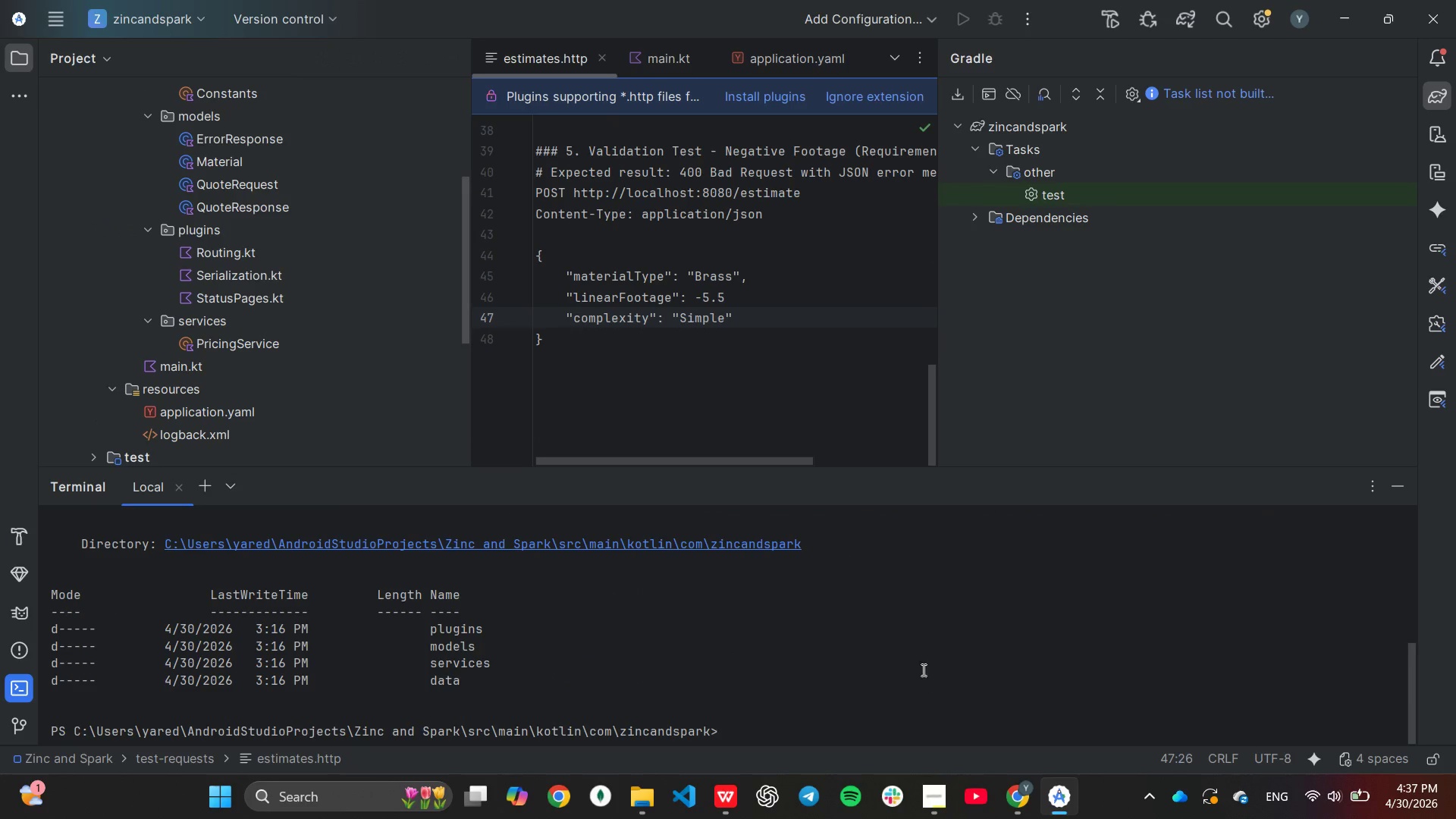 
scroll: coordinate [922, 670], scroll_direction: down, amount: 1.0
 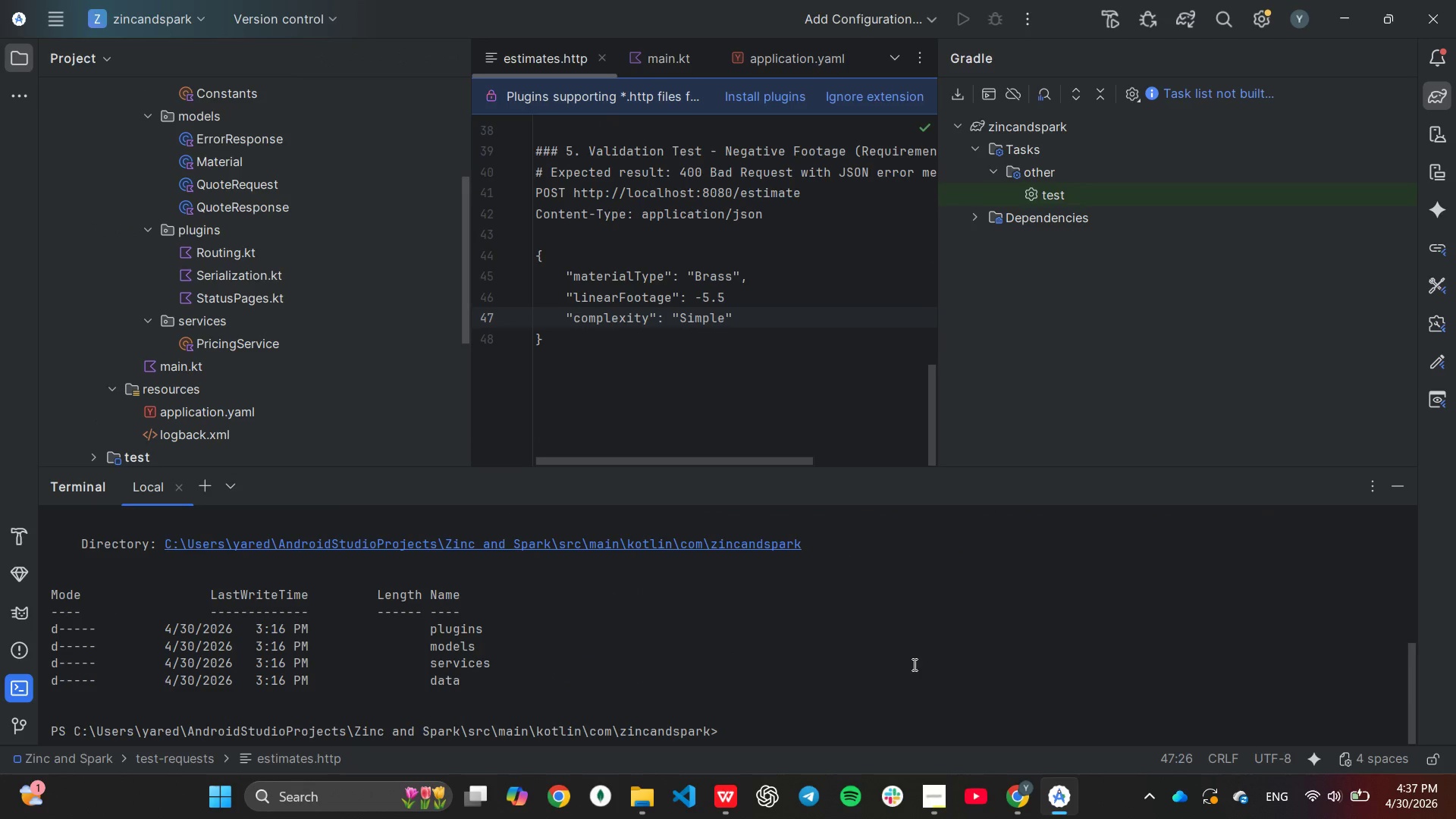 
key(ArrowUp)
 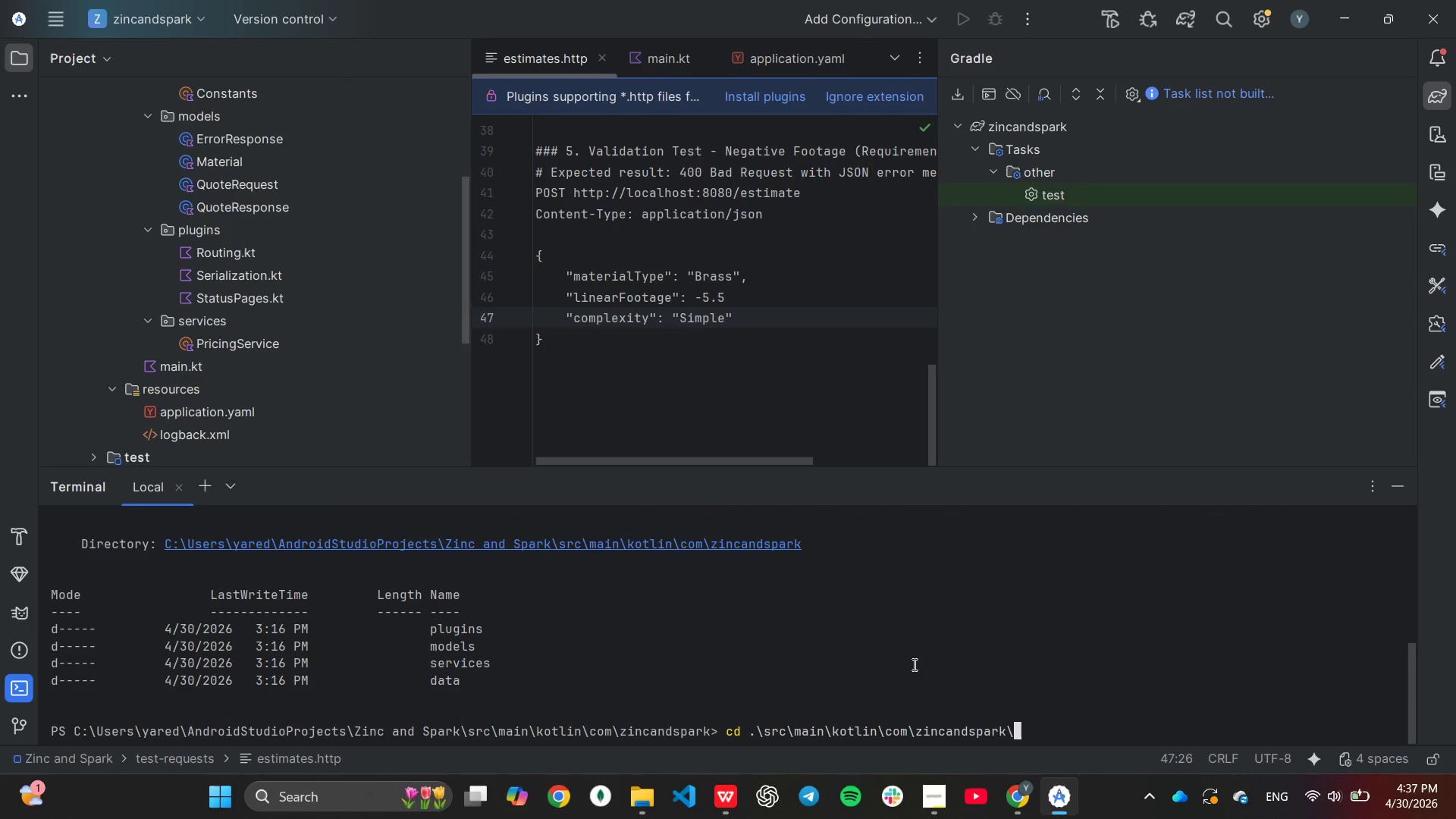 
key(ArrowUp)
 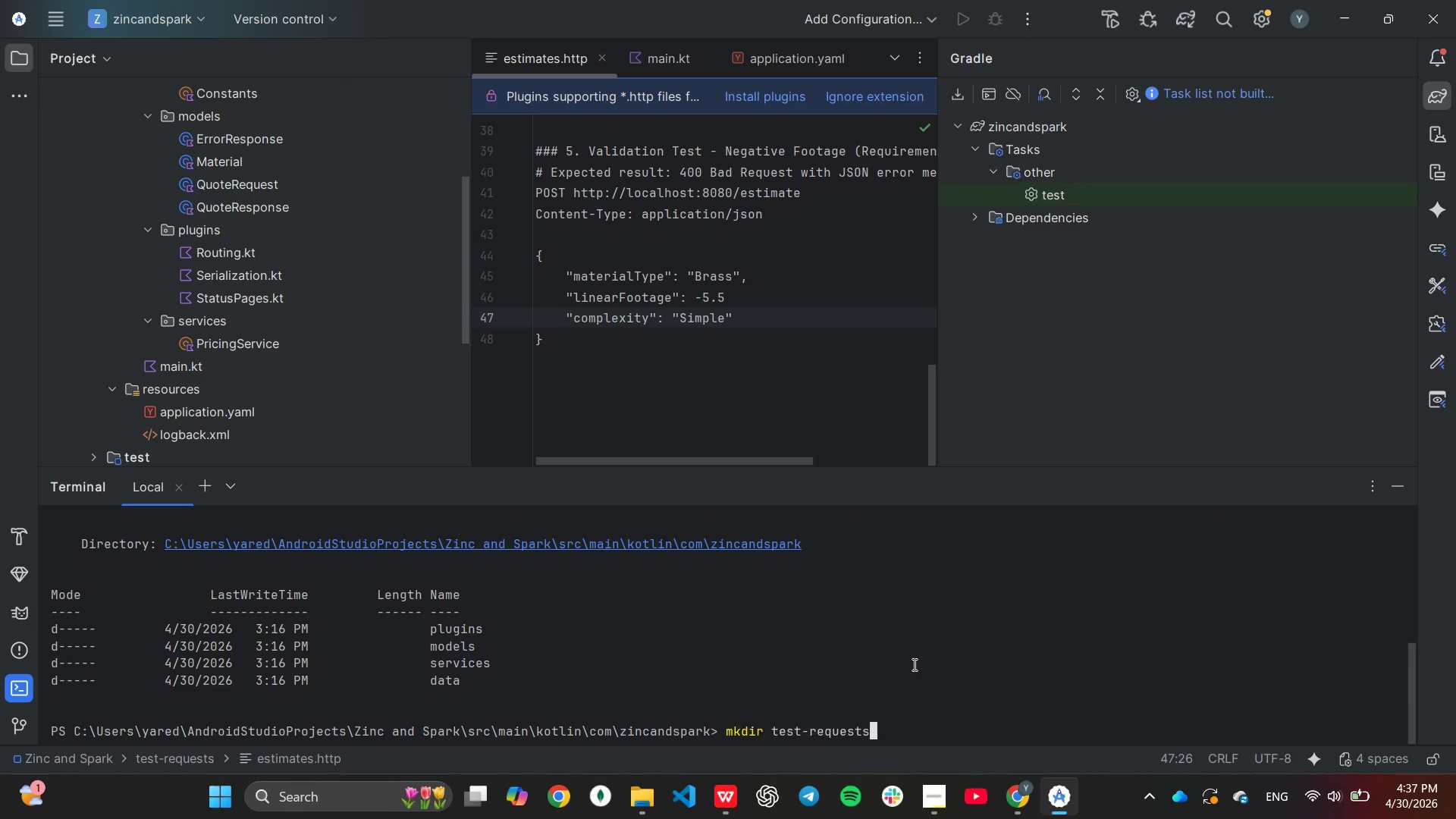 
key(ArrowUp)
 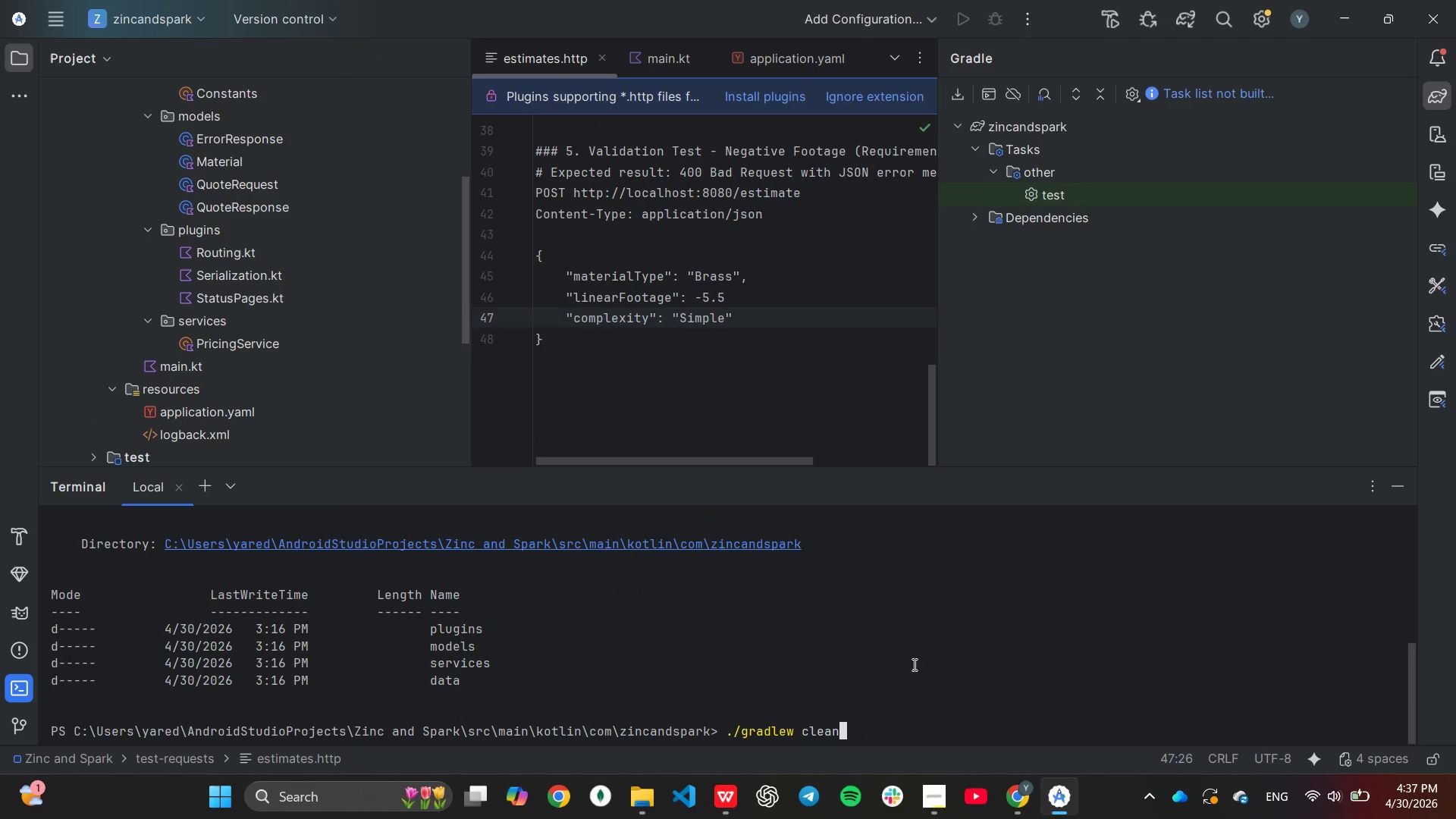 
key(ArrowUp)
 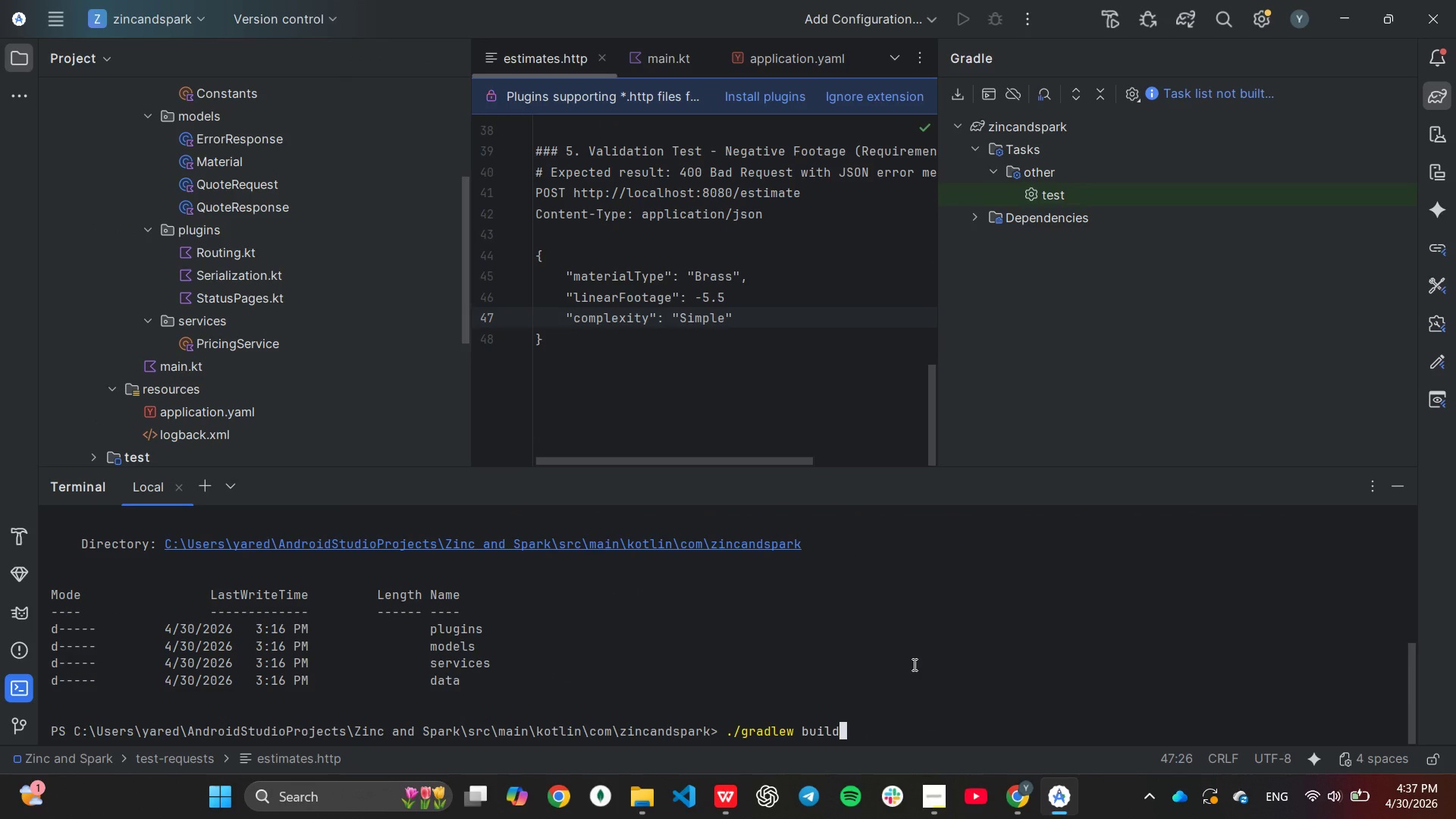 
key(ArrowUp)
 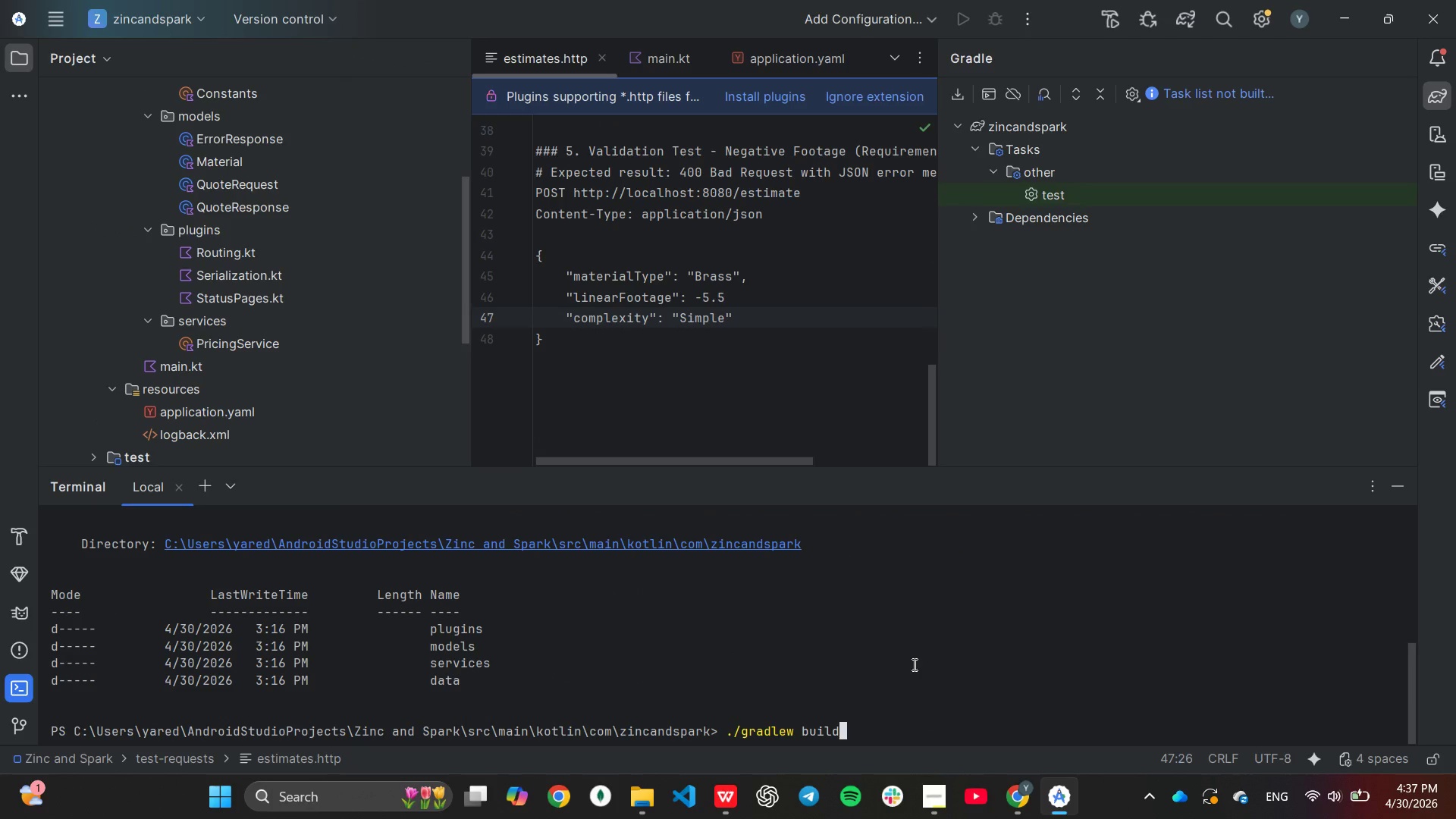 
key(ArrowUp)
 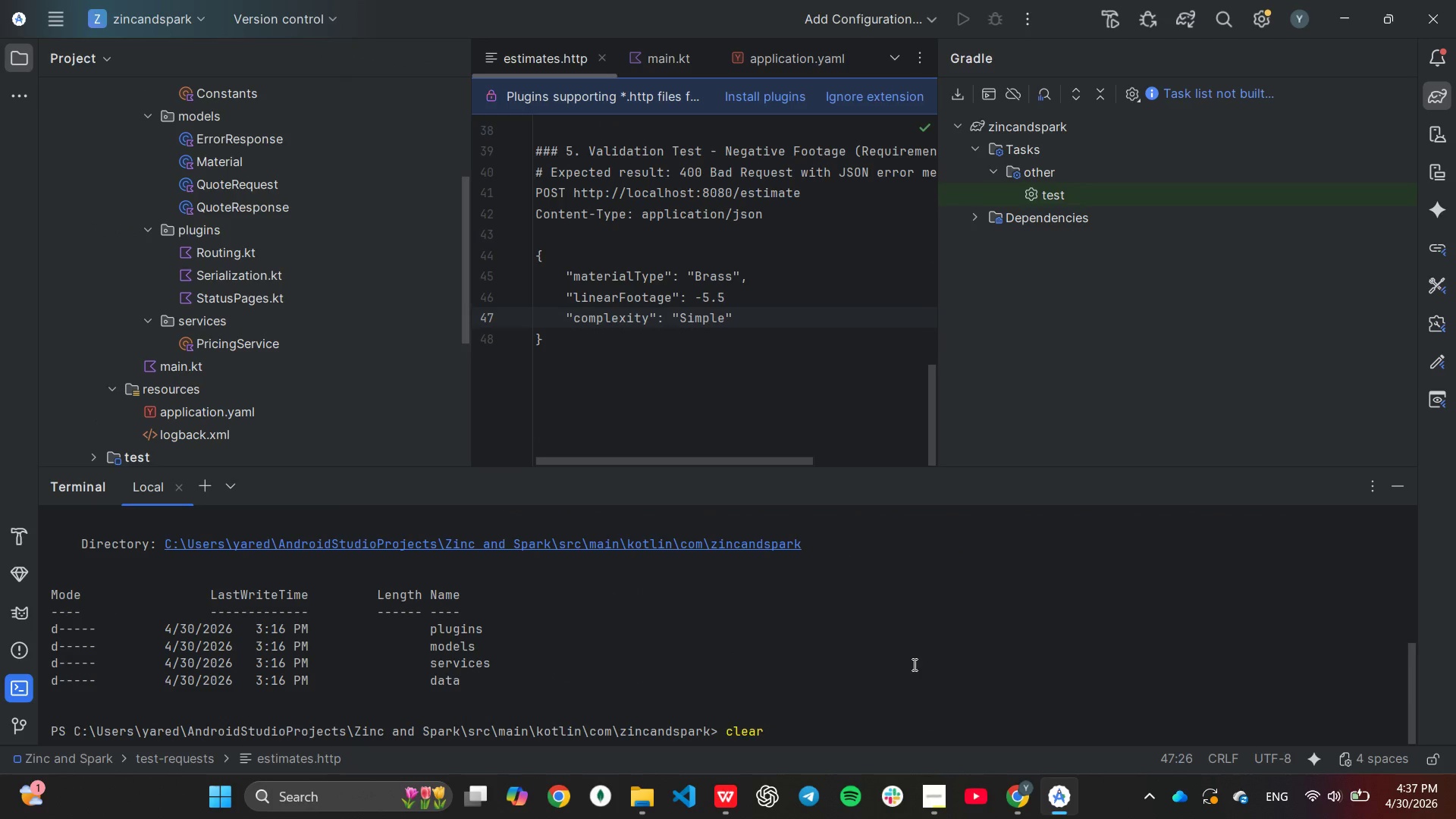 
key(ArrowDown)
 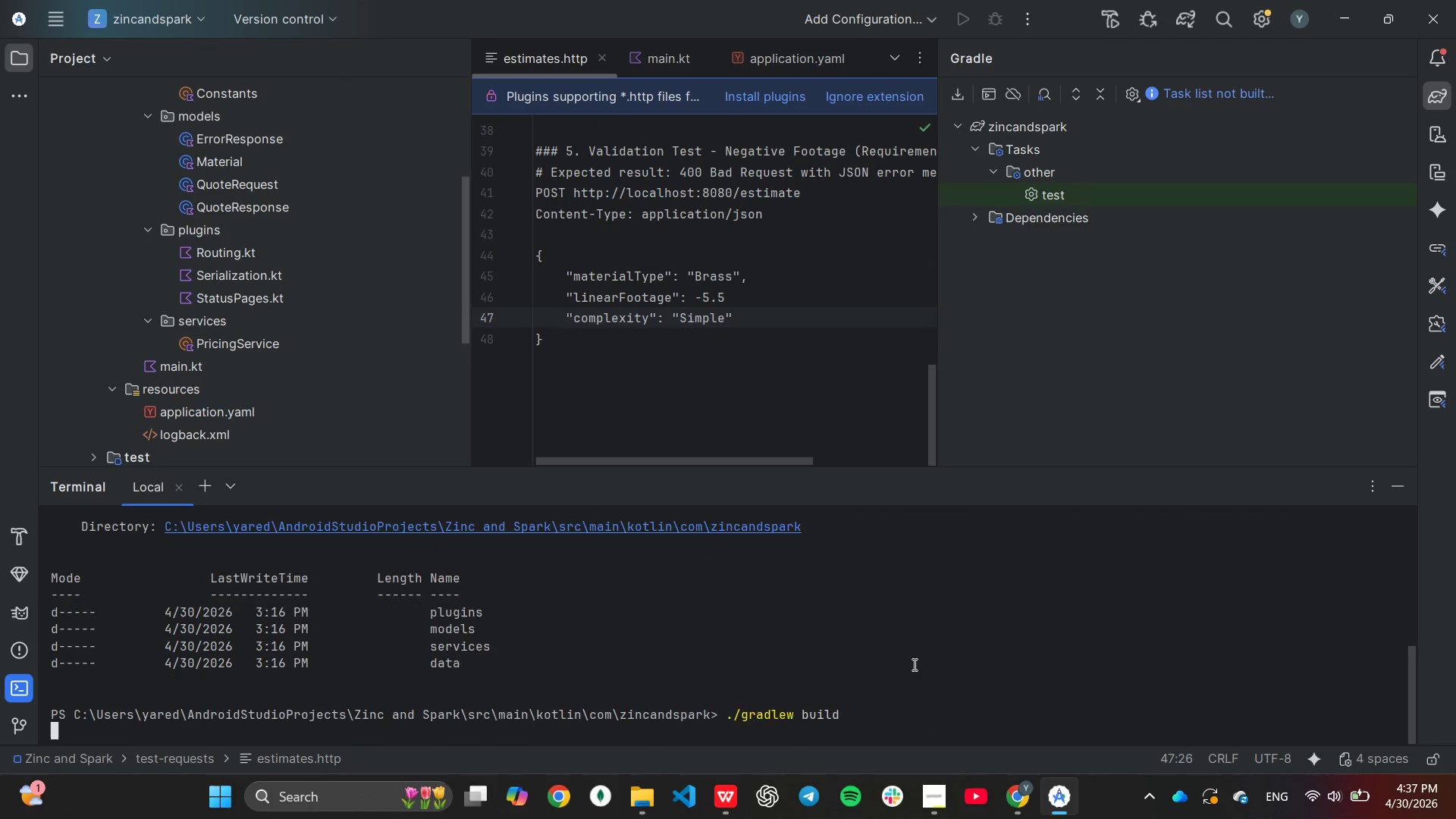 
key(Enter)
 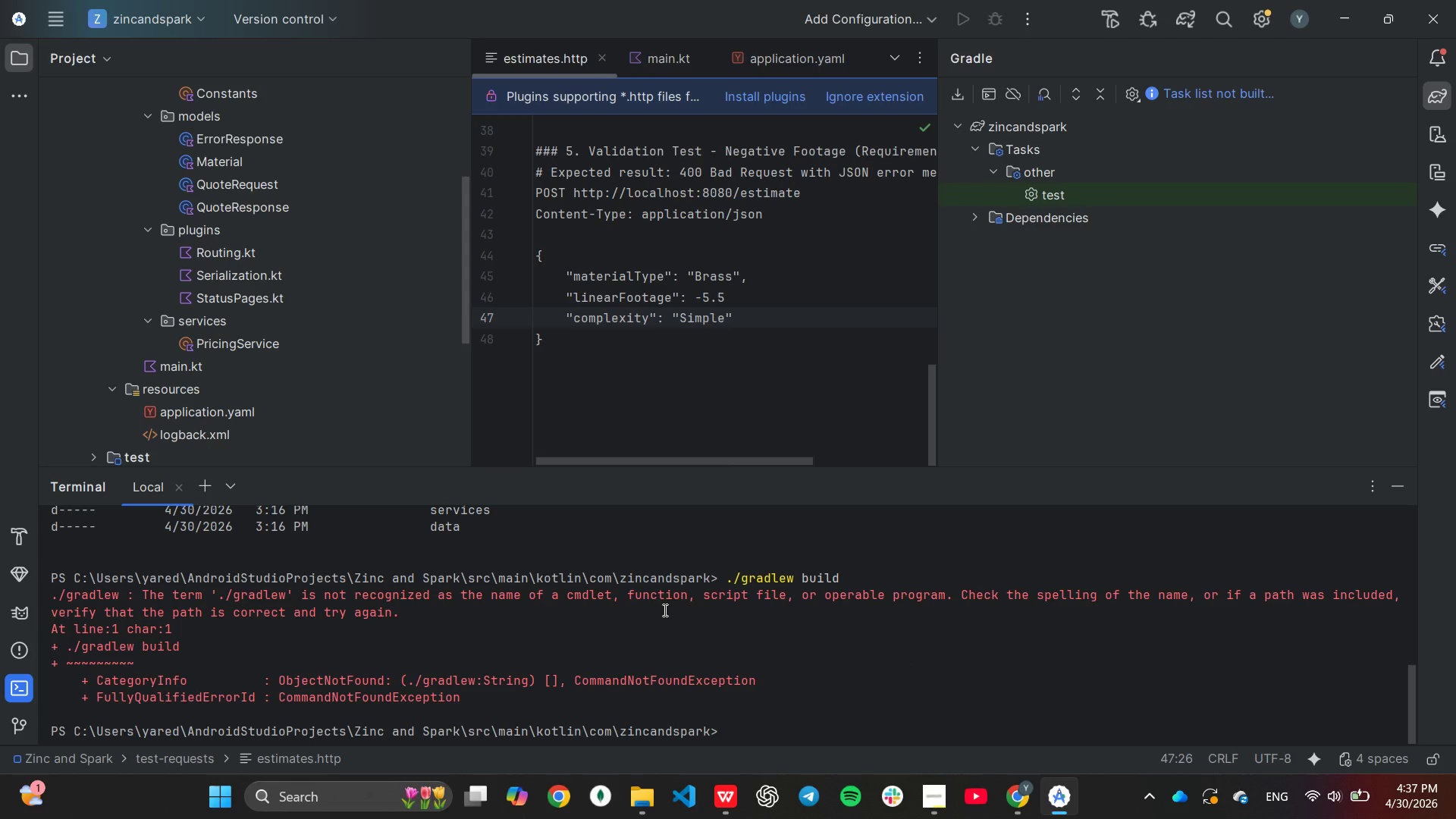 
wait(5.2)
 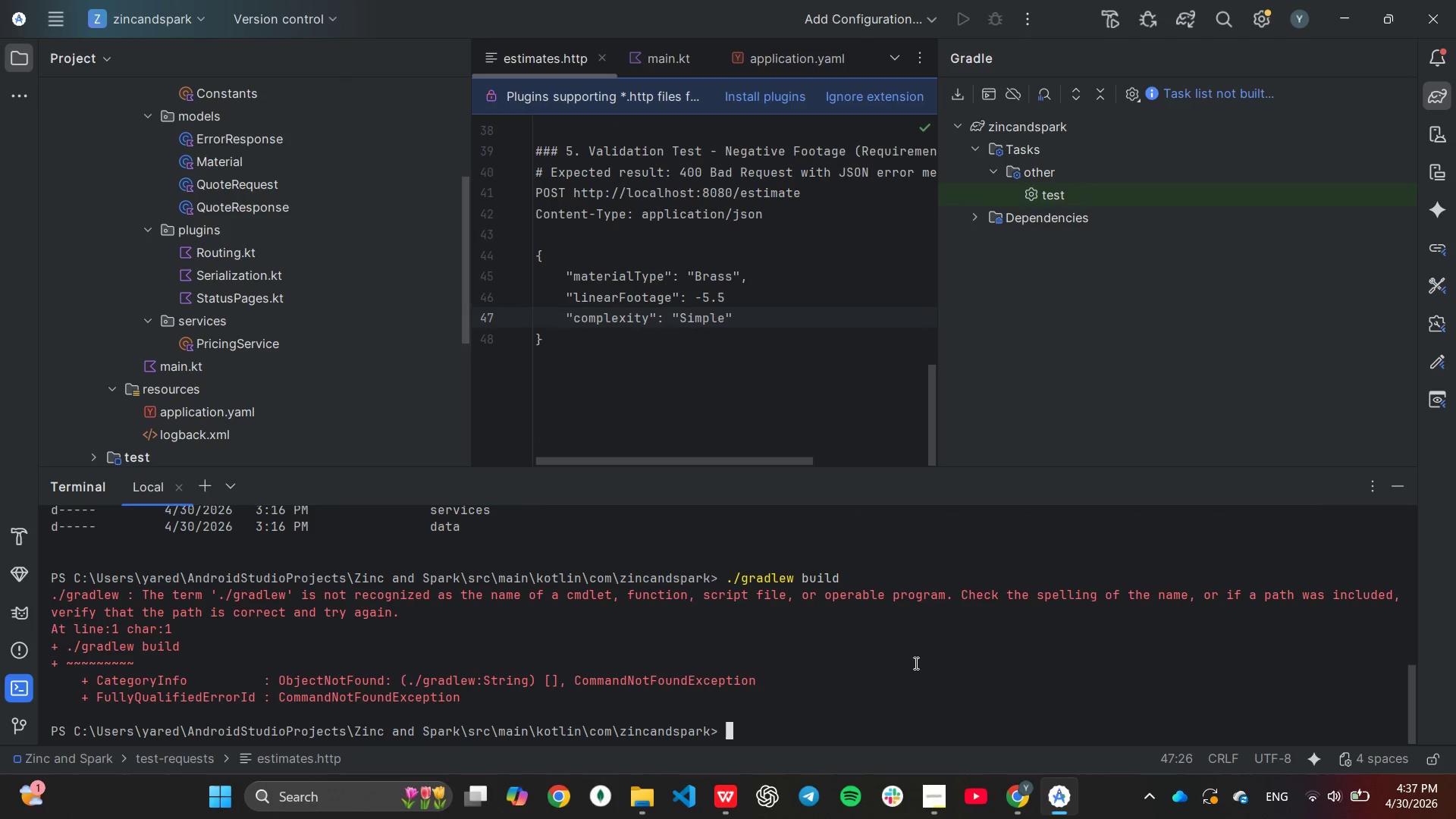 
left_click([203, 494])
 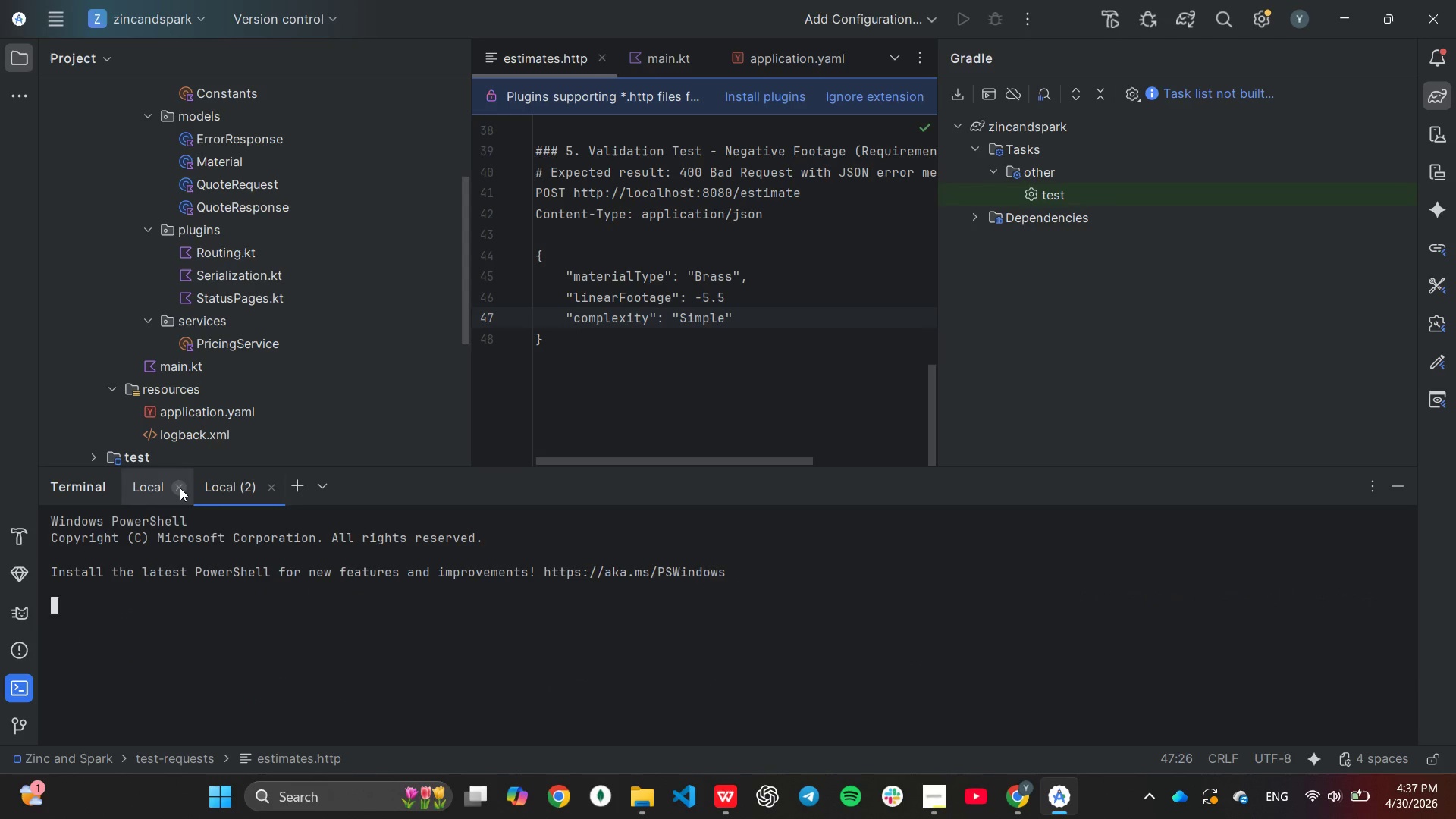 
left_click([180, 488])
 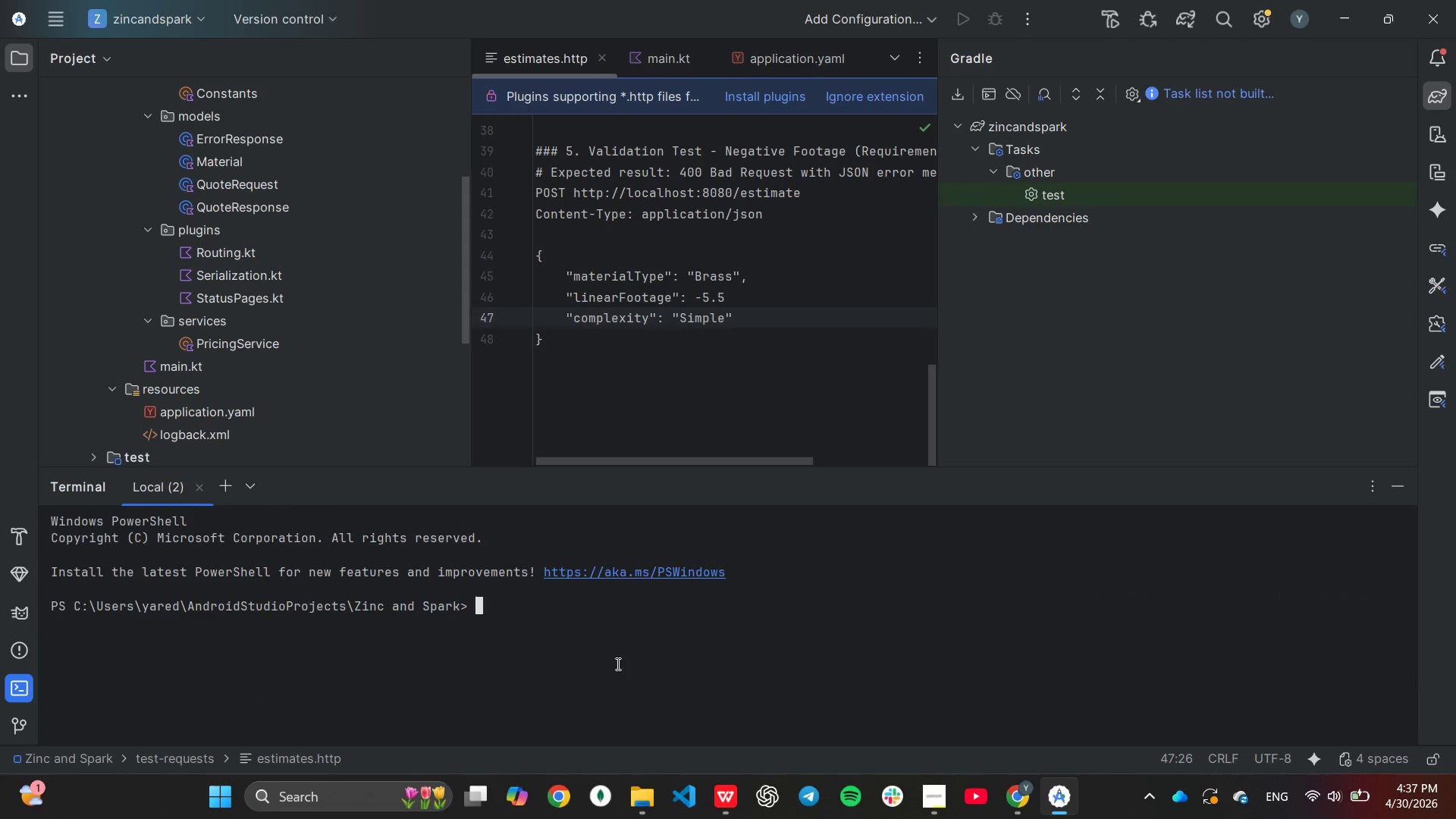 
left_click([617, 664])
 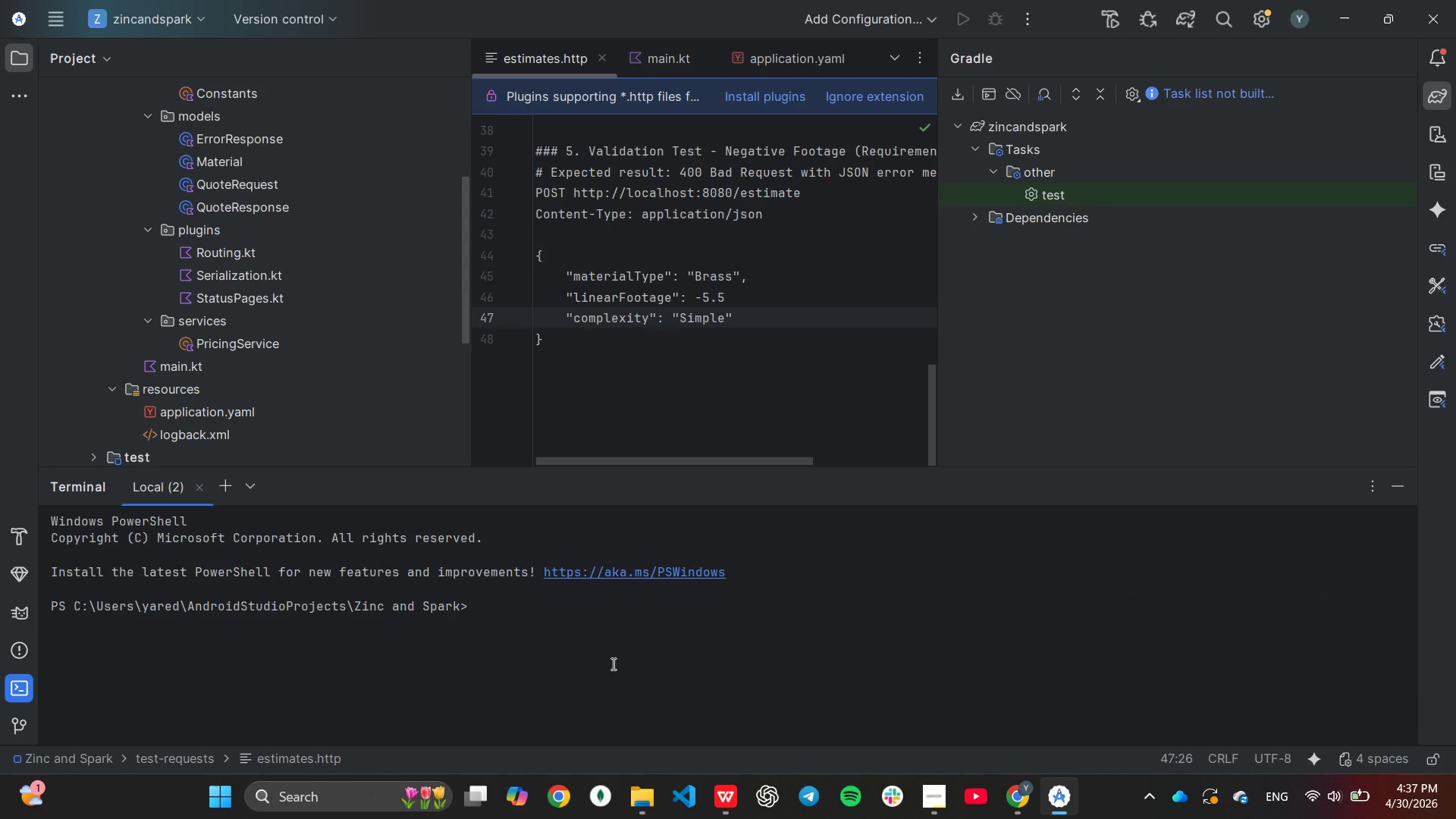 
key(ArrowUp)
 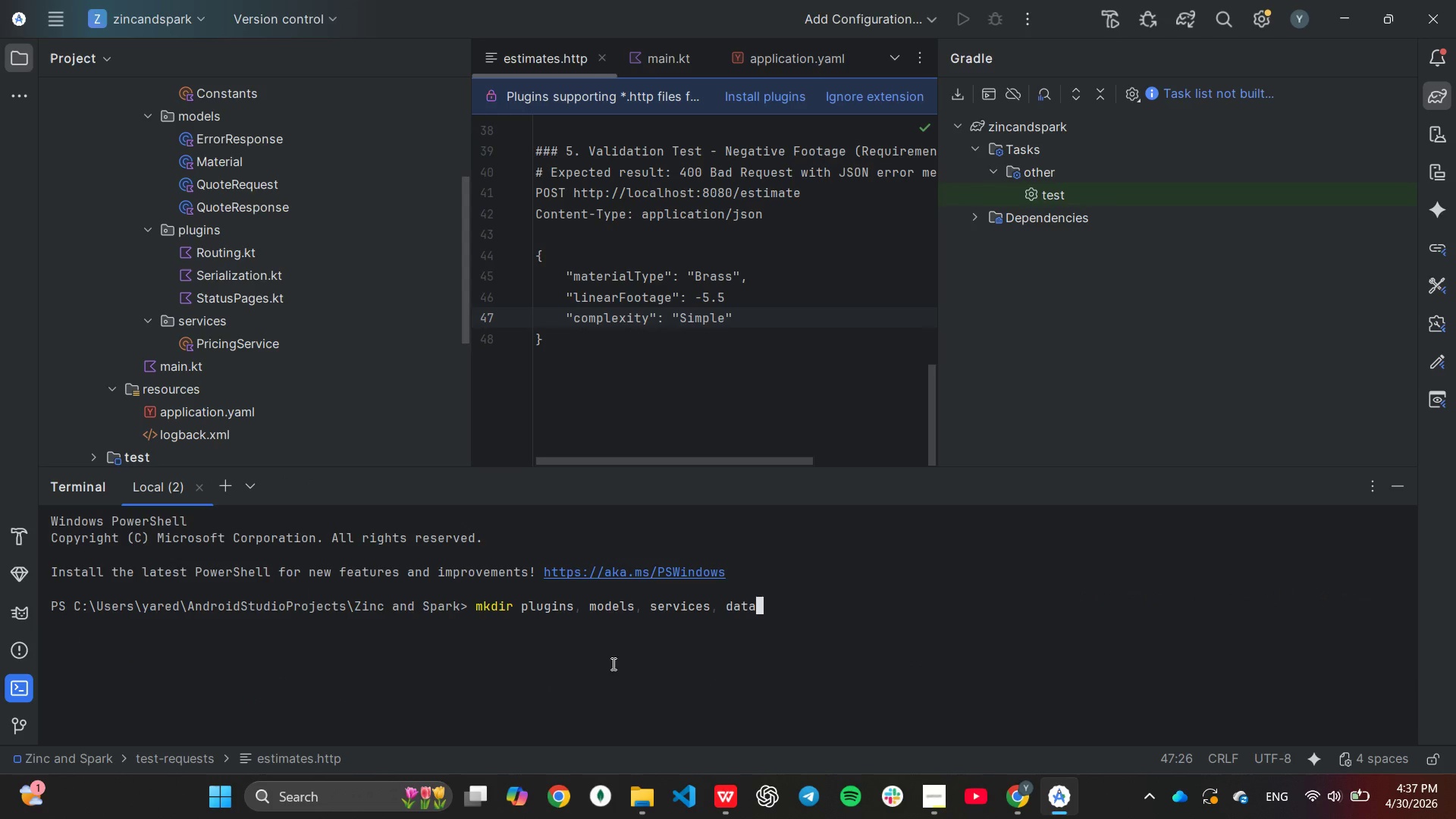 
key(ArrowUp)
 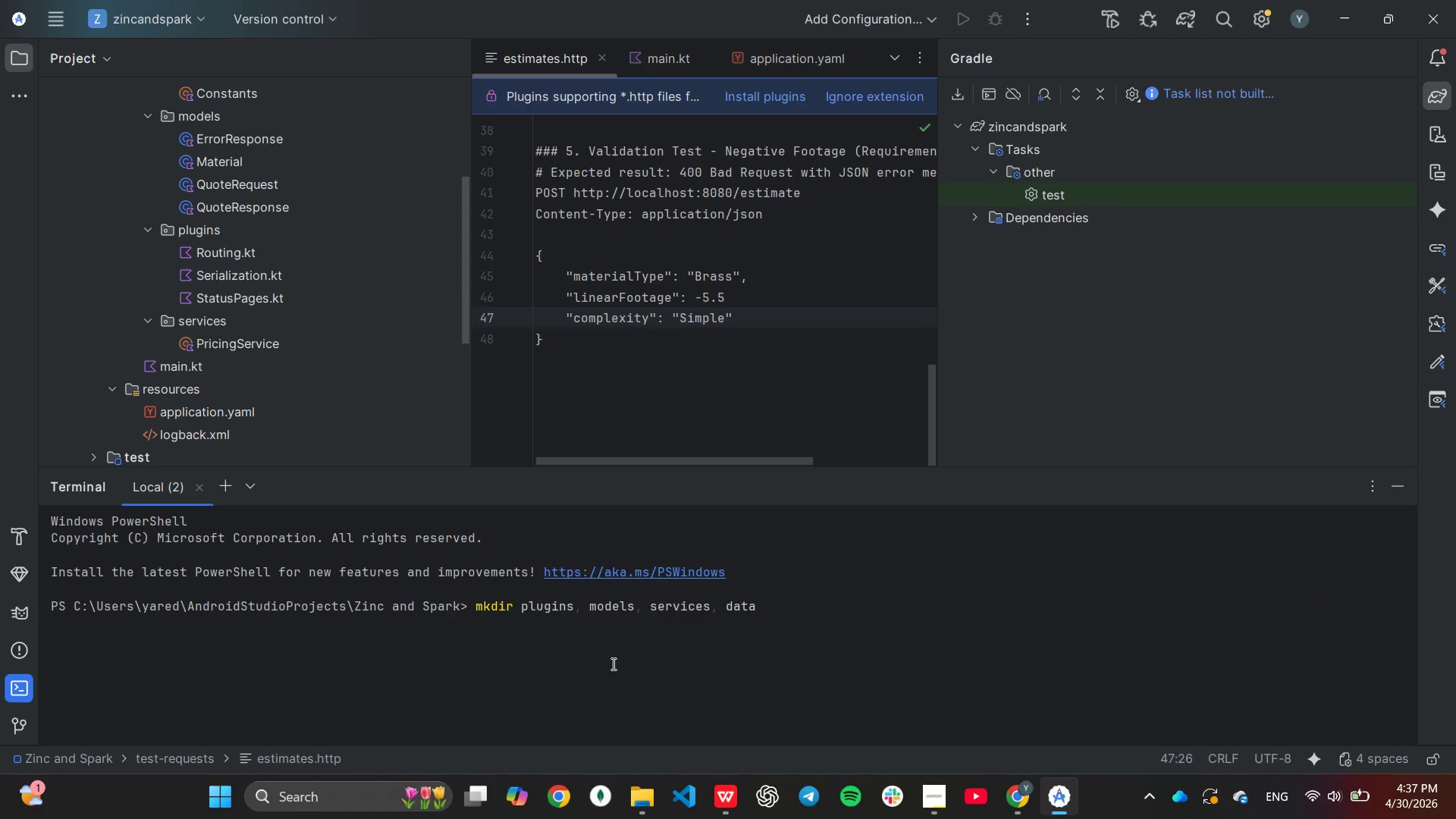 
key(ArrowDown)
 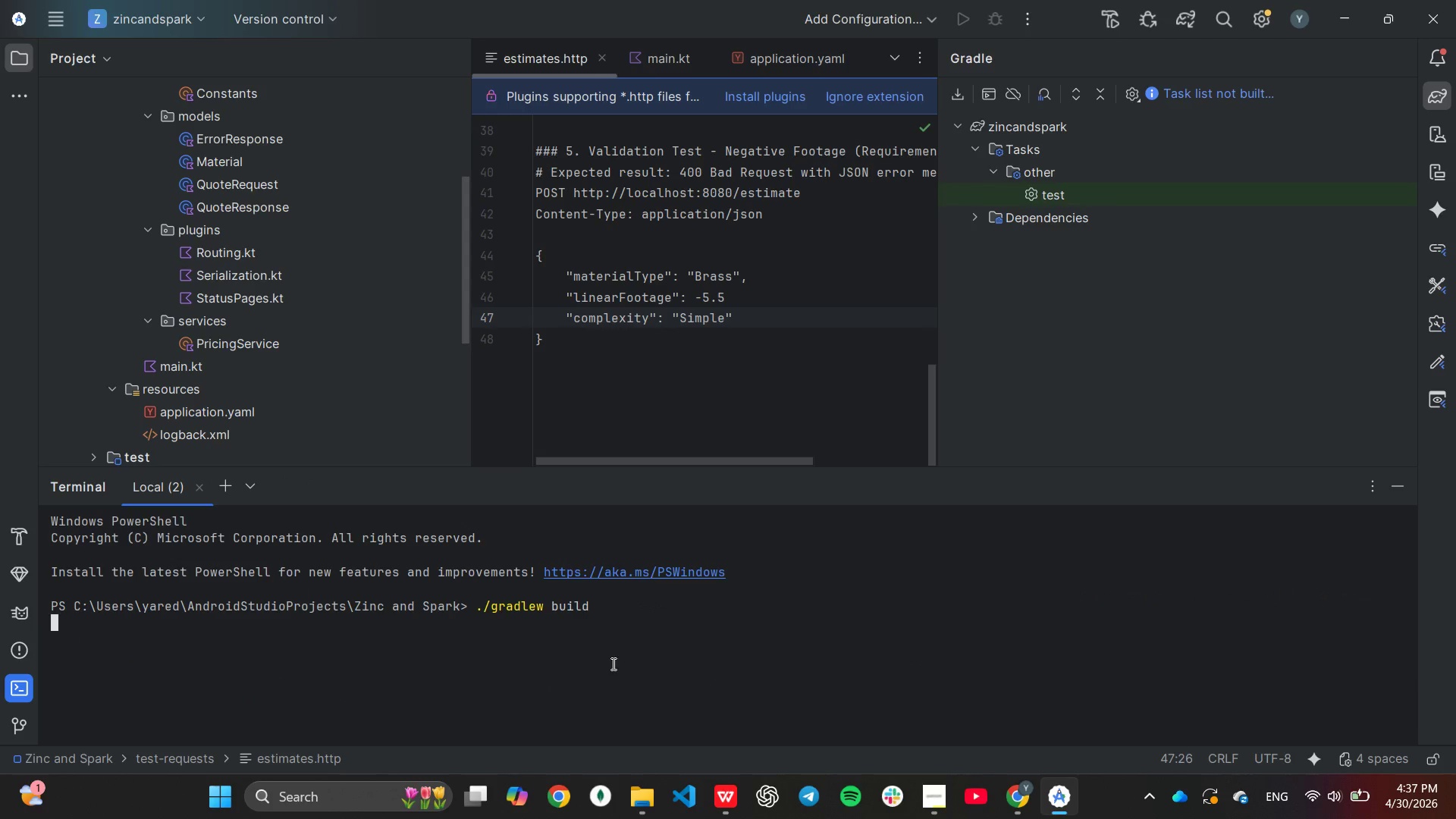 
key(Enter)
 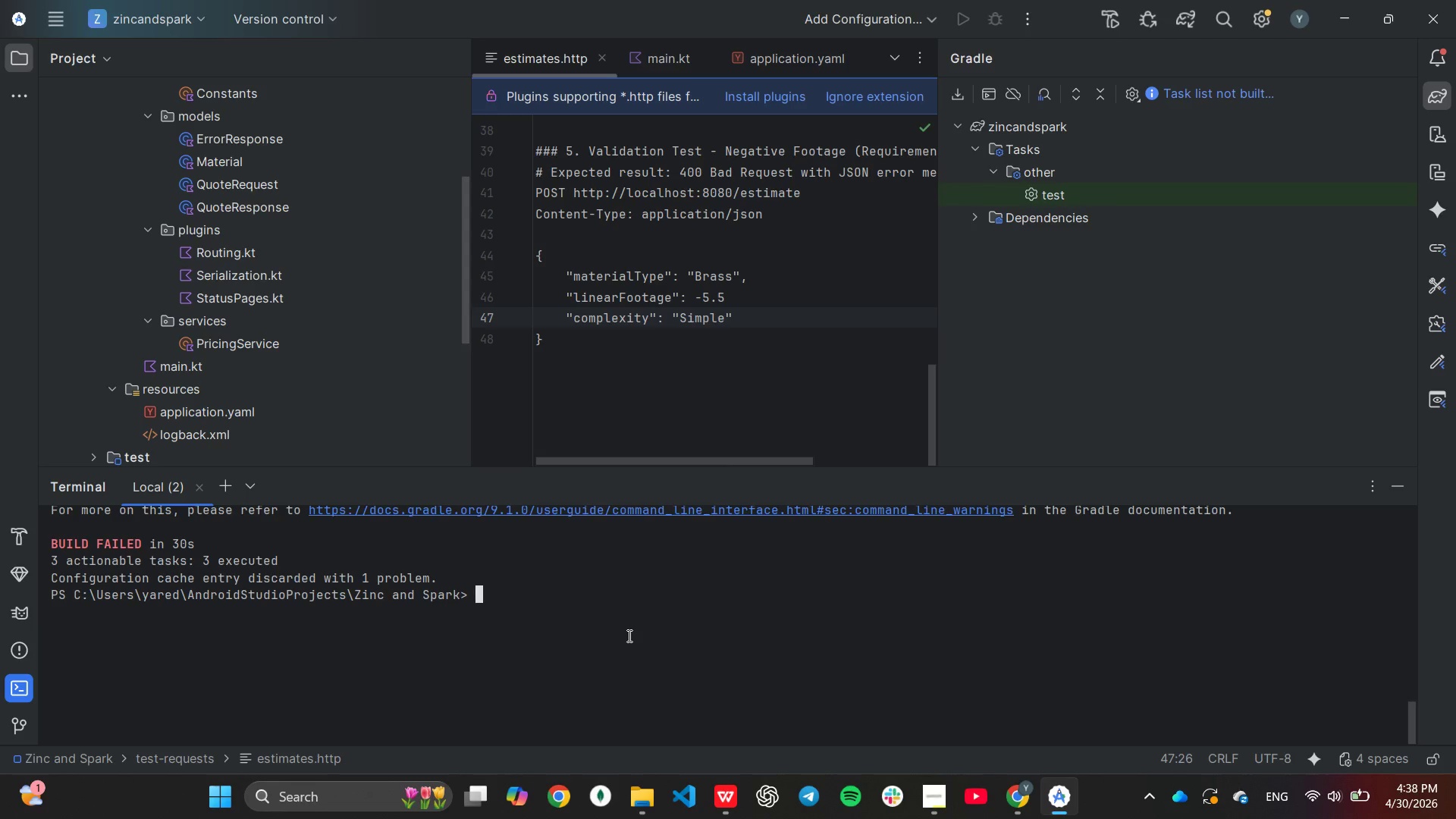 
wait(42.97)
 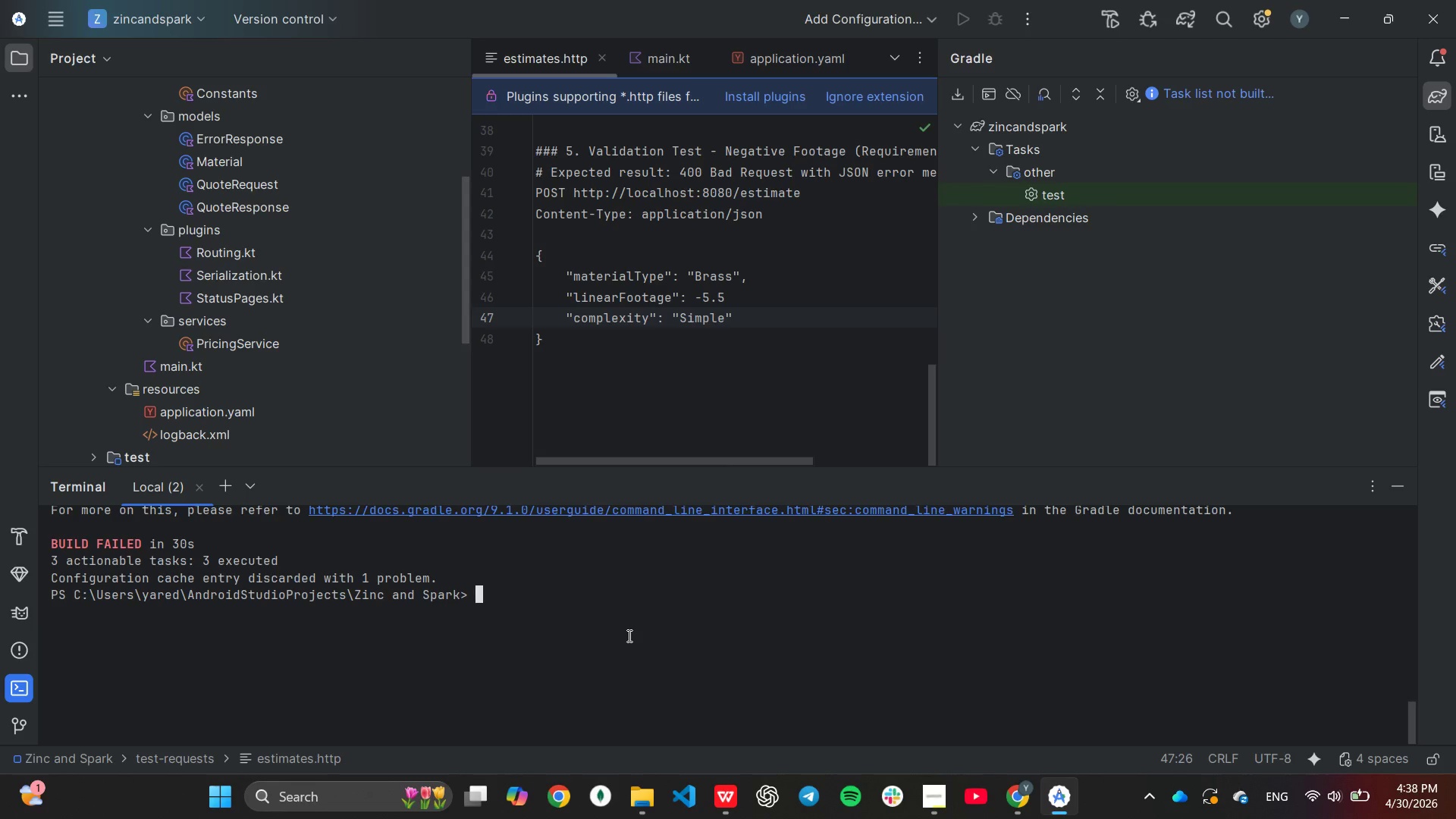 
left_click([1444, 98])
 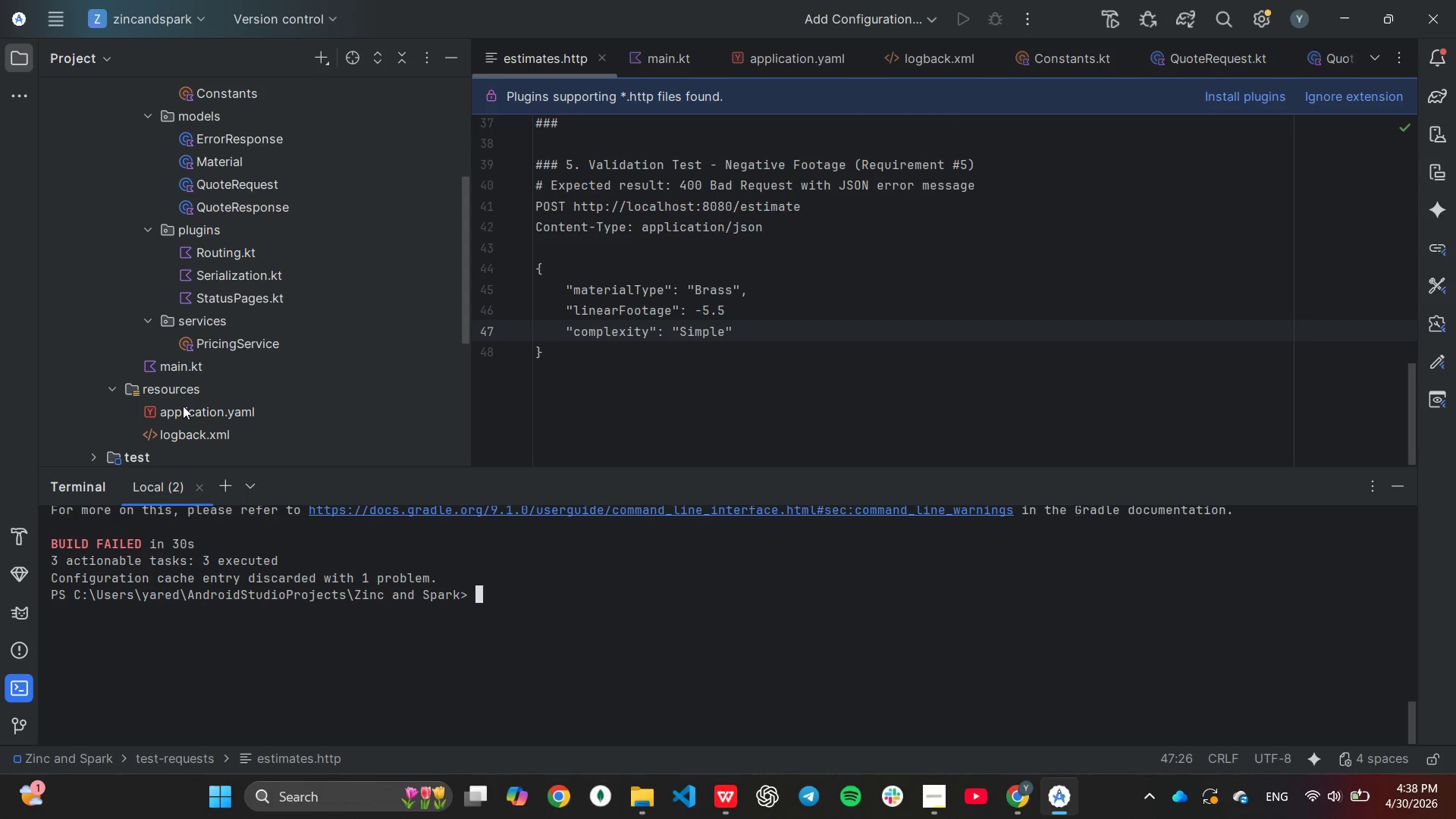 
scroll: coordinate [183, 406], scroll_direction: down, amount: 1.0
 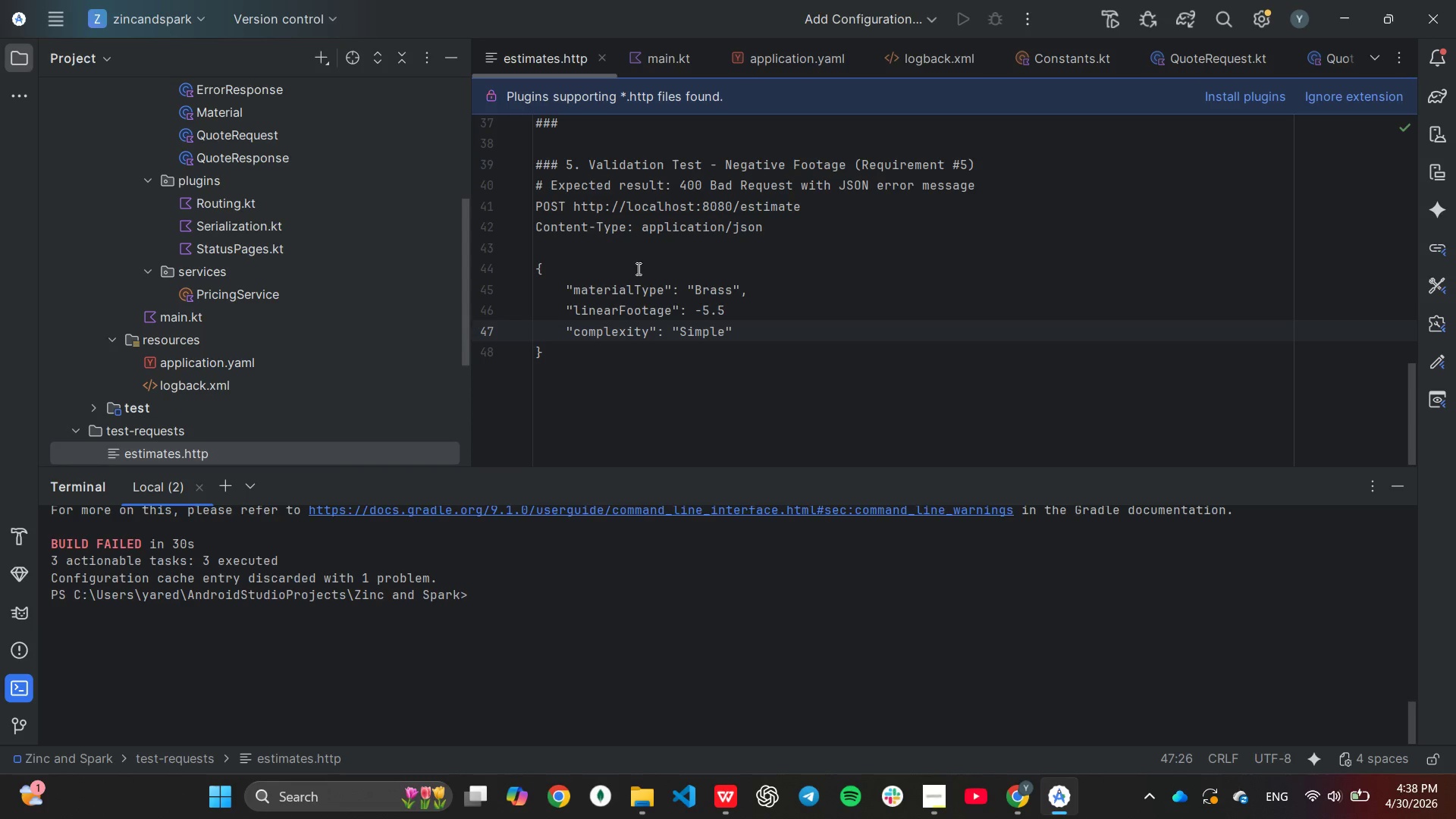 
scroll: coordinate [637, 268], scroll_direction: up, amount: 14.0
 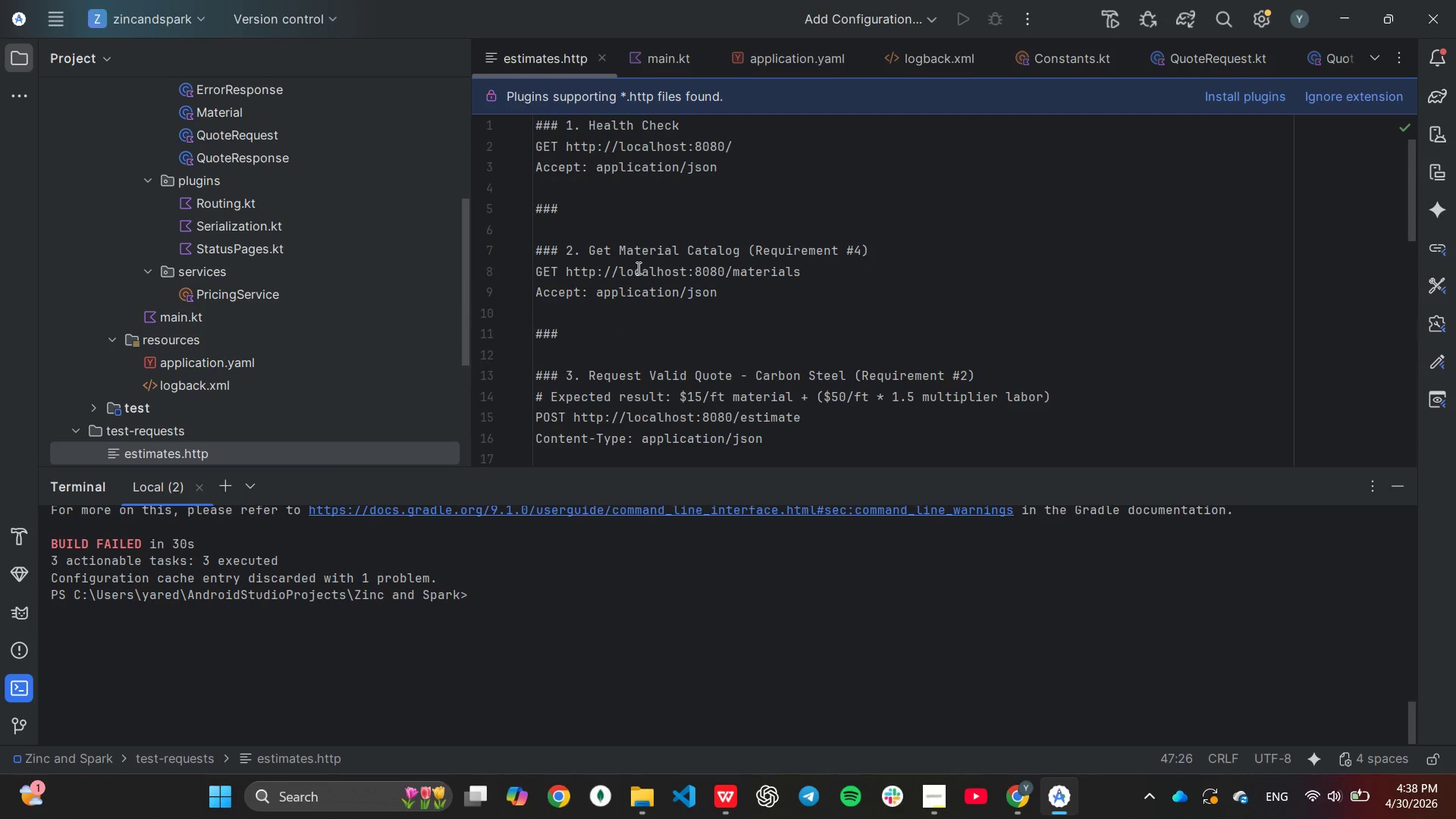 
wait(8.26)
 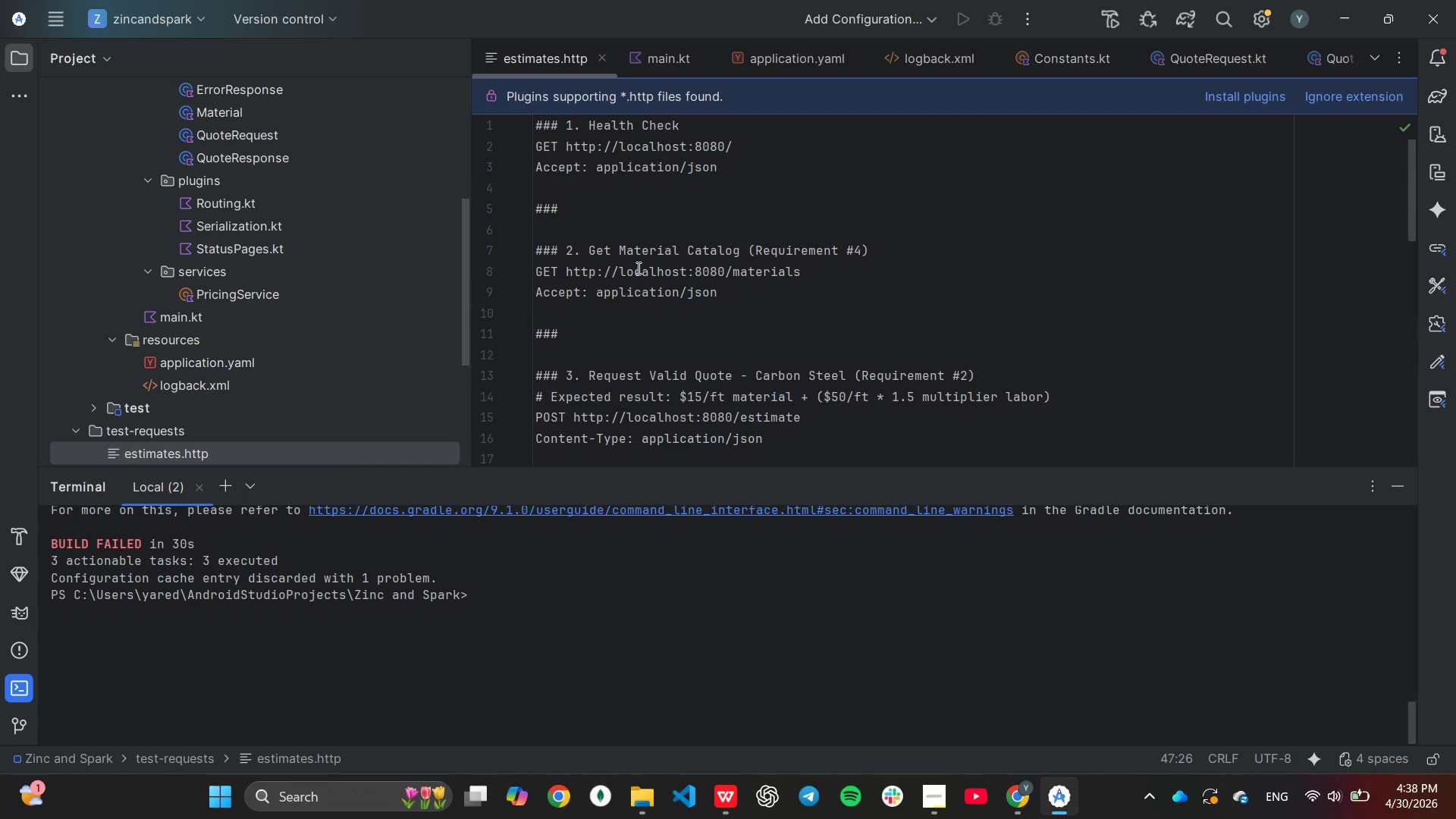 
left_click([1223, 93])
 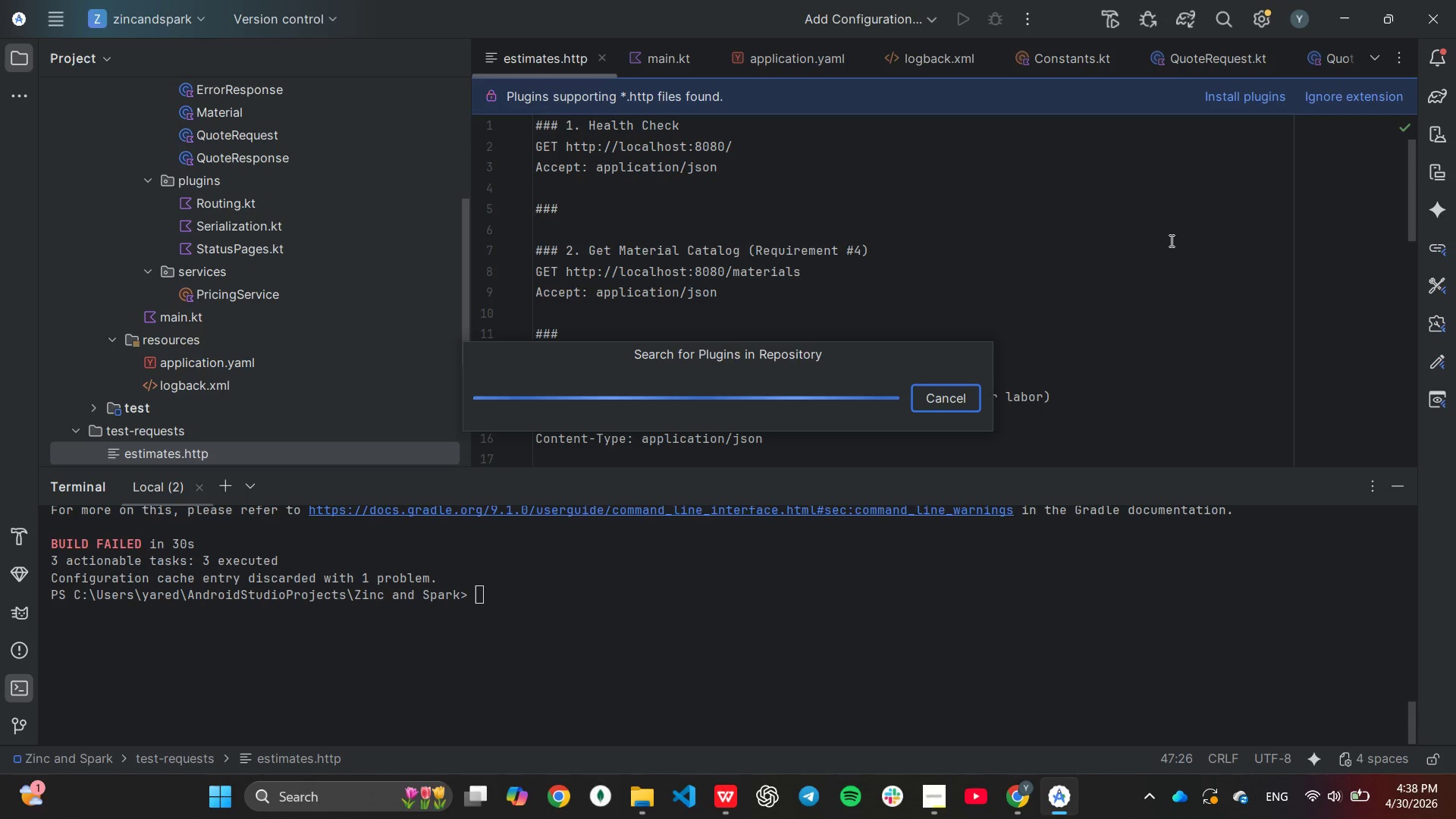 
scroll: coordinate [930, 639], scroll_direction: up, amount: 5.0
 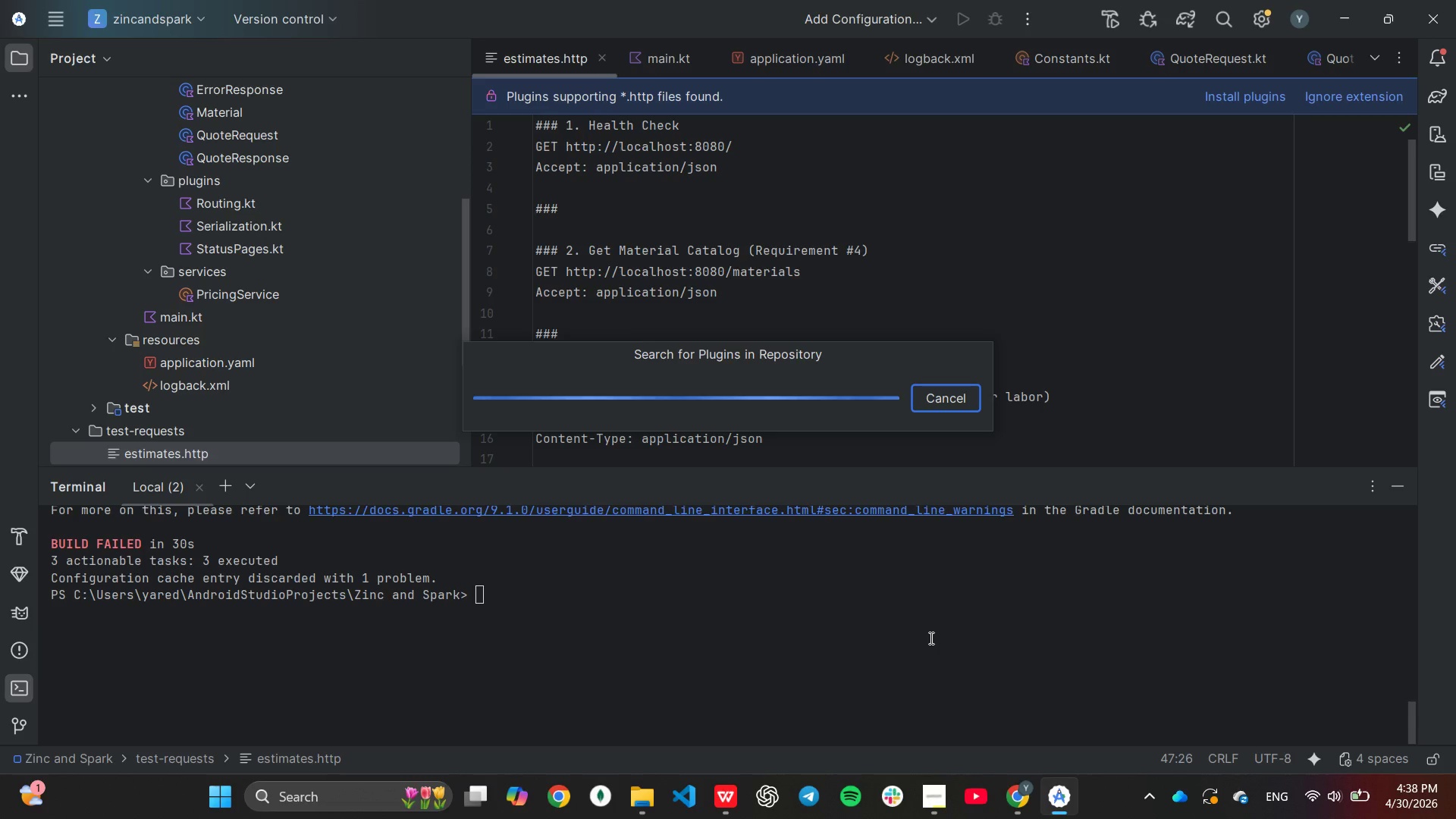 
wait(10.42)
 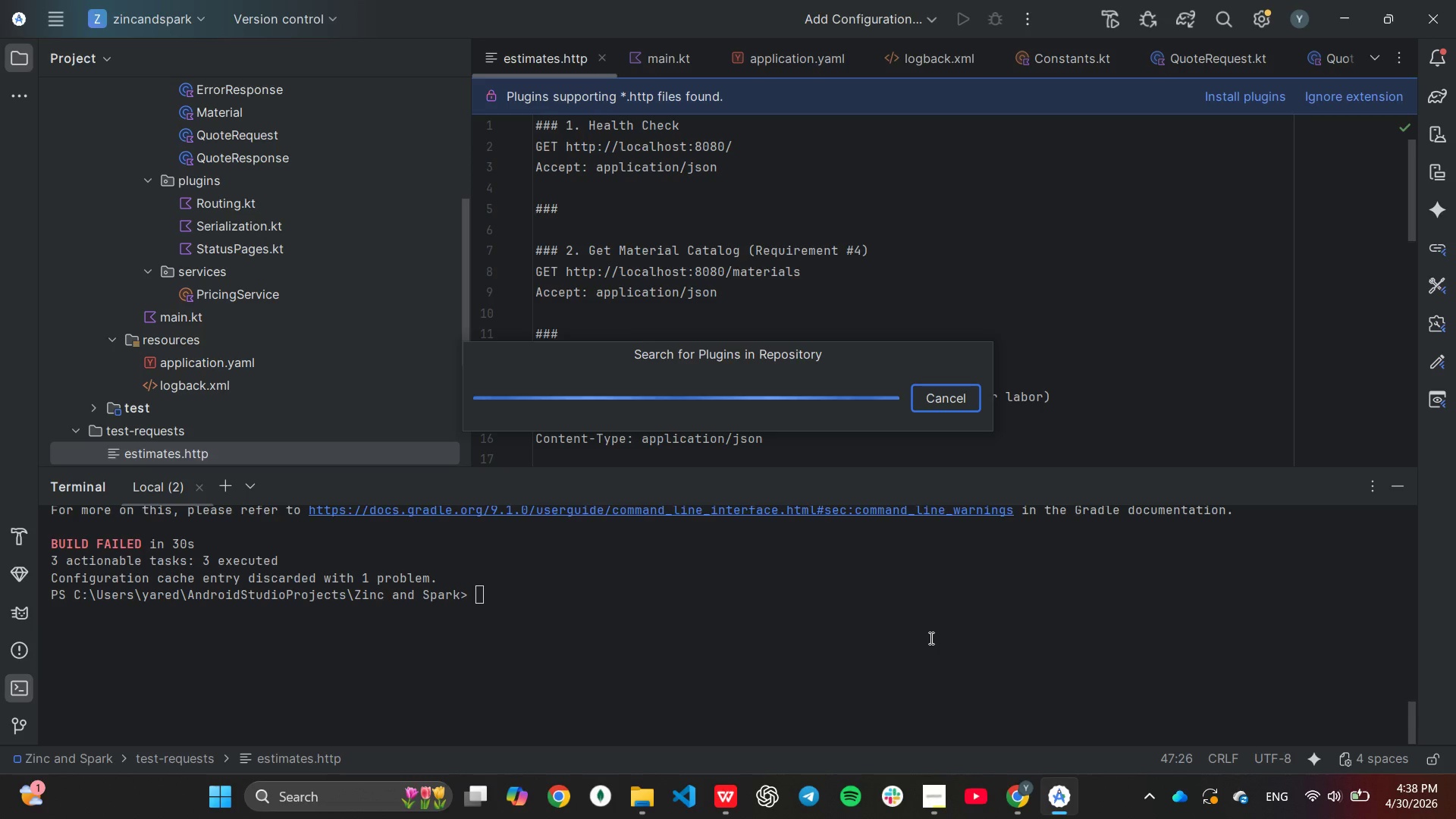 
scroll: coordinate [811, 640], scroll_direction: up, amount: 4.0
 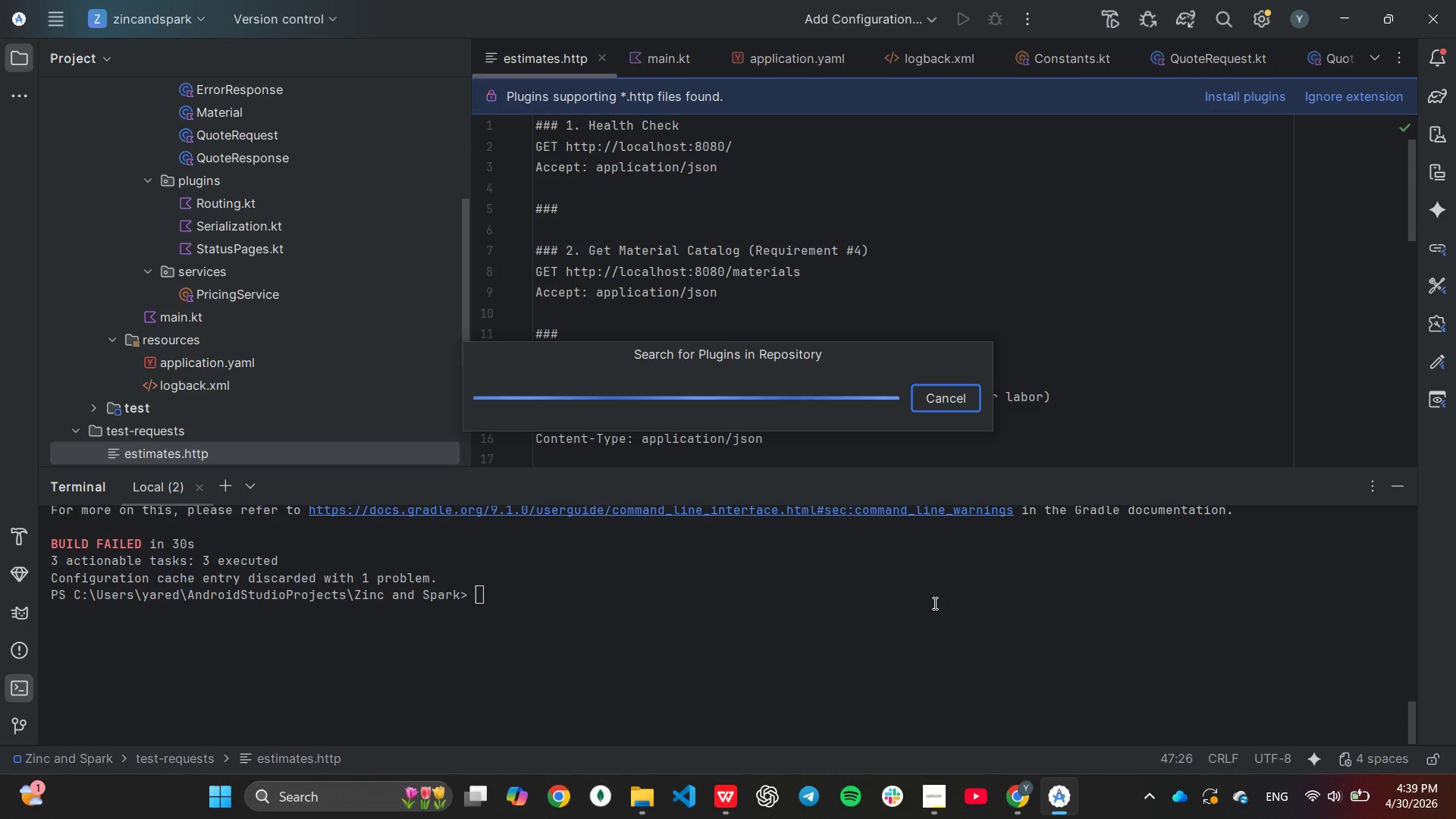 
wait(58.96)
 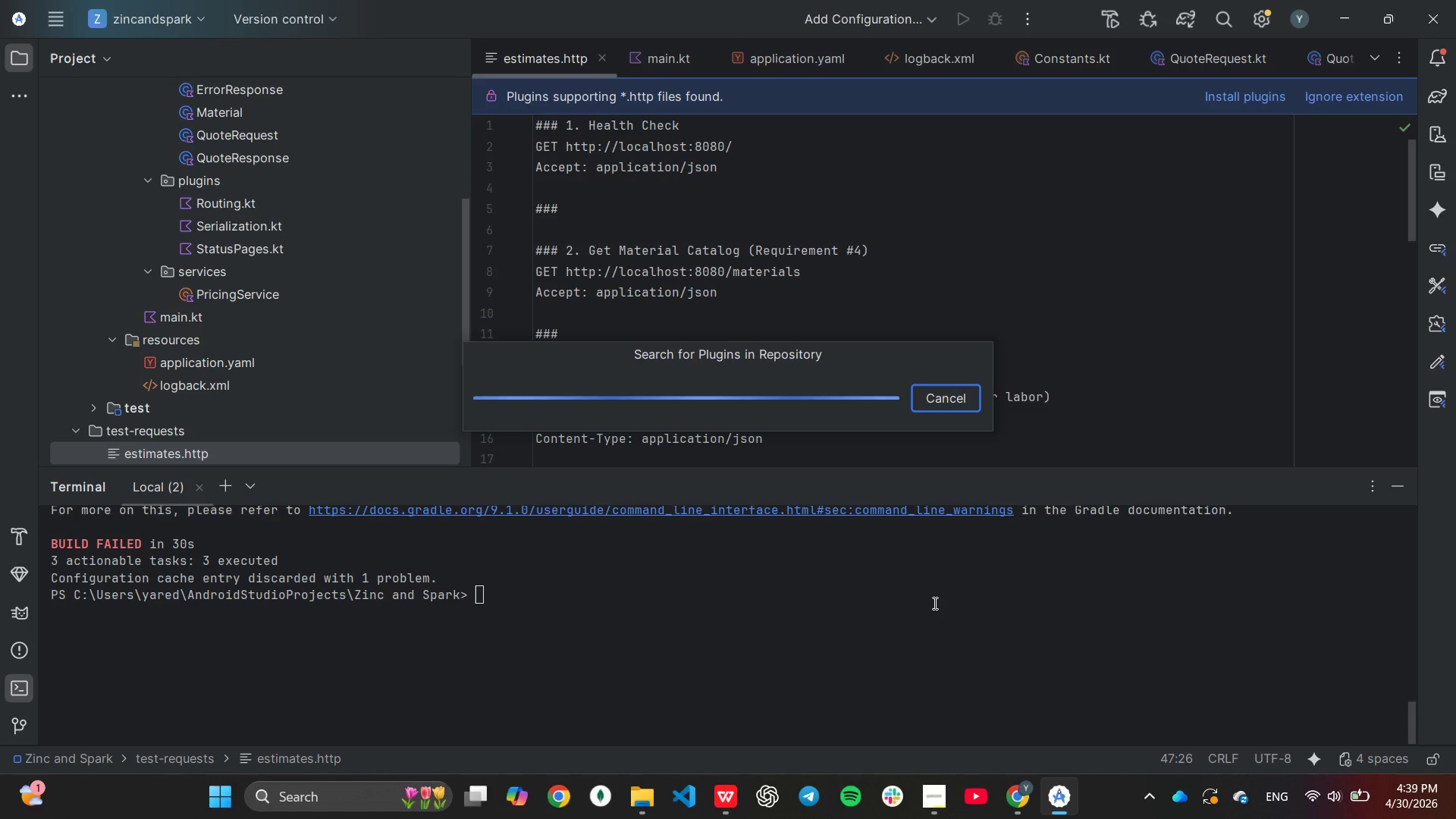 
scroll: coordinate [949, 517], scroll_direction: down, amount: 11.0
 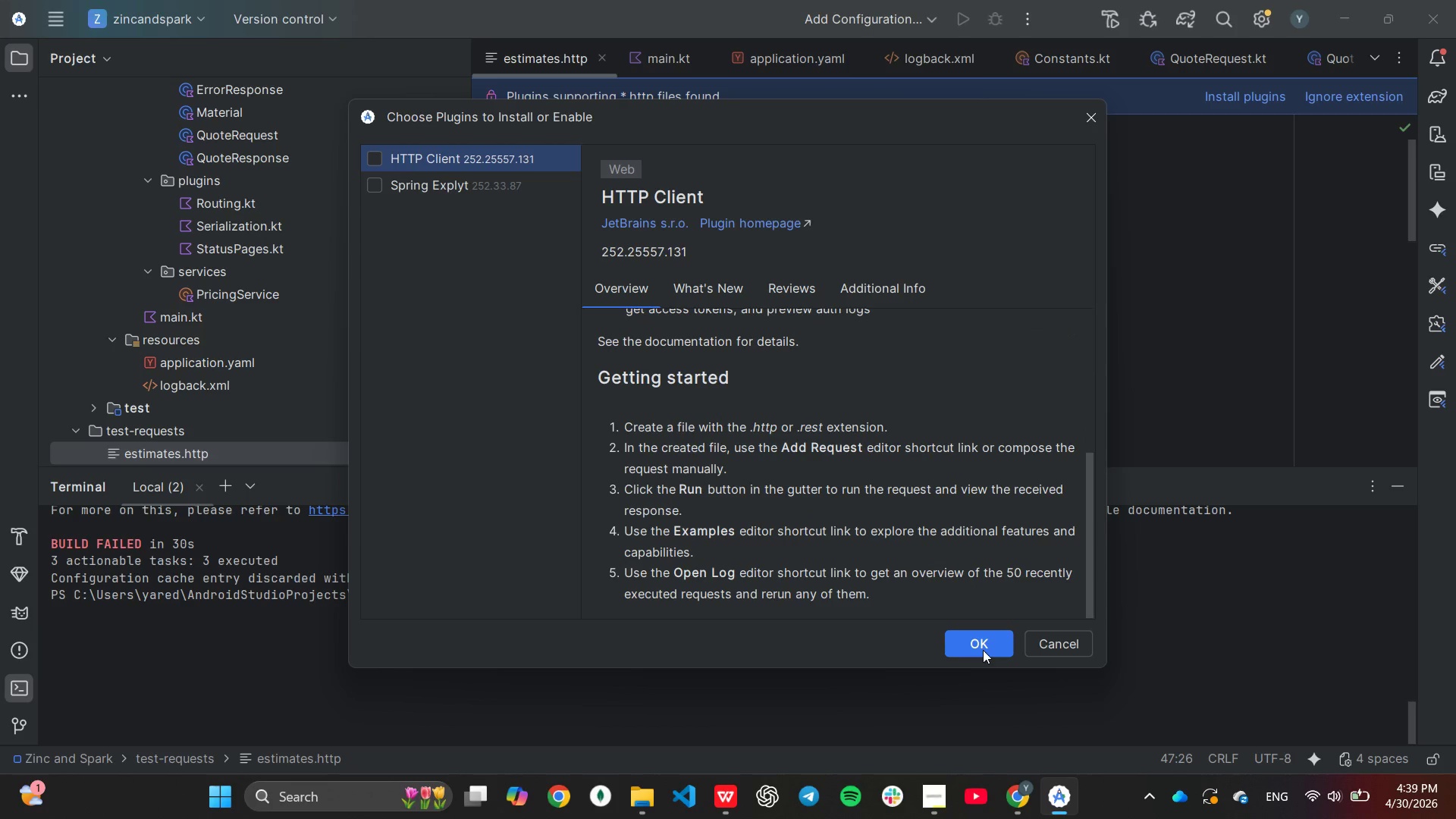 
left_click([983, 647])
 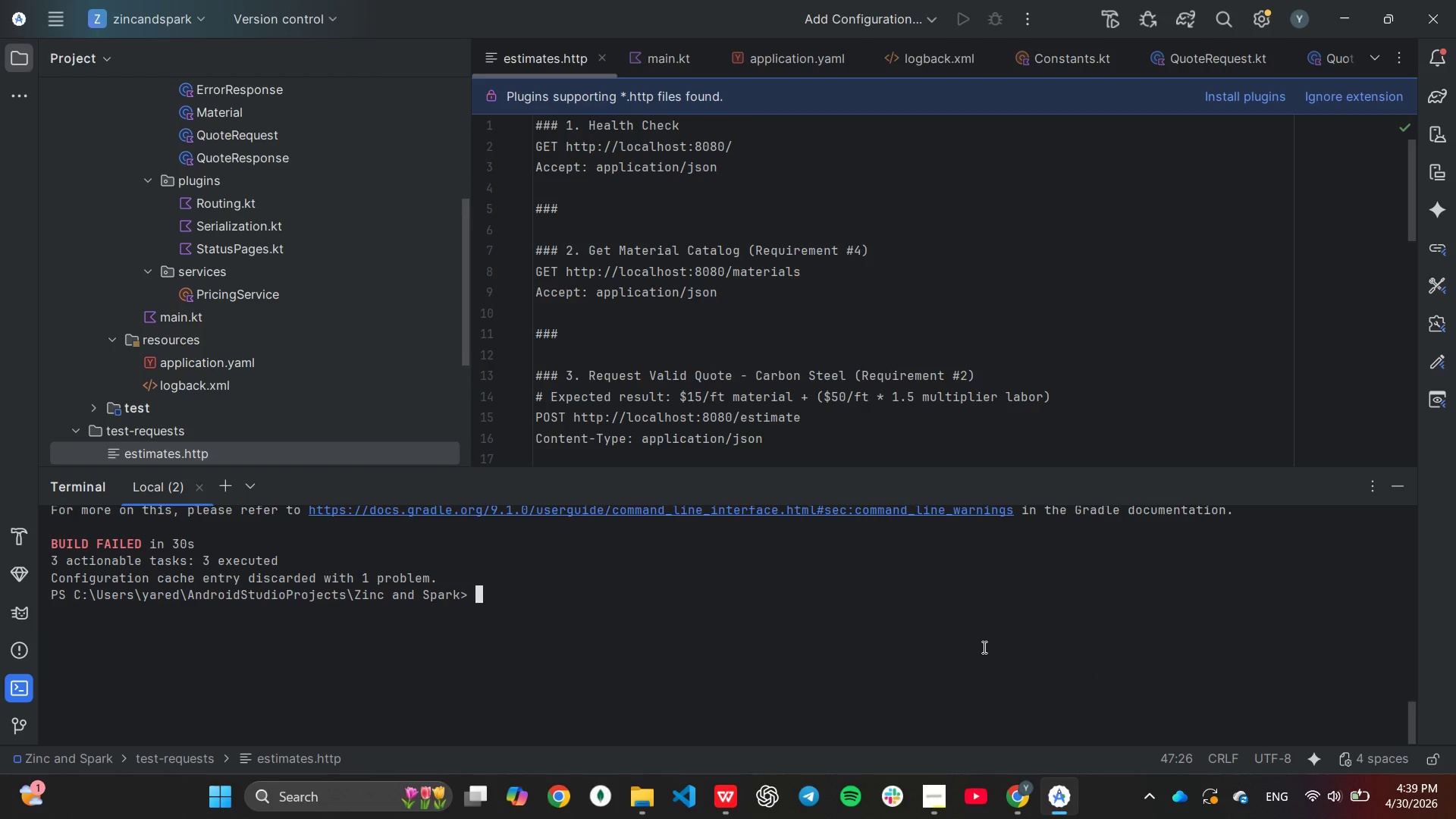 
scroll: coordinate [983, 647], scroll_direction: up, amount: 2.0
 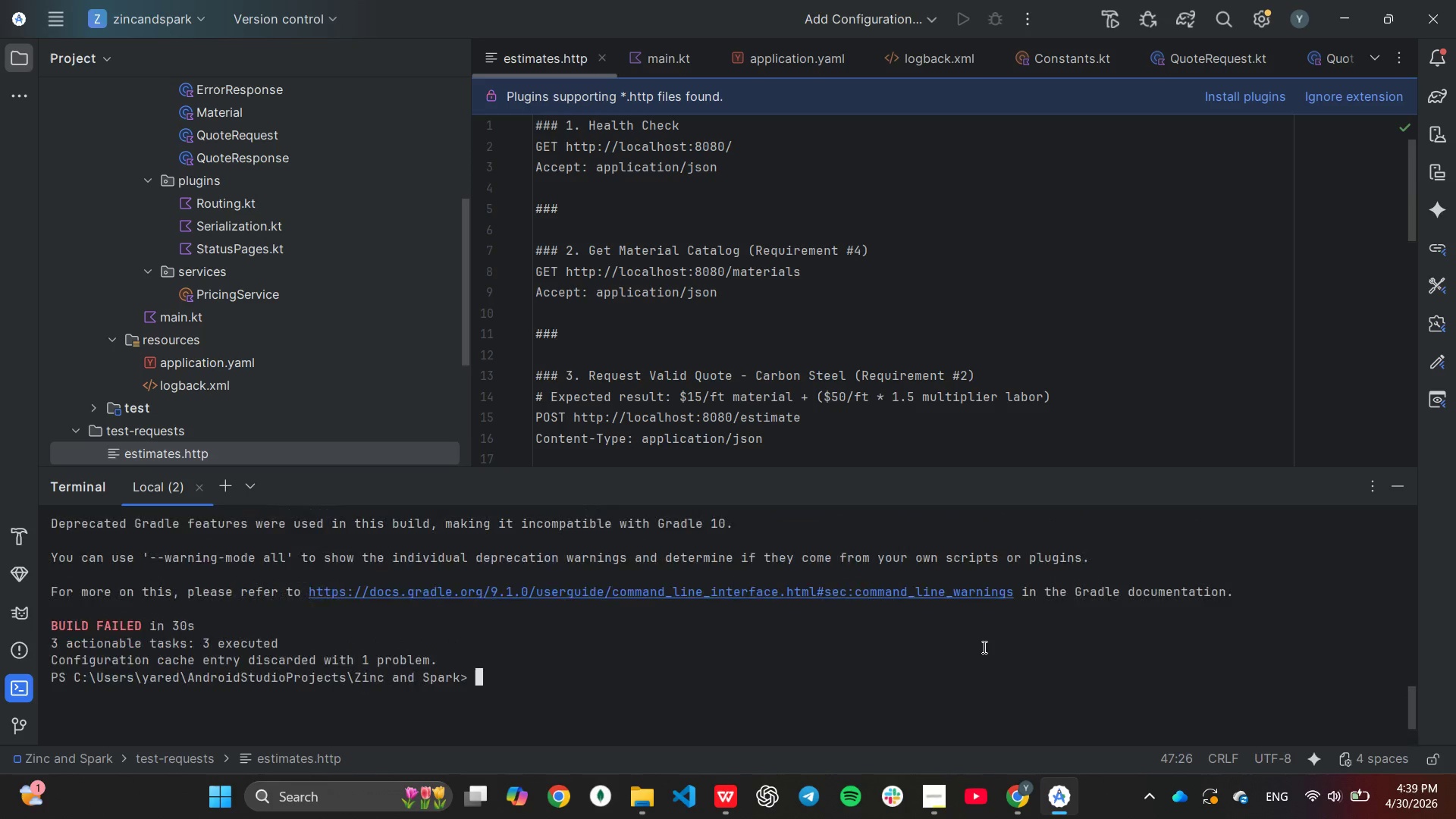 
scroll: coordinate [984, 647], scroll_direction: down, amount: 3.0
 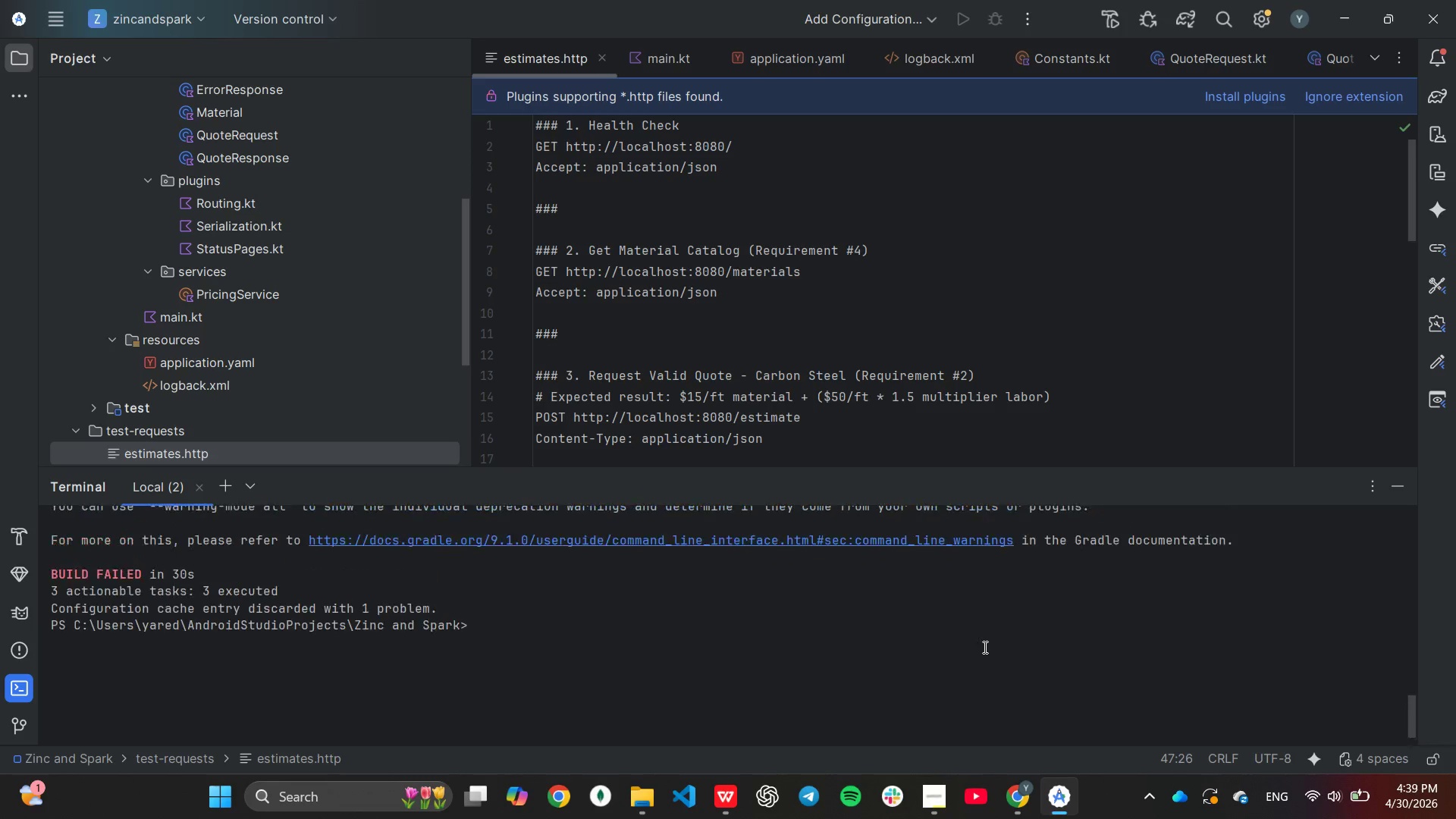 
scroll: coordinate [984, 647], scroll_direction: up, amount: 2.0
 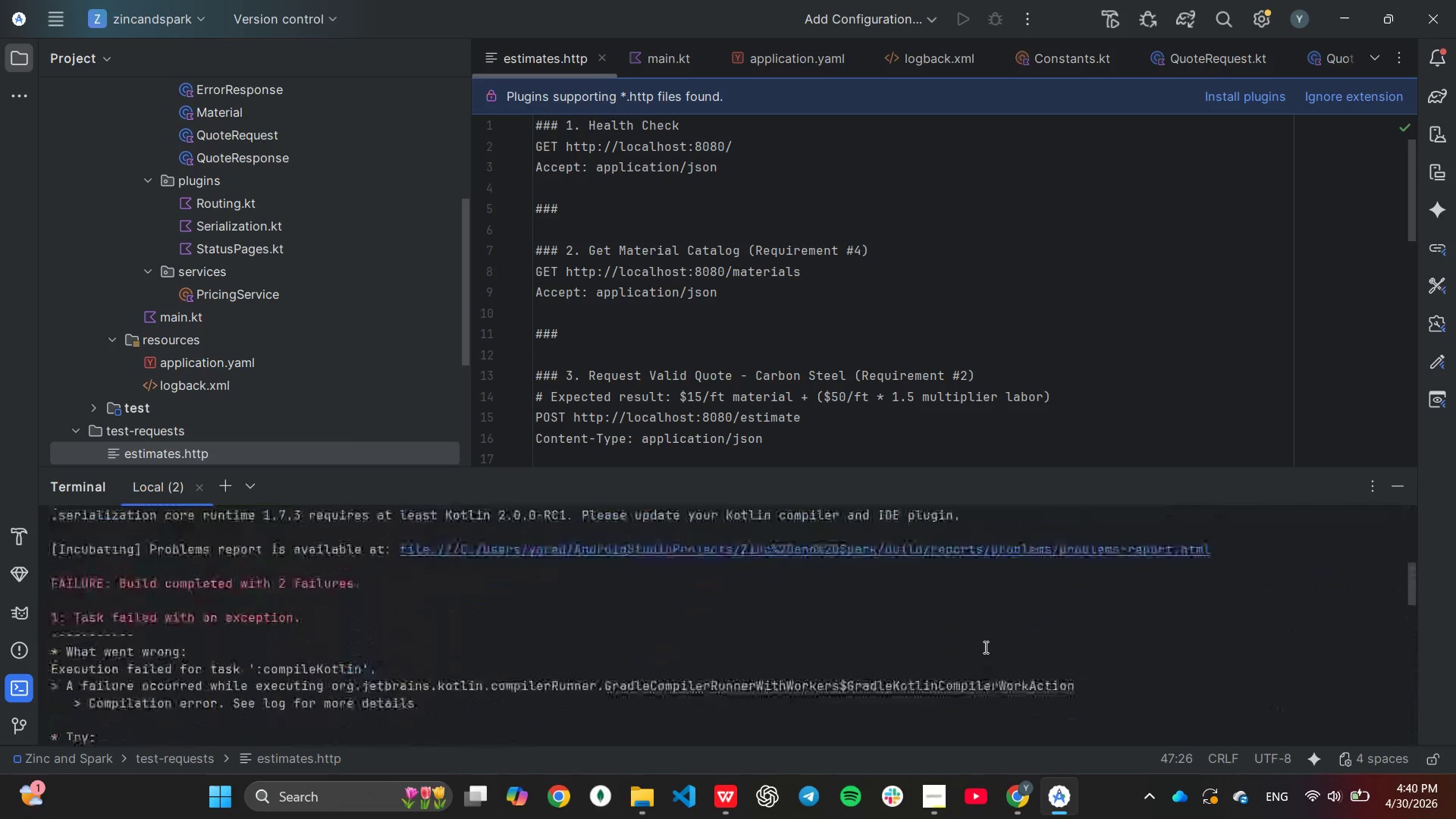 
scroll: coordinate [984, 647], scroll_direction: down, amount: 3.0
 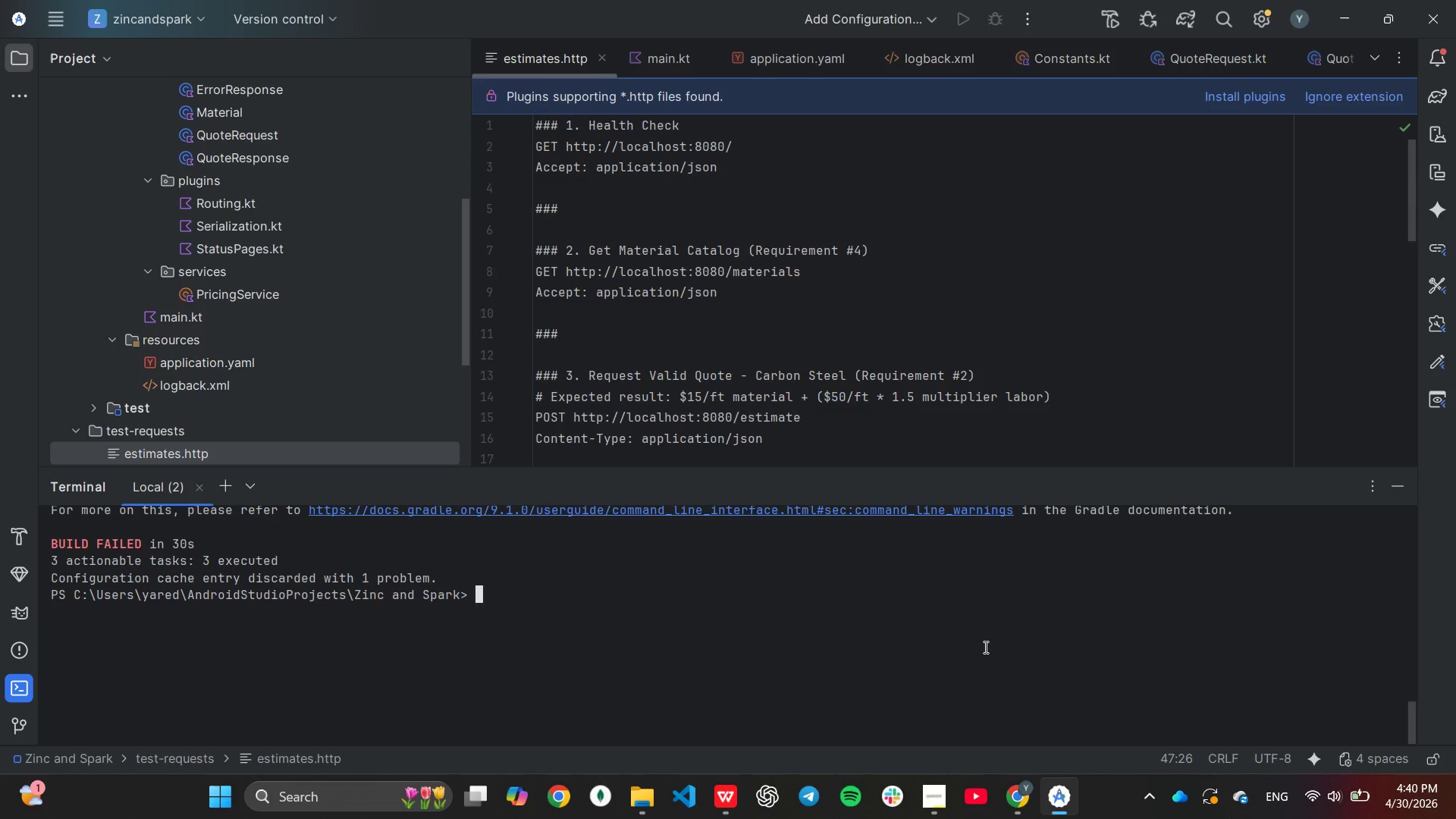 
scroll: coordinate [985, 647], scroll_direction: up, amount: 19.0
 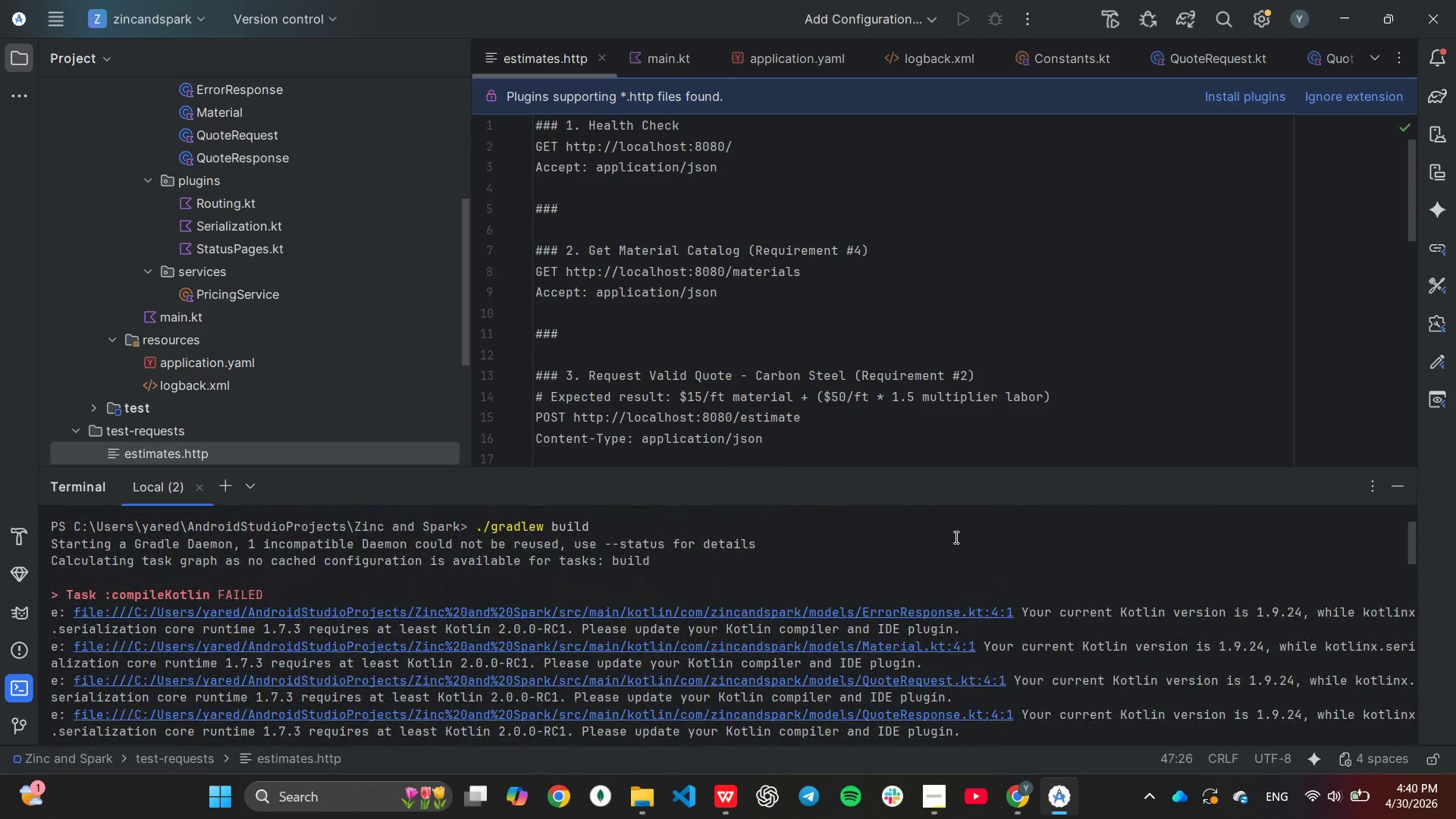 
wait(6.75)
 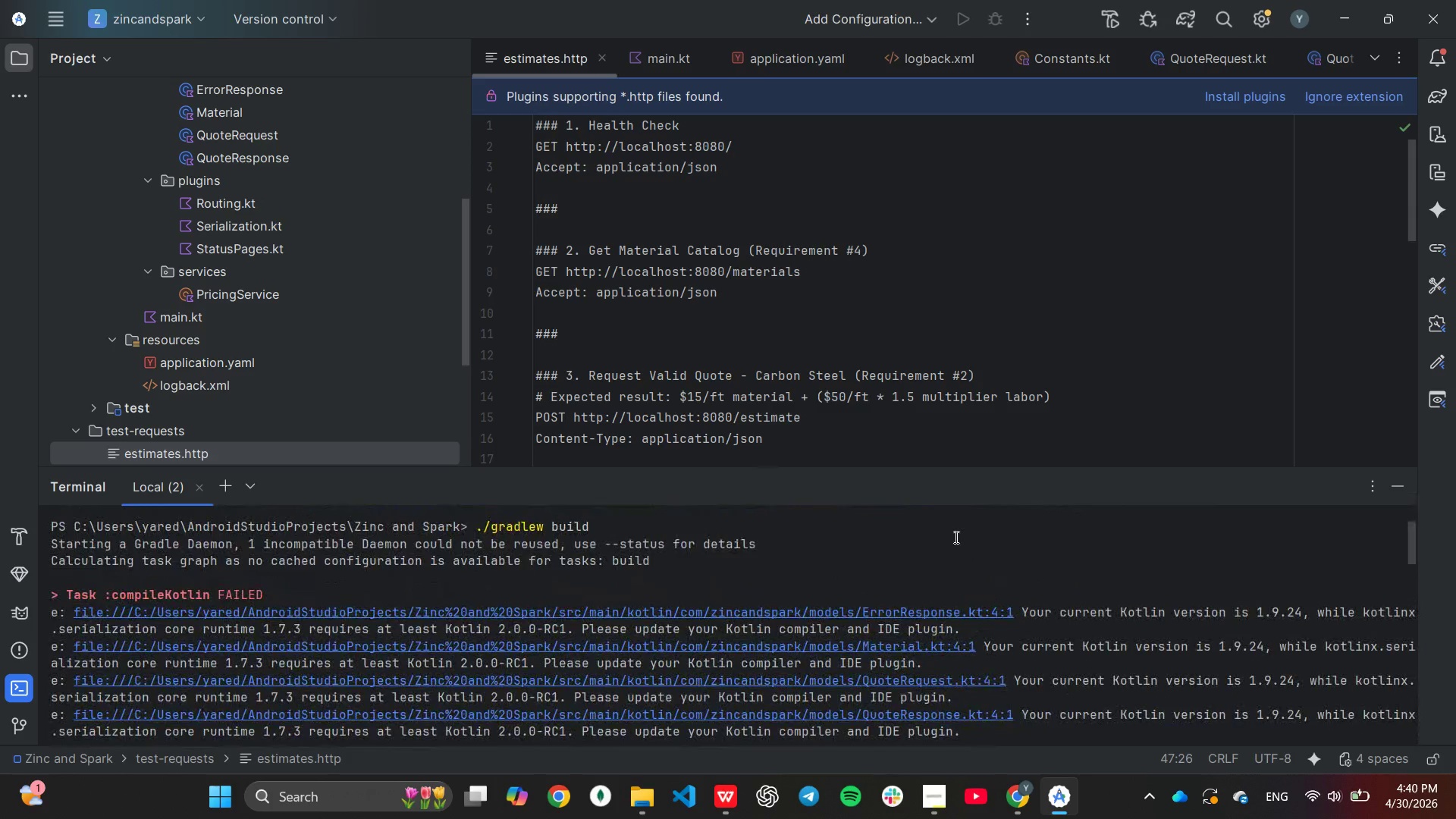 
scroll: coordinate [955, 537], scroll_direction: down, amount: 22.0
 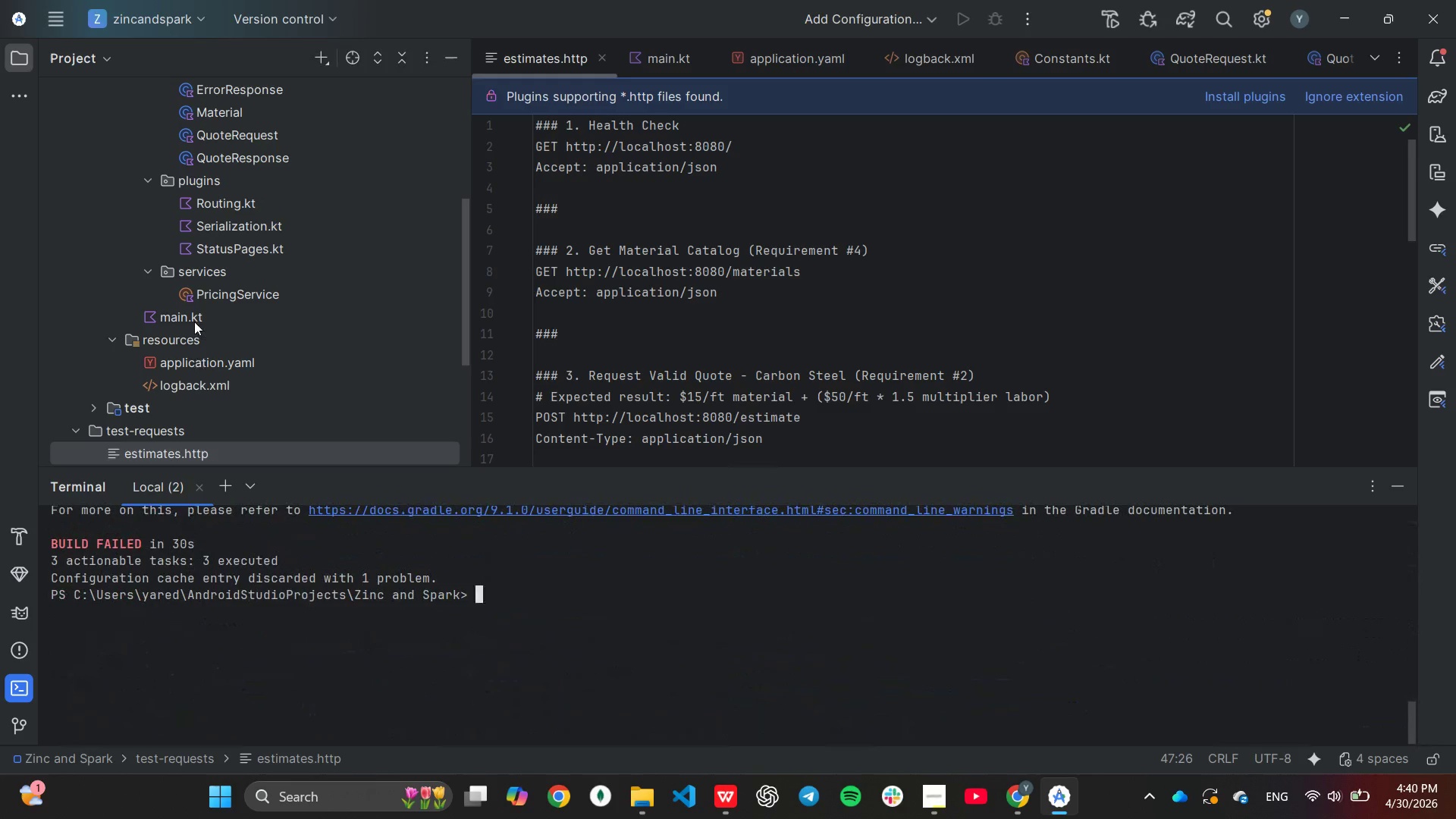 
double_click([194, 322])
 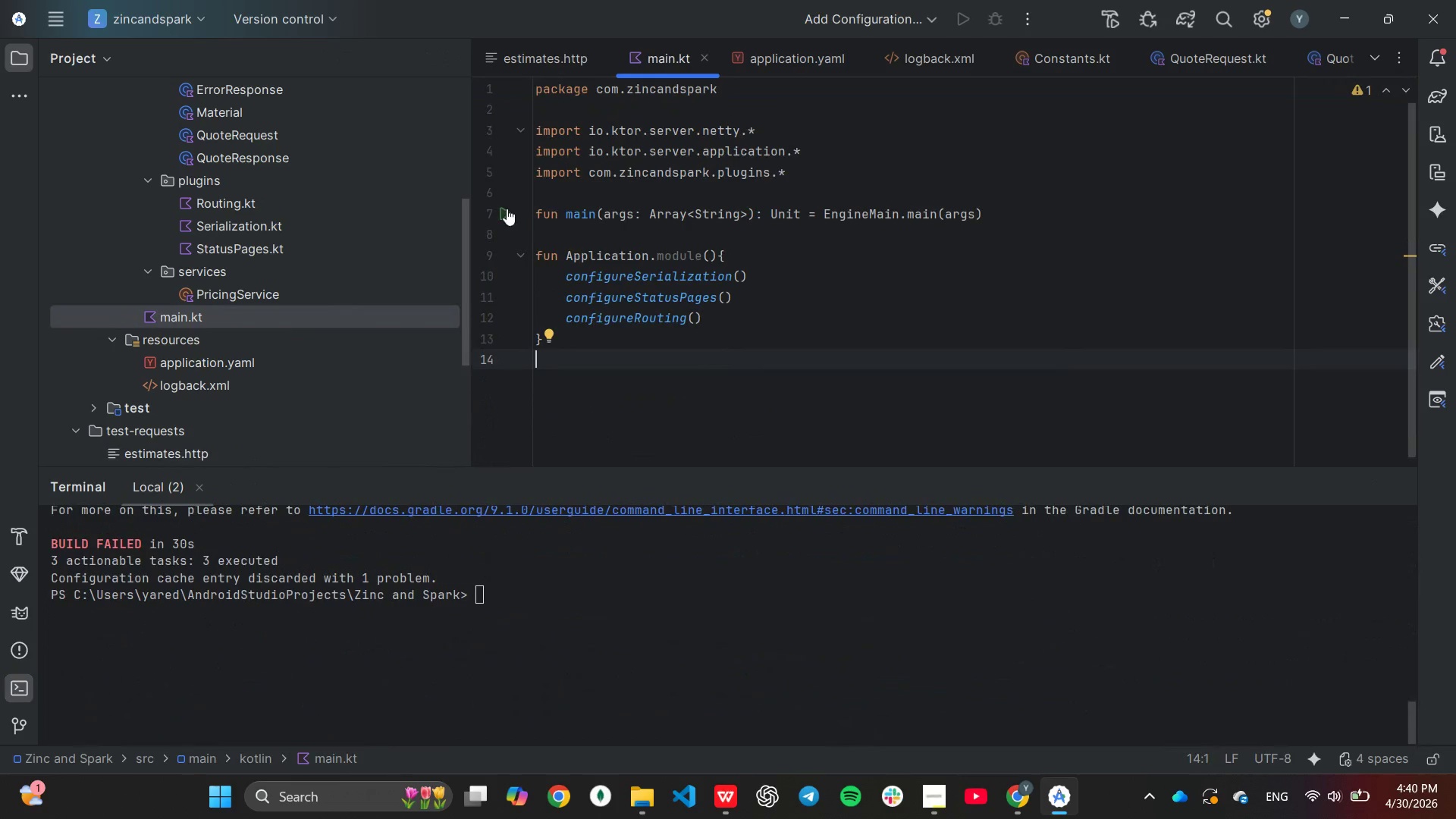 
left_click([507, 209])
 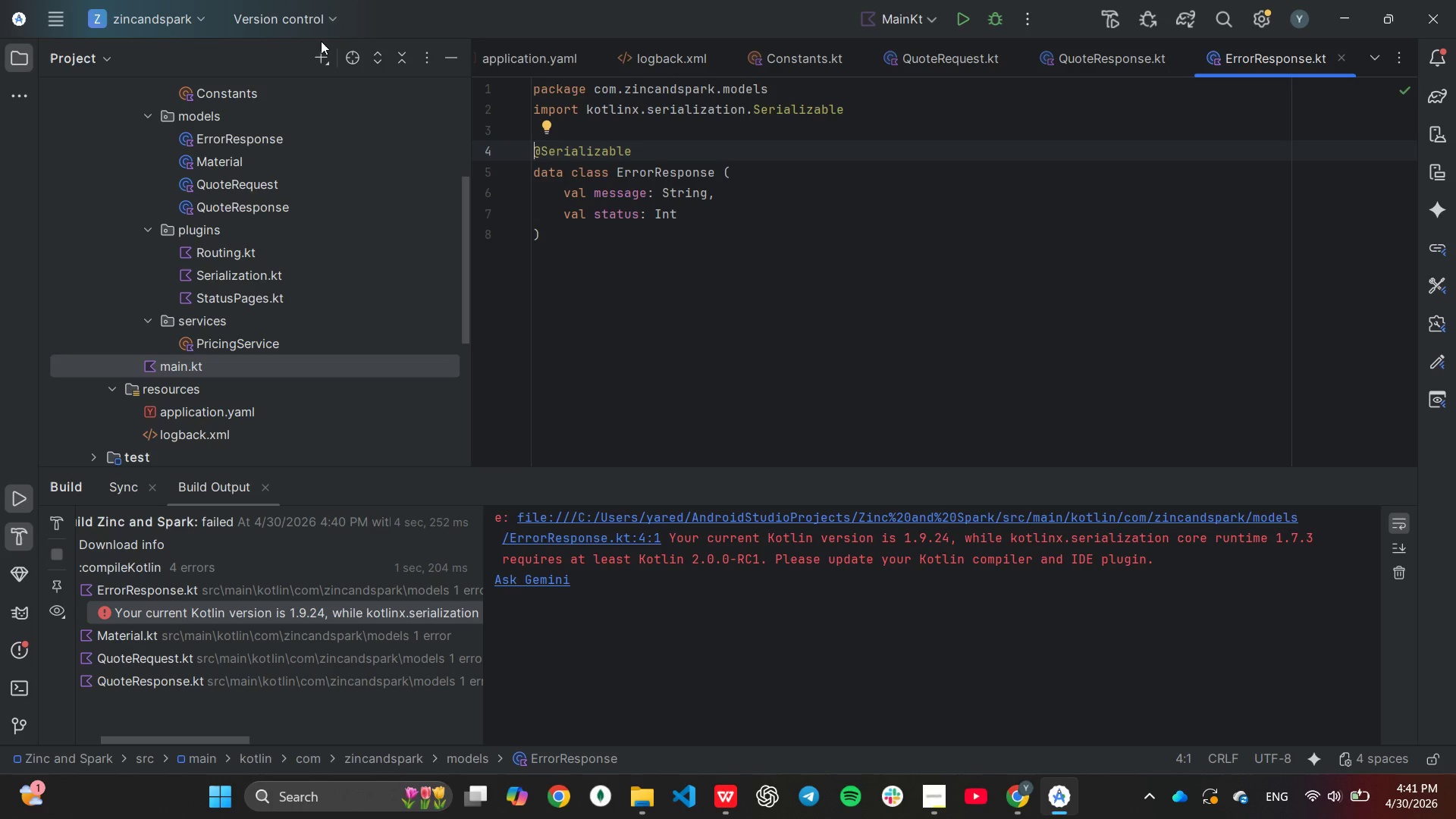 
wait(67.36)
 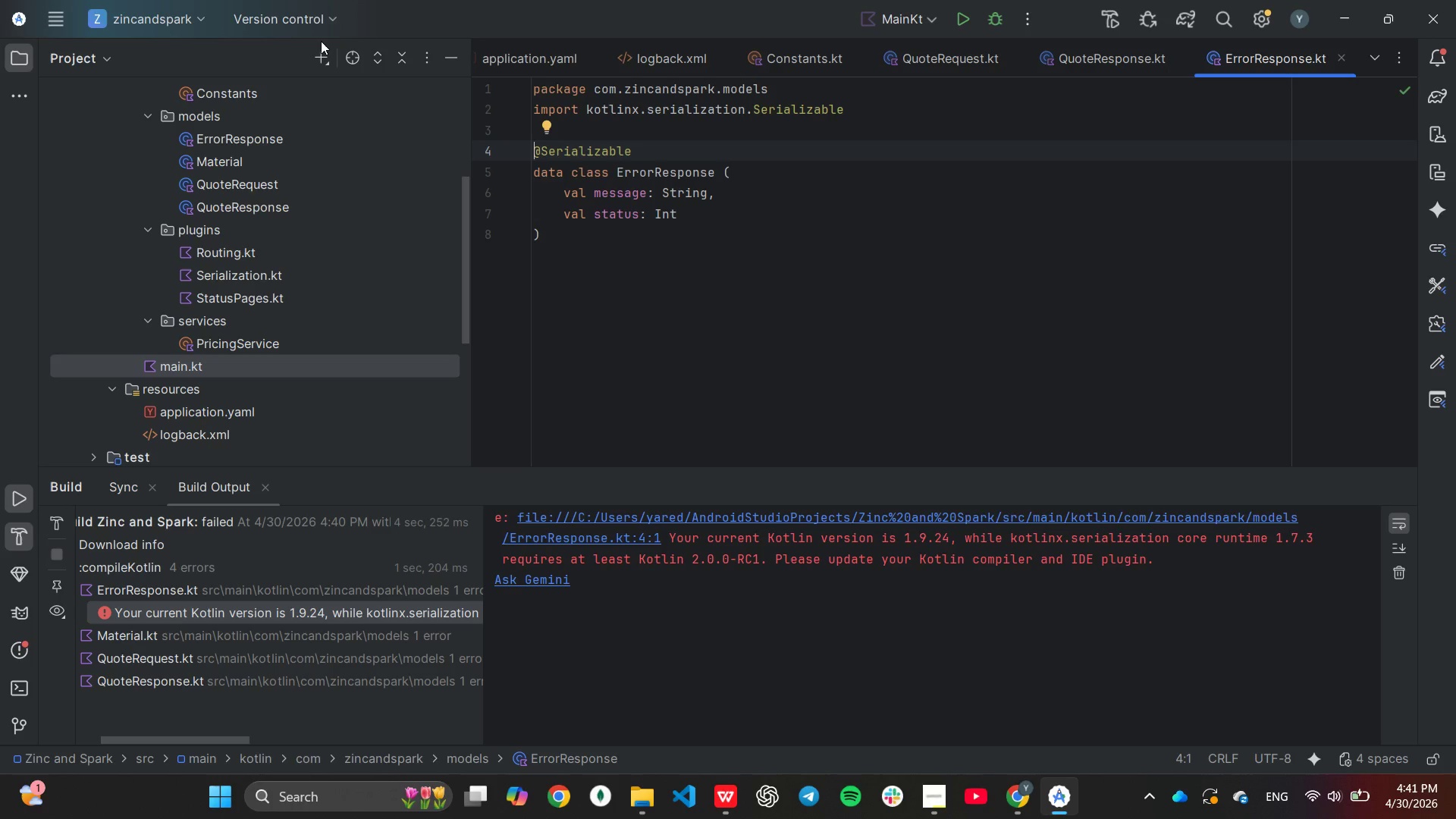 
scroll: coordinate [254, 276], scroll_direction: up, amount: 2.0
 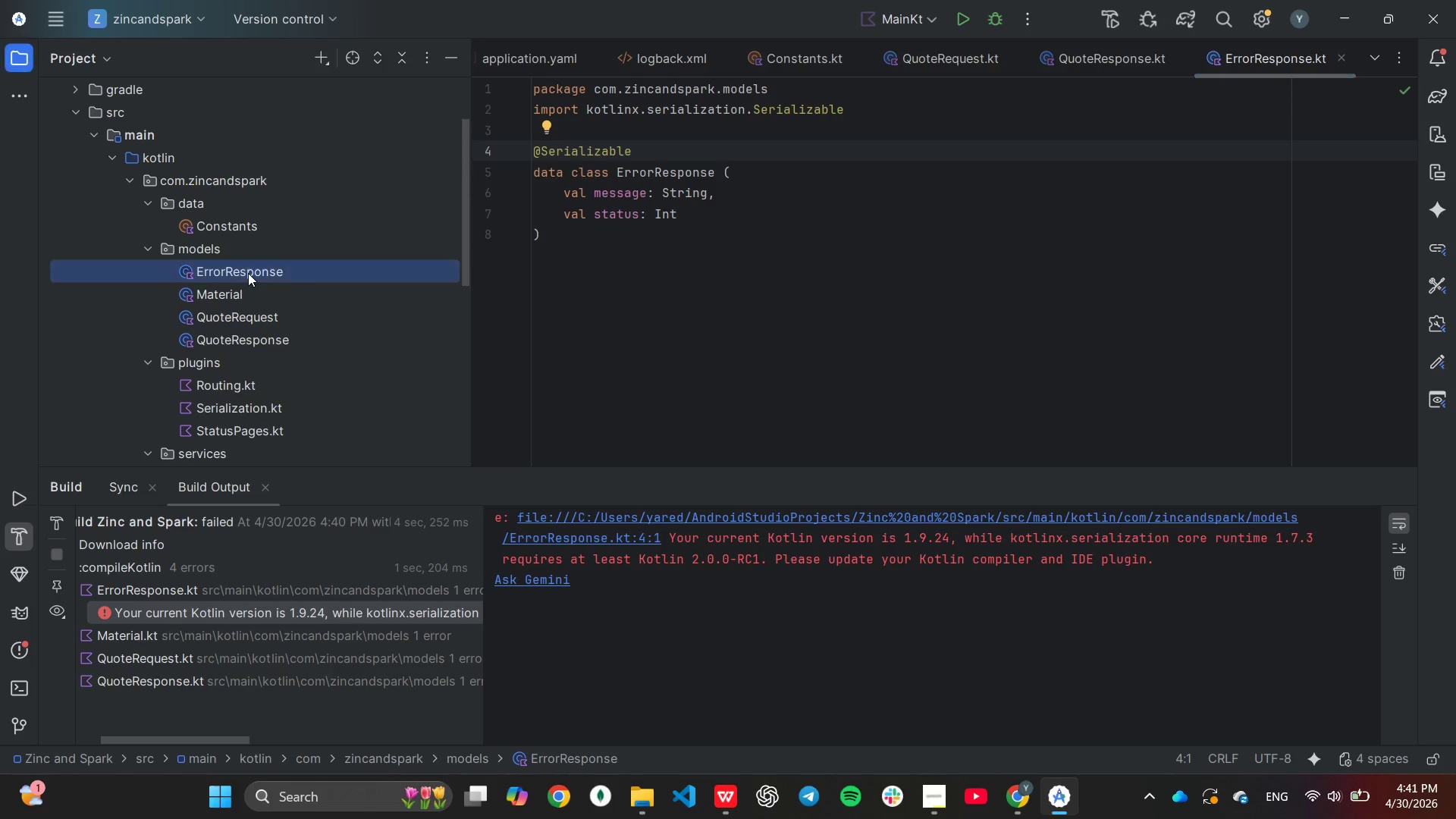 
double_click([248, 273])
 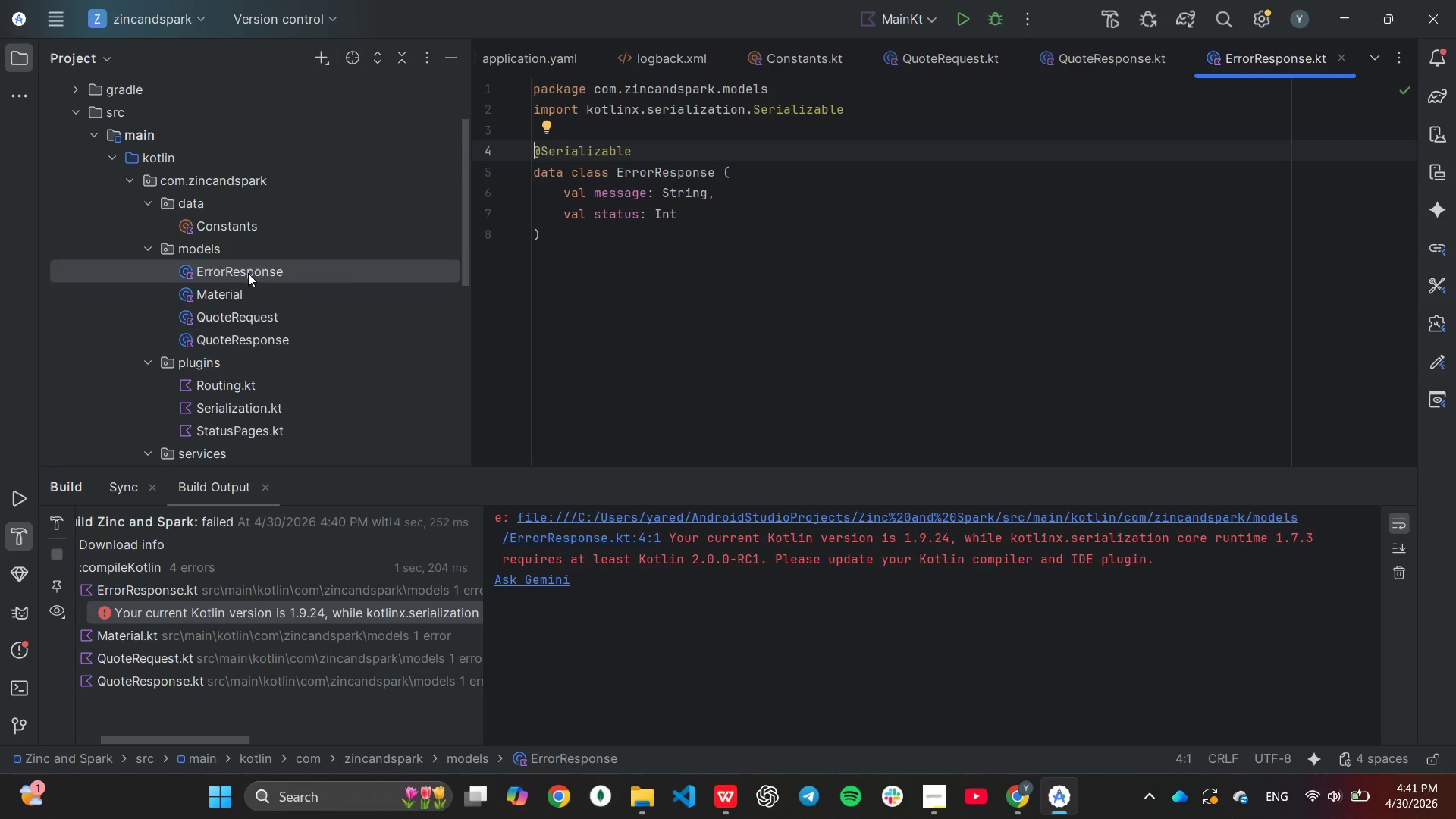 
double_click([248, 273])
 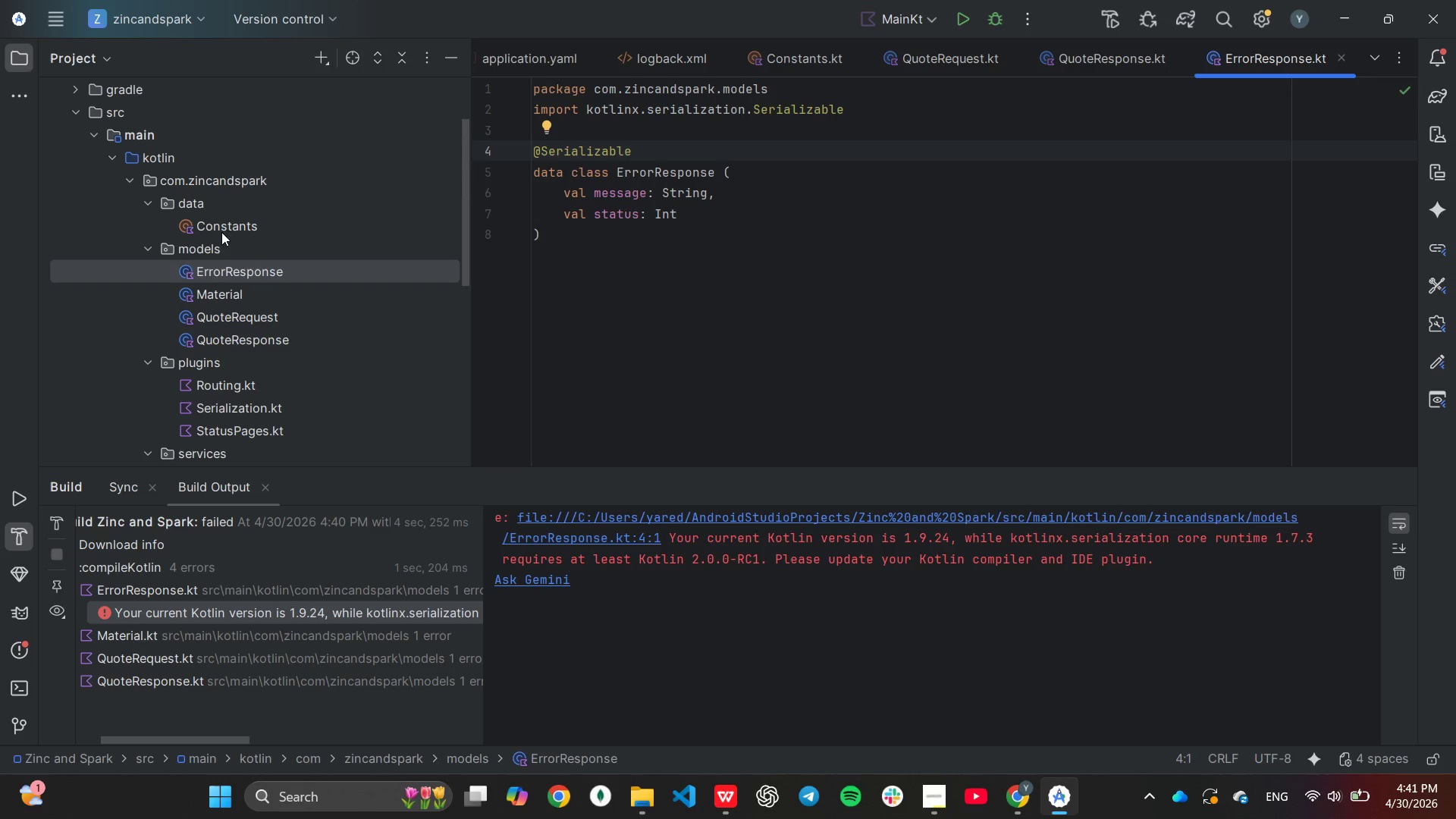 
wait(7.95)
 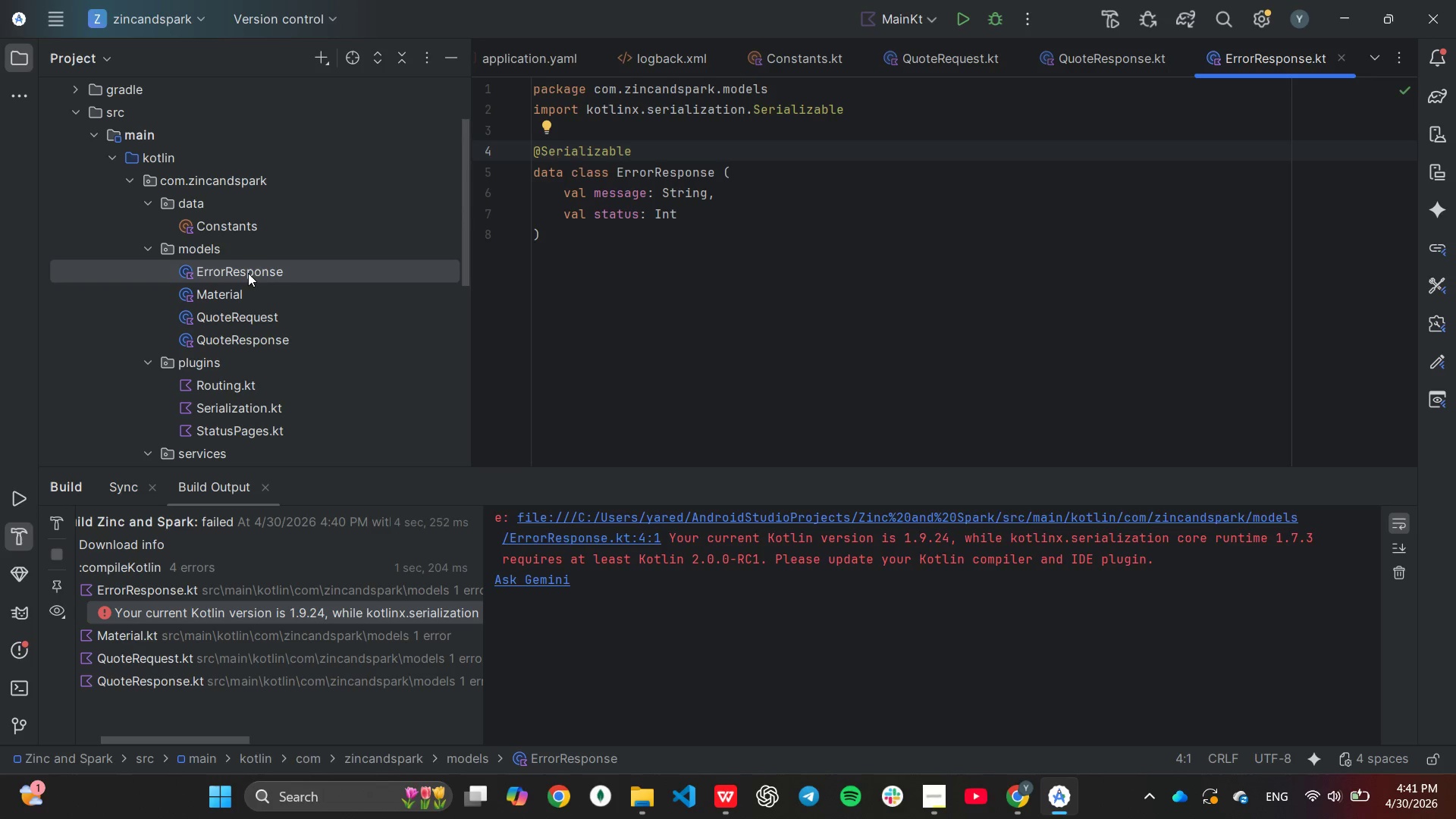 
scroll: coordinate [795, 449], scroll_direction: none, amount: 0.0
 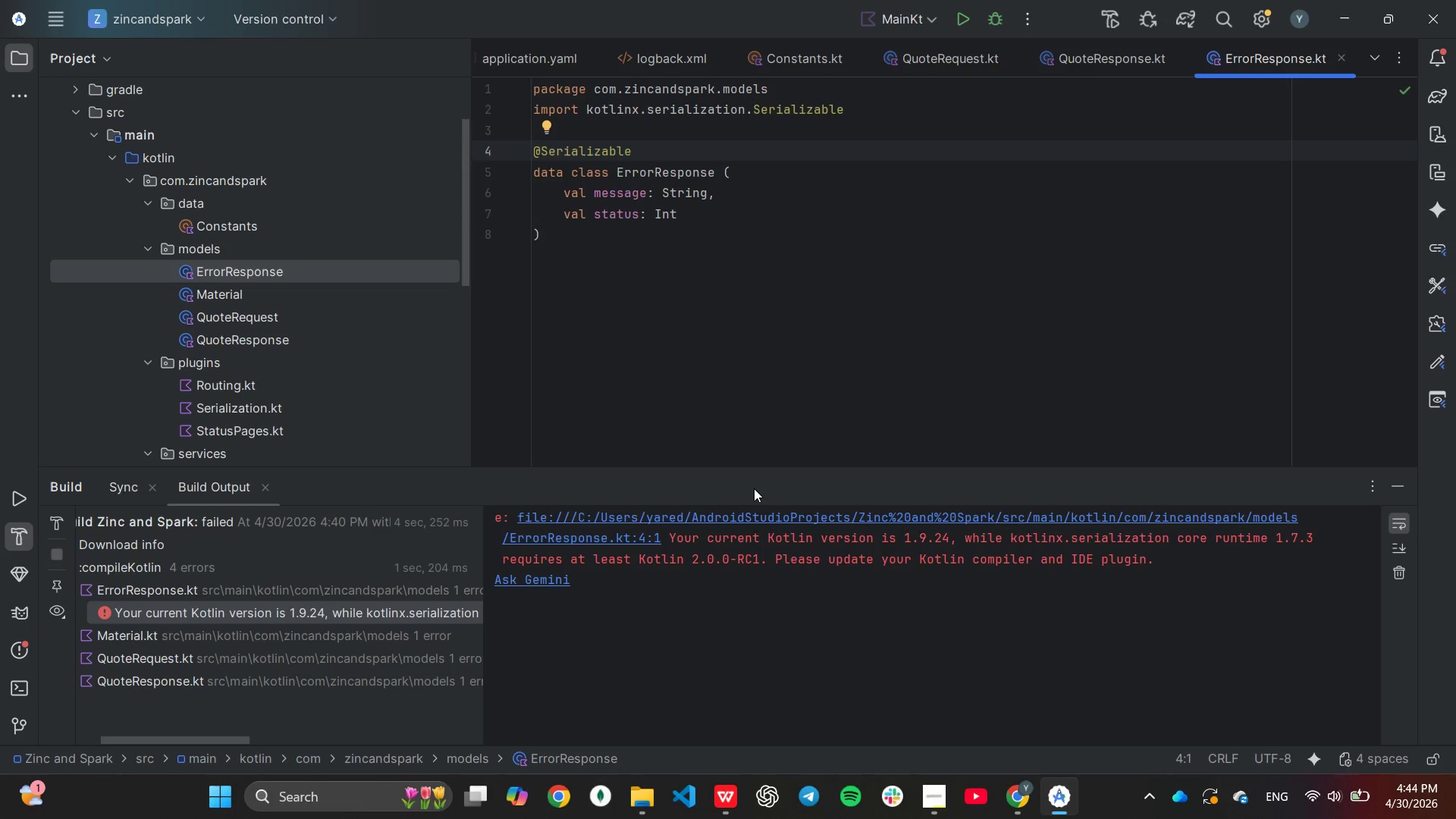 
wait(139.3)
 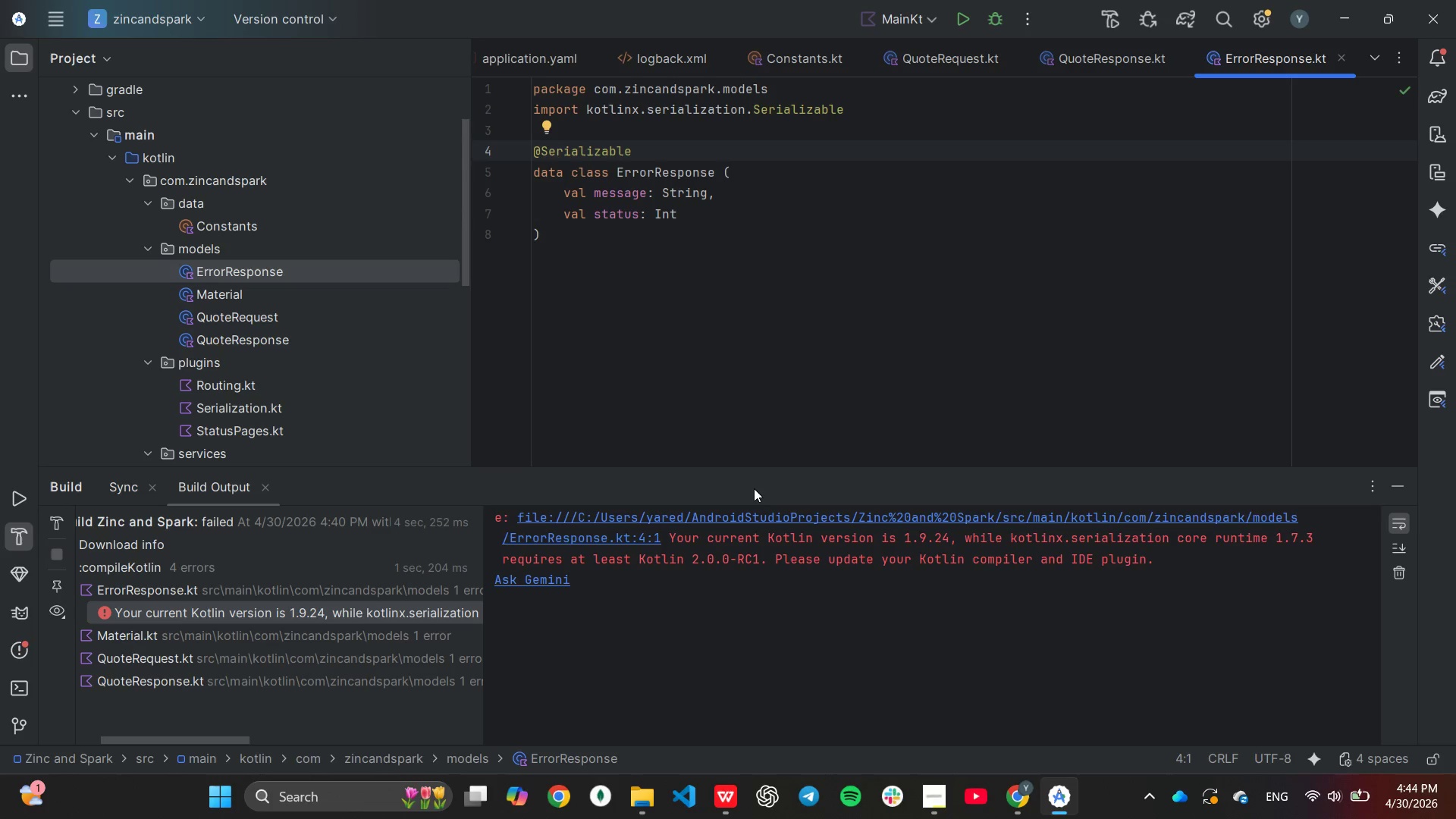 
scroll: coordinate [165, 384], scroll_direction: down, amount: 6.0
 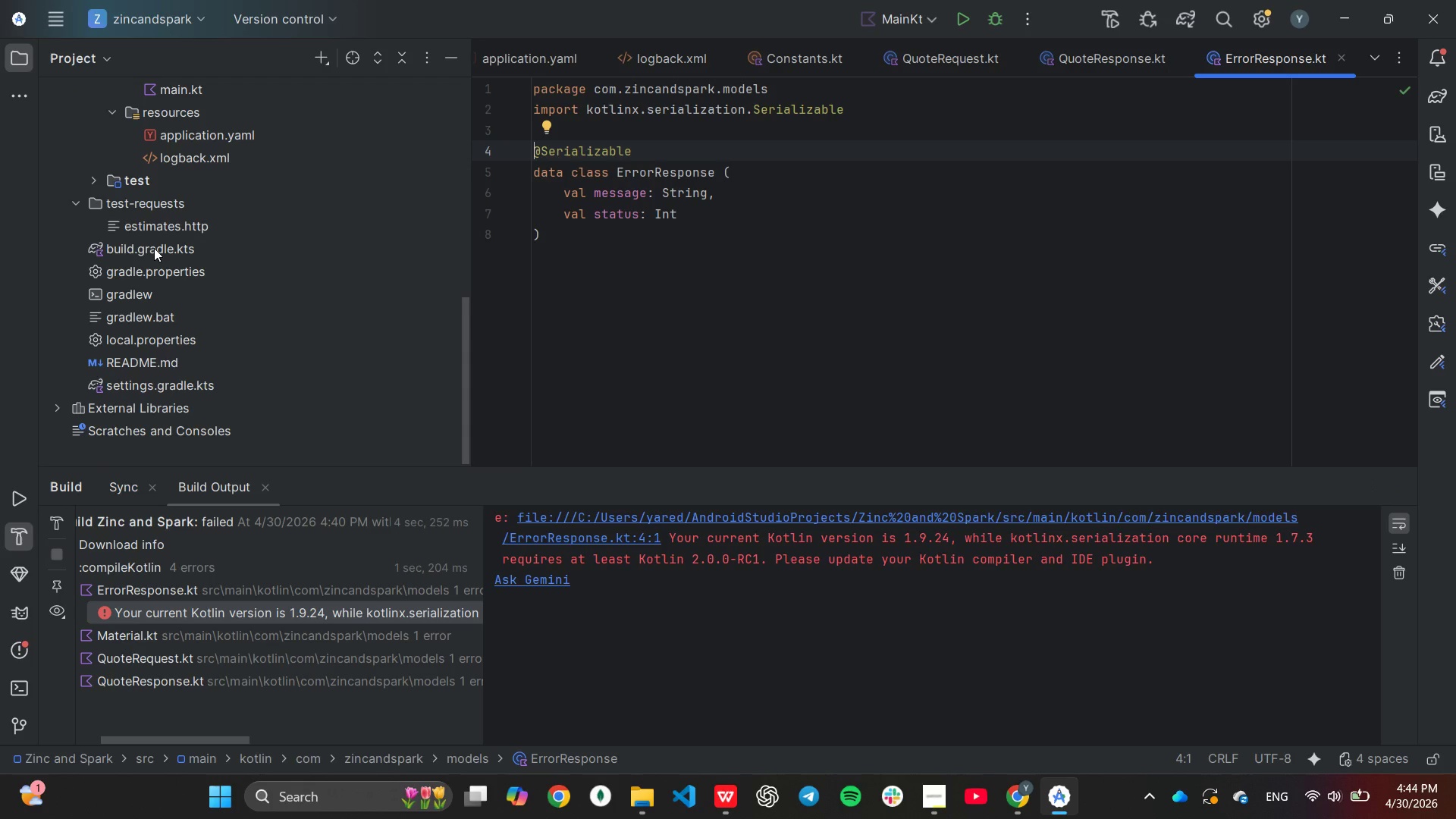 
double_click([154, 248])
 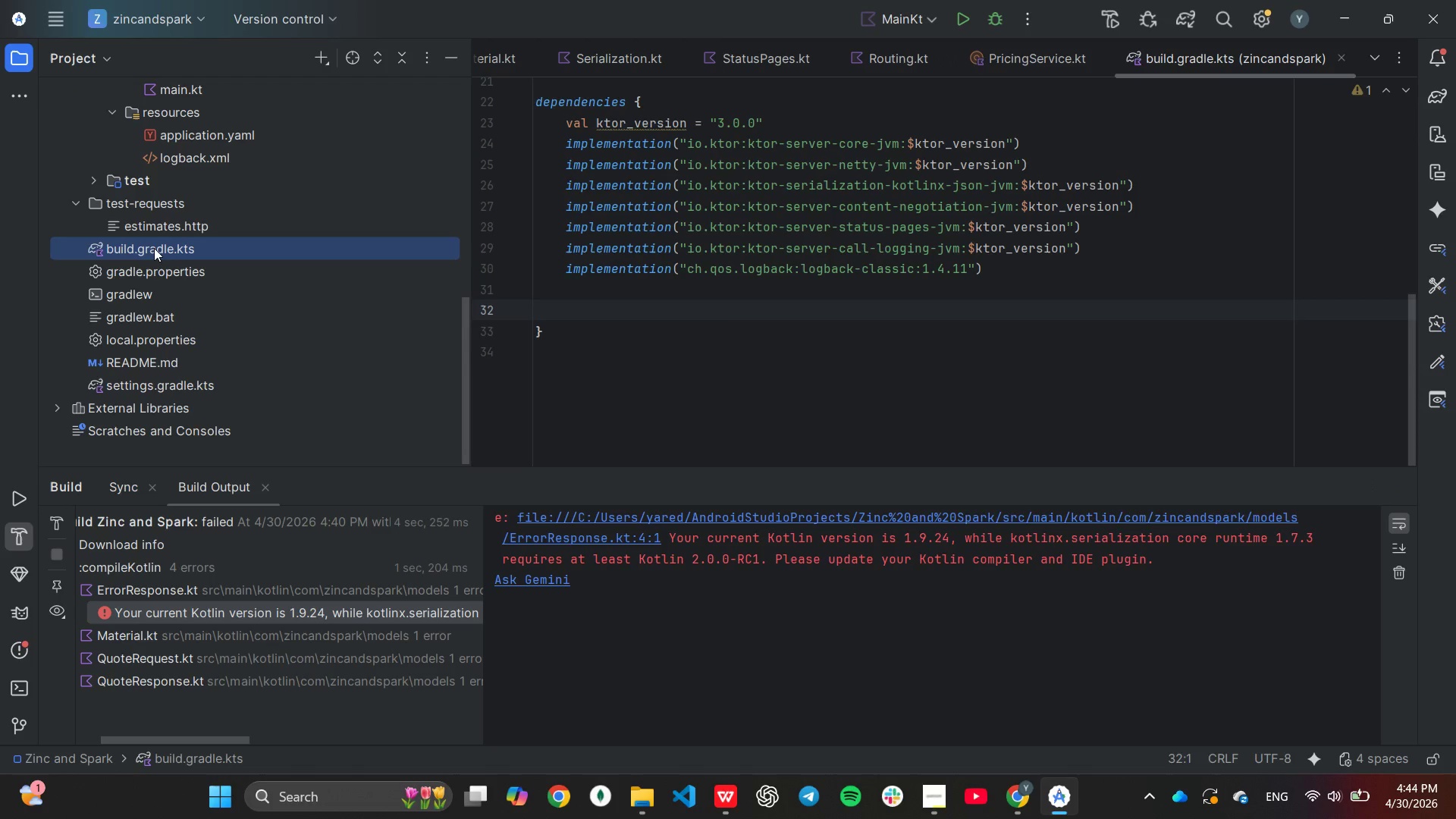 
triple_click([154, 248])
 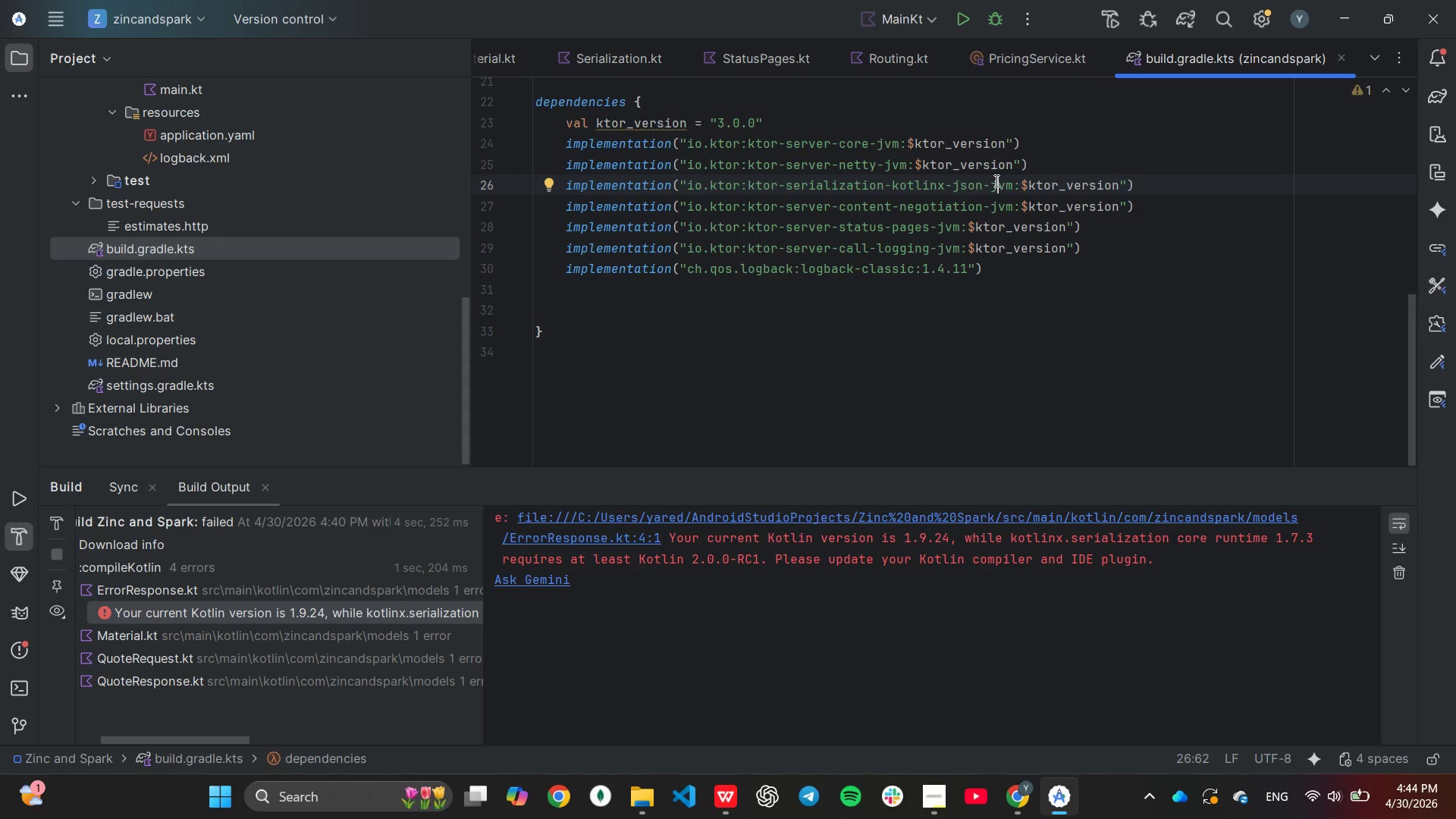 
wait(25.59)
 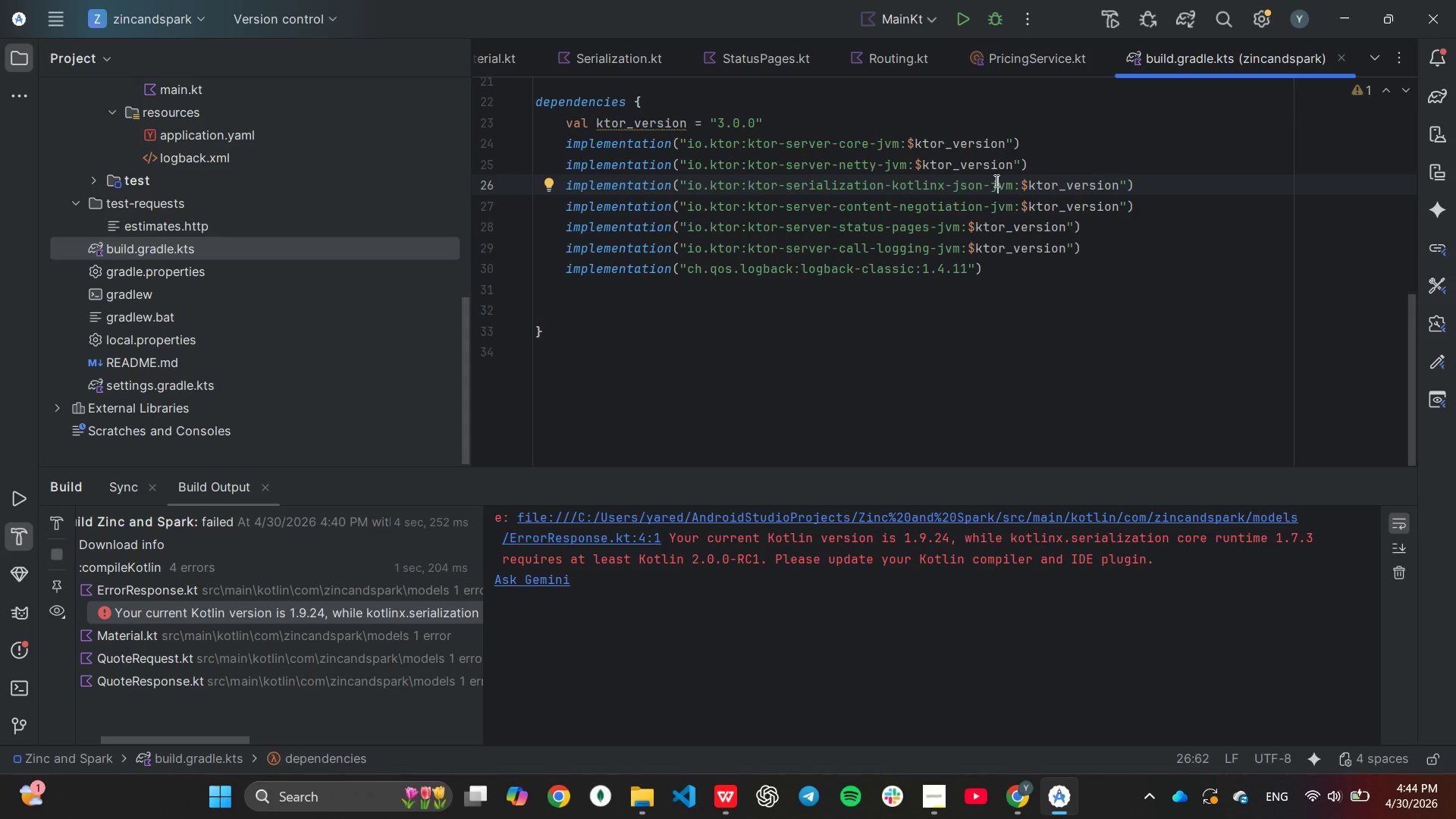 
left_click([1122, 184])
 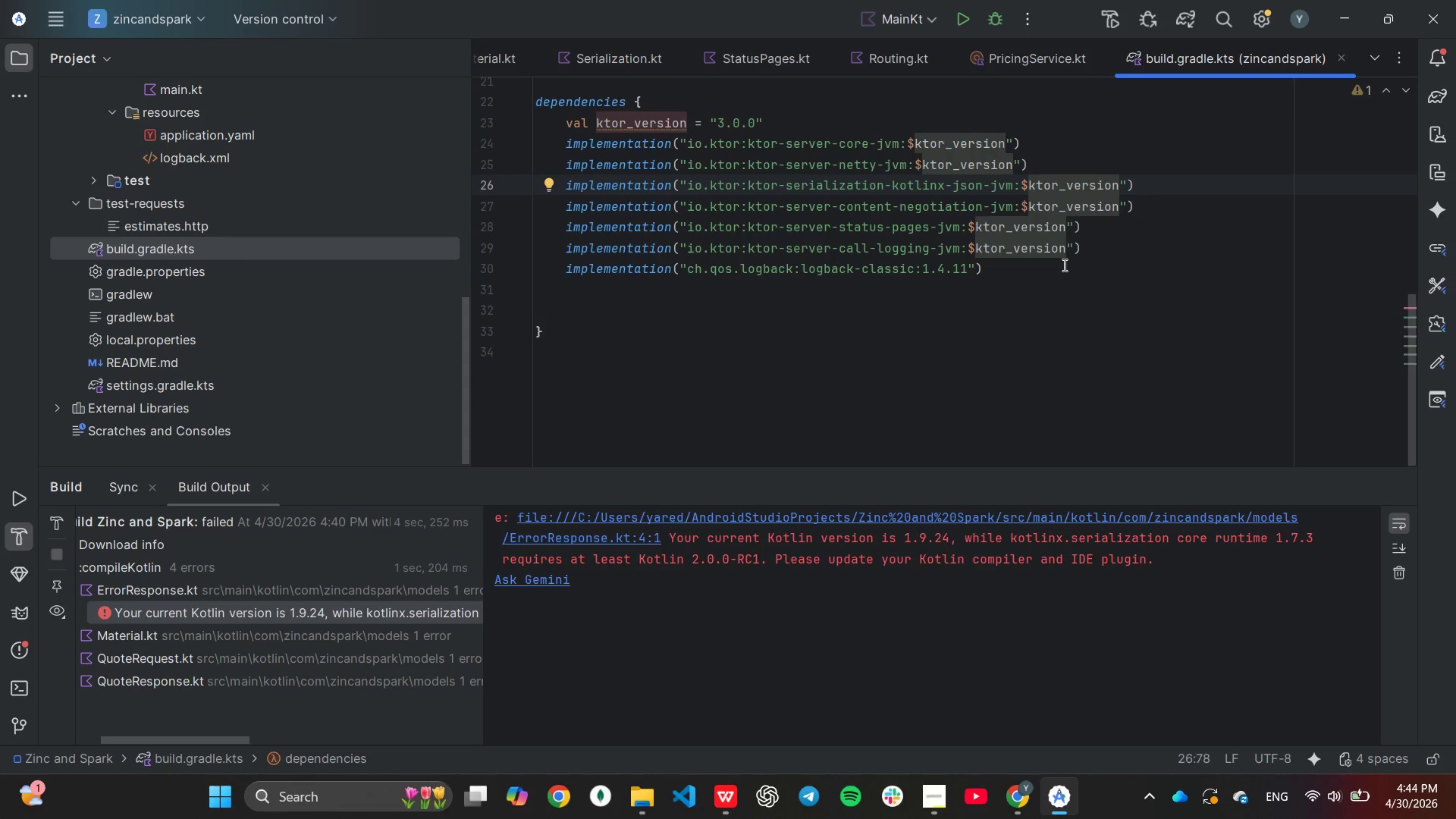 
key(Backspace)
 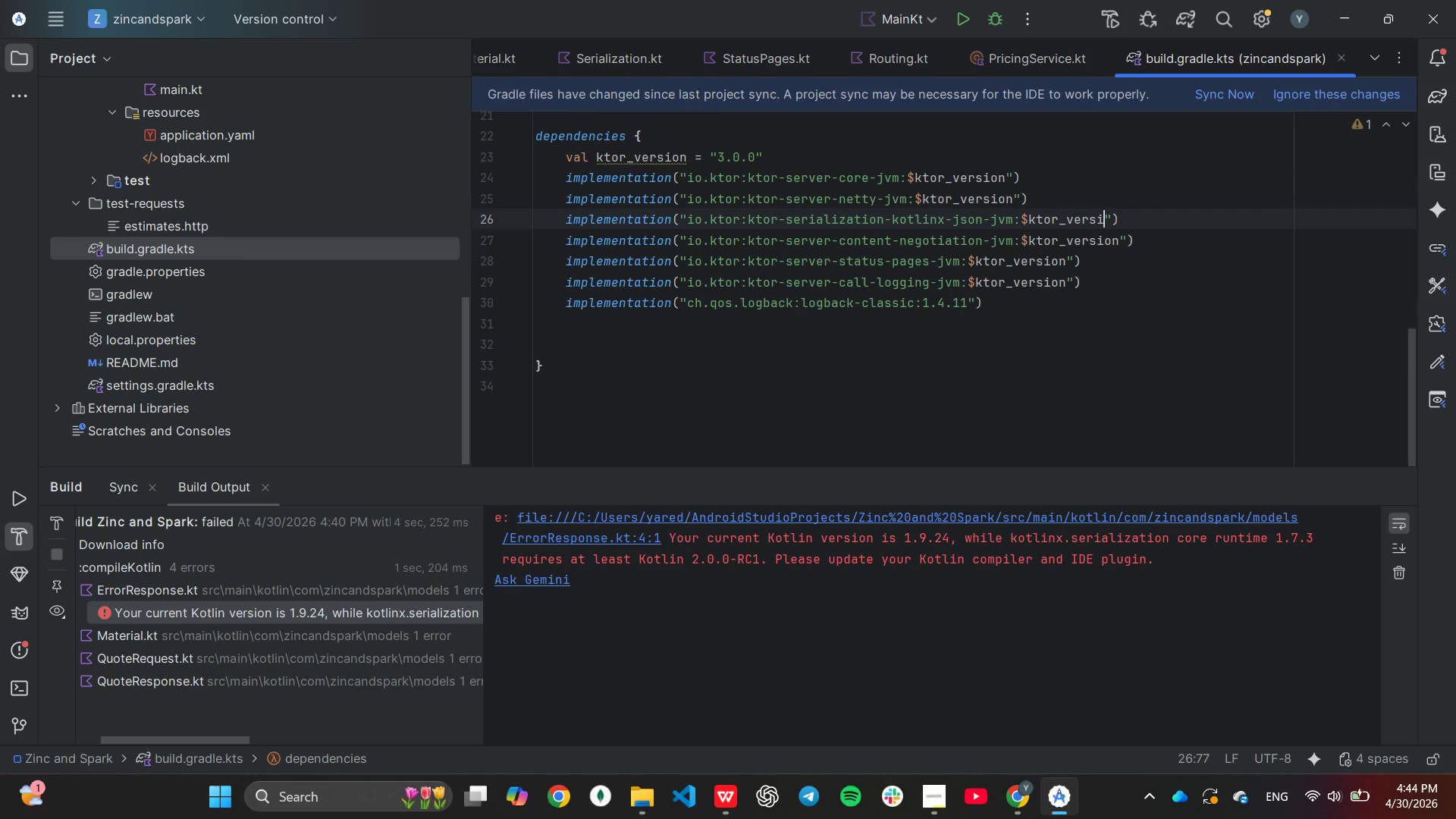 
key(Backspace)
 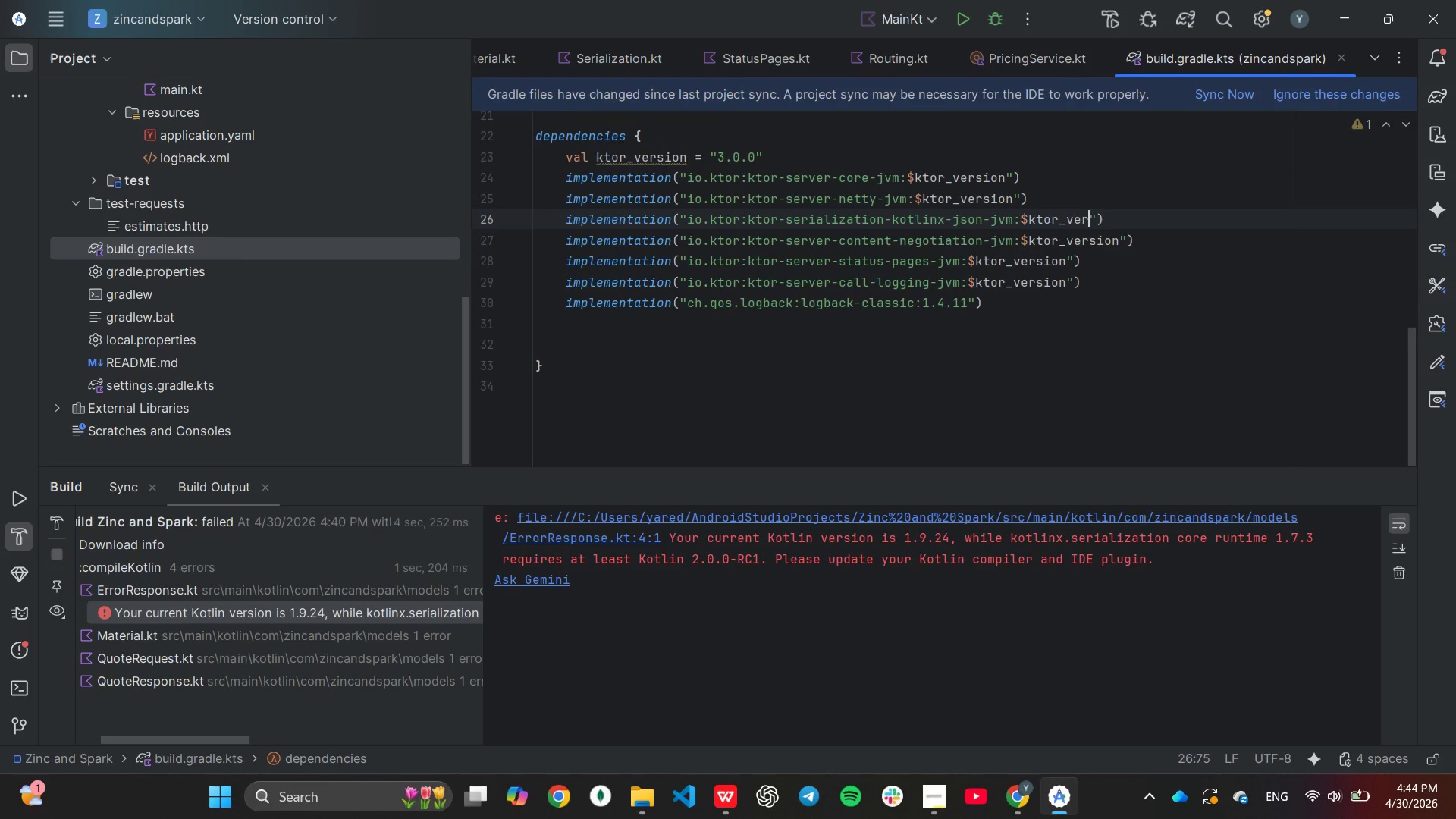 
key(Backspace)
 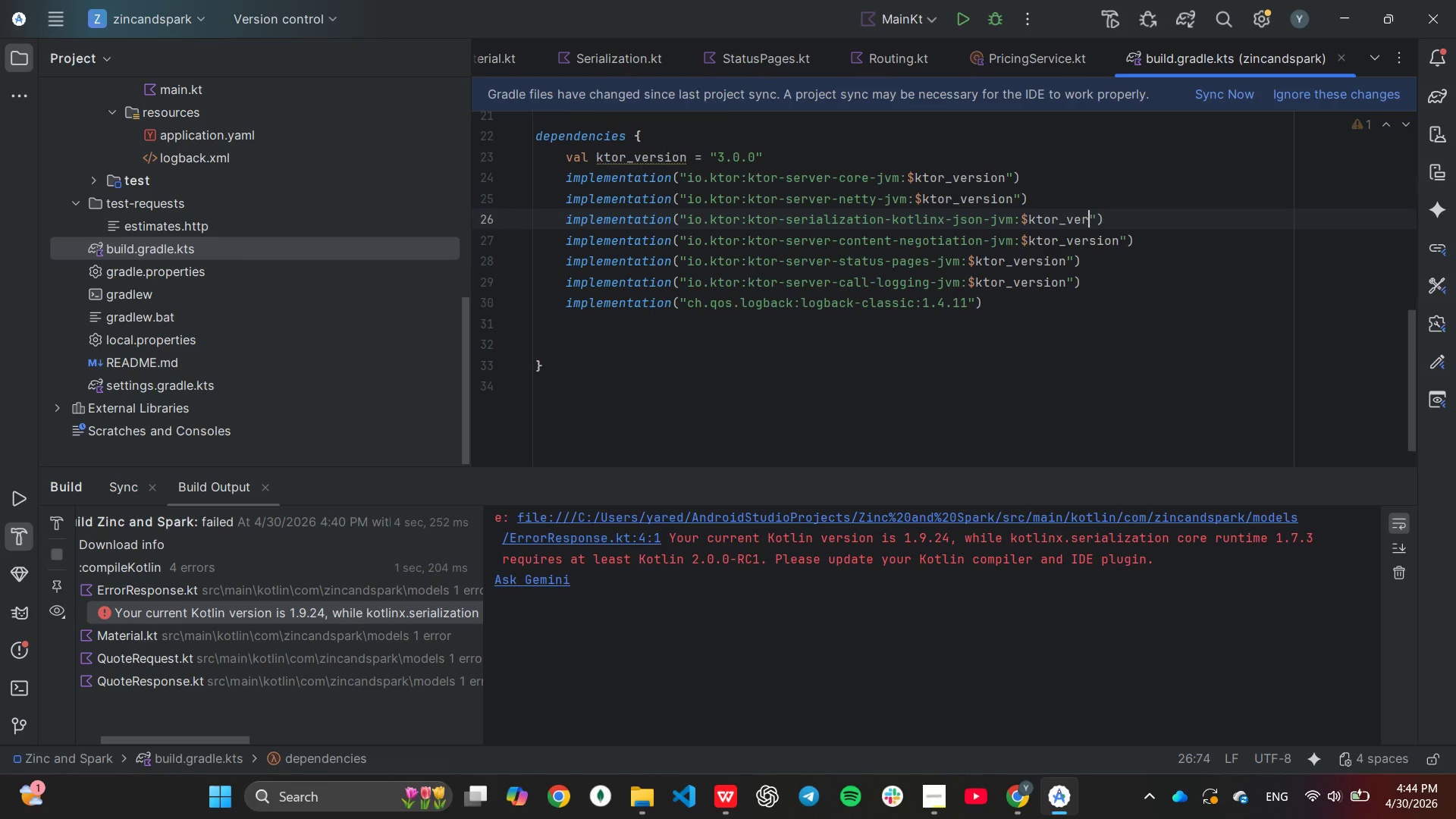 
key(Backspace)
 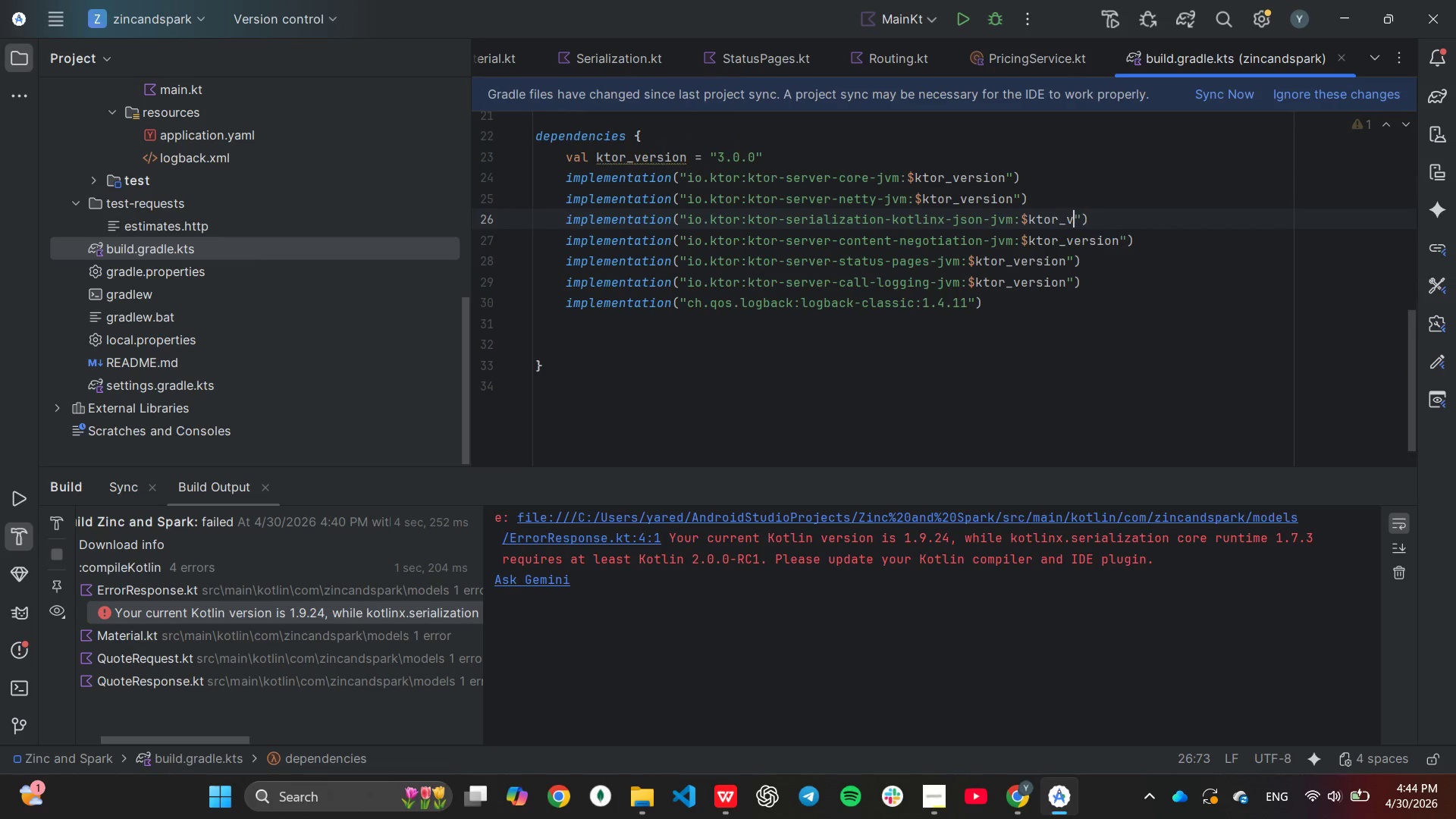 
key(Backspace)
 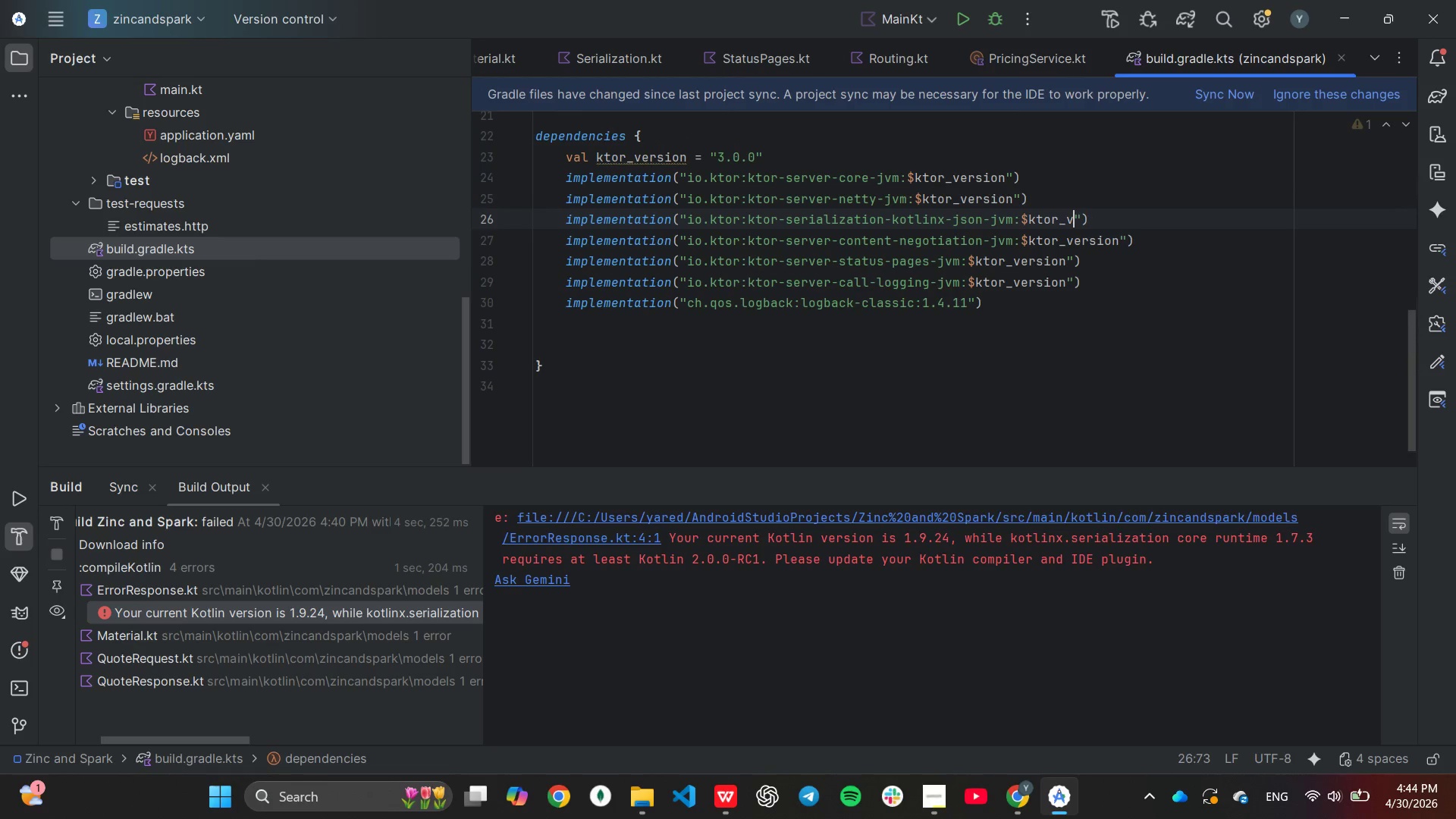 
key(Backspace)
 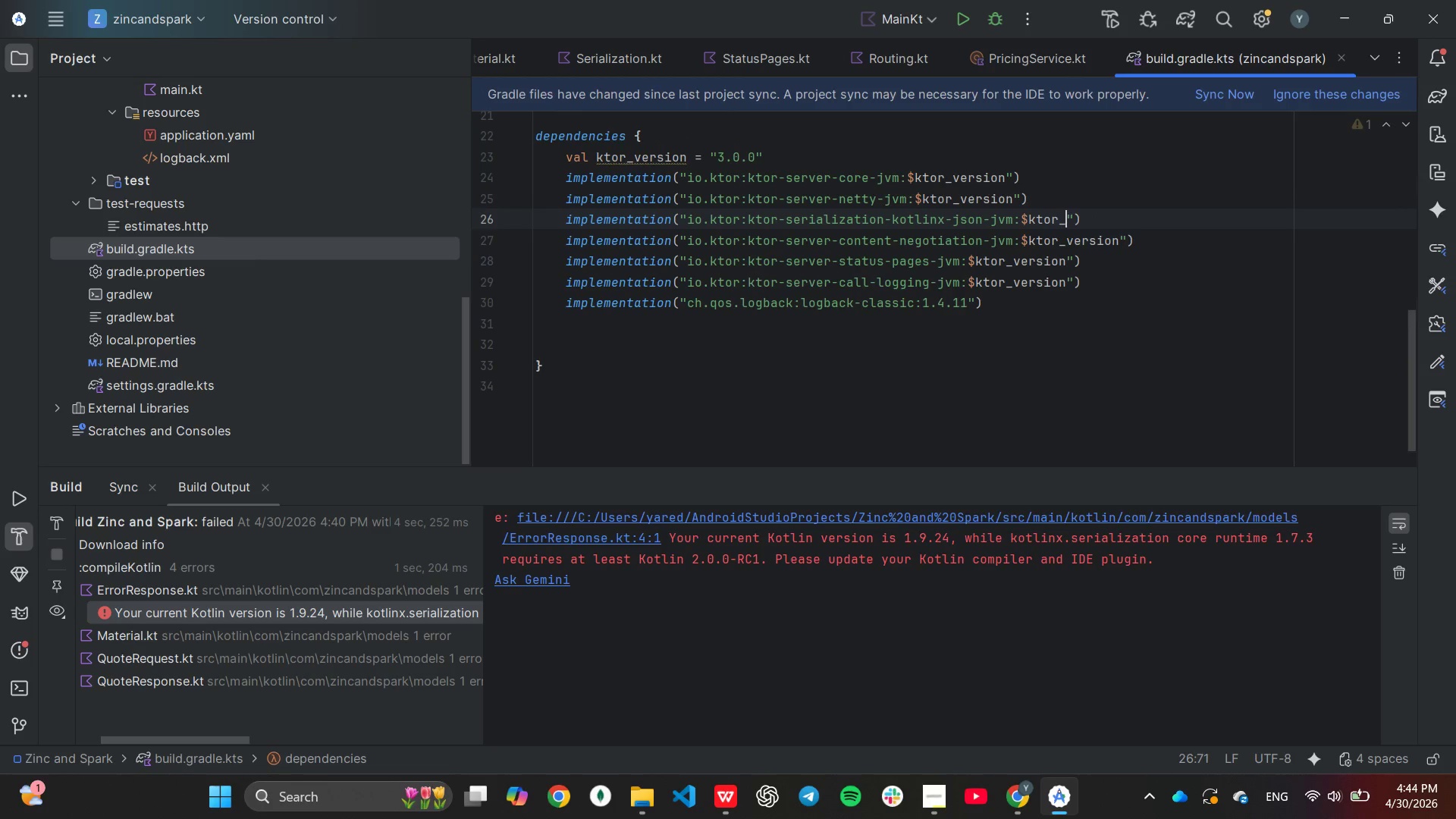 
key(Backspace)
 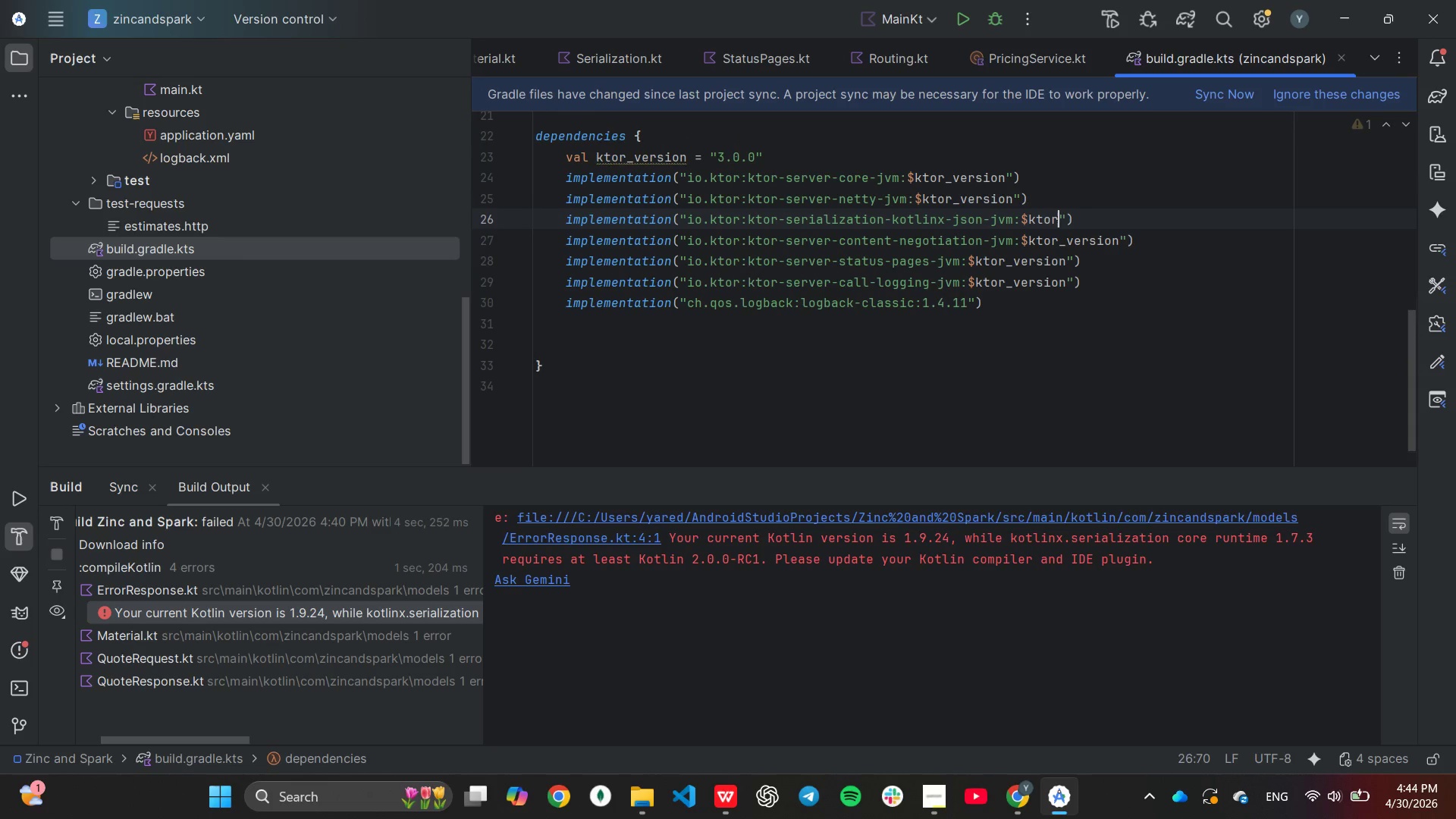 
key(Backspace)
 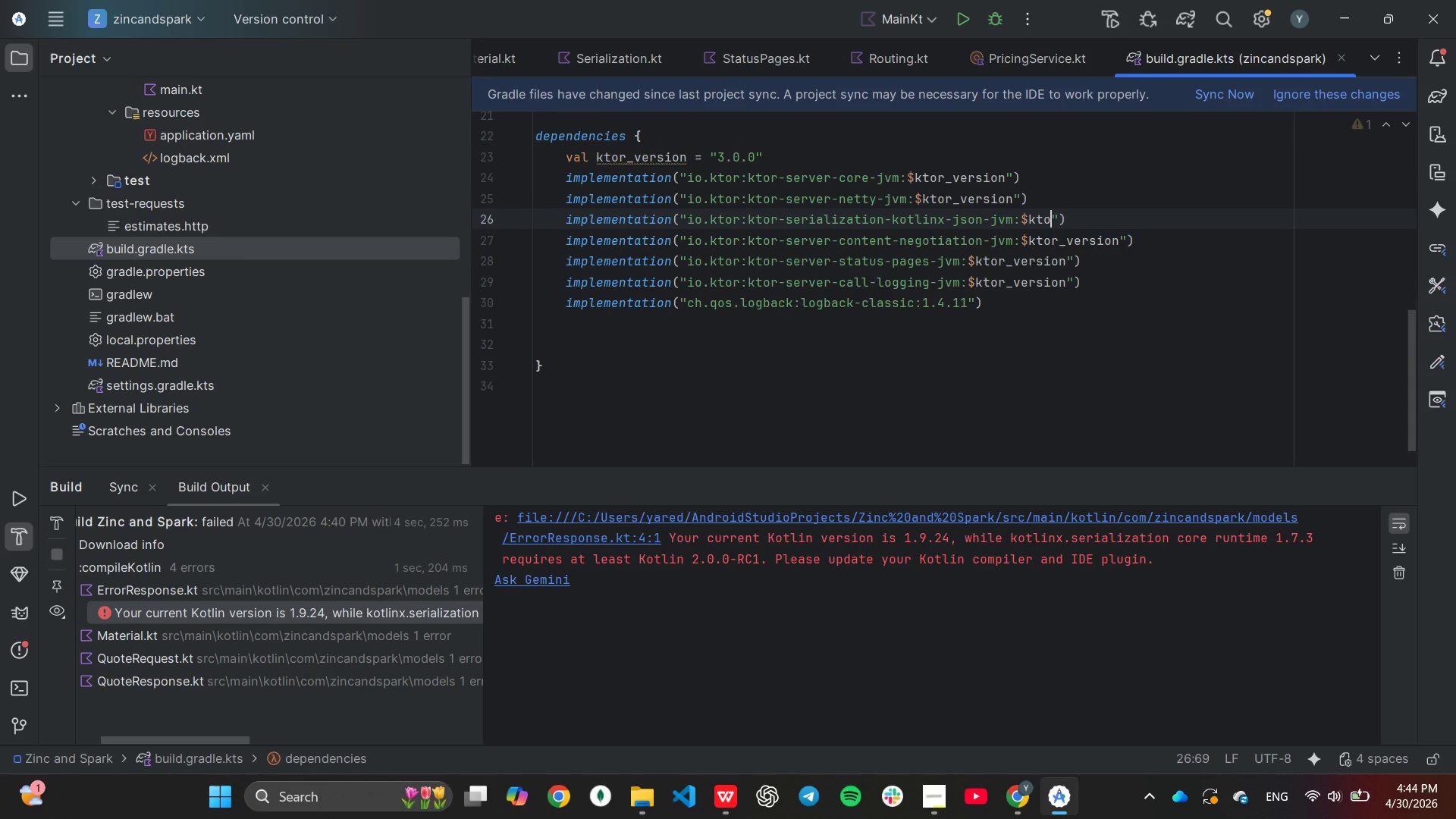 
key(Backspace)
 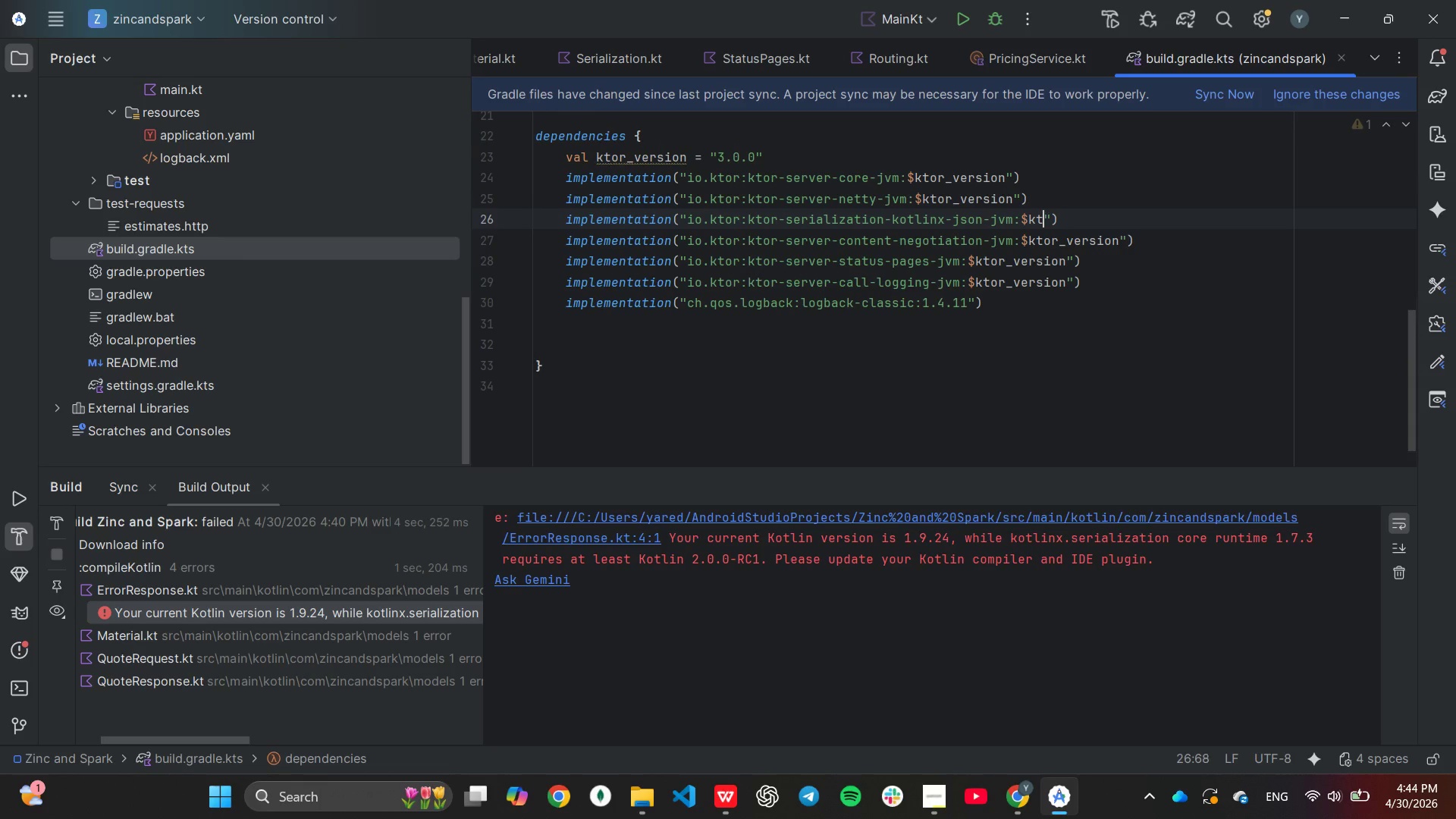 
key(Backspace)
 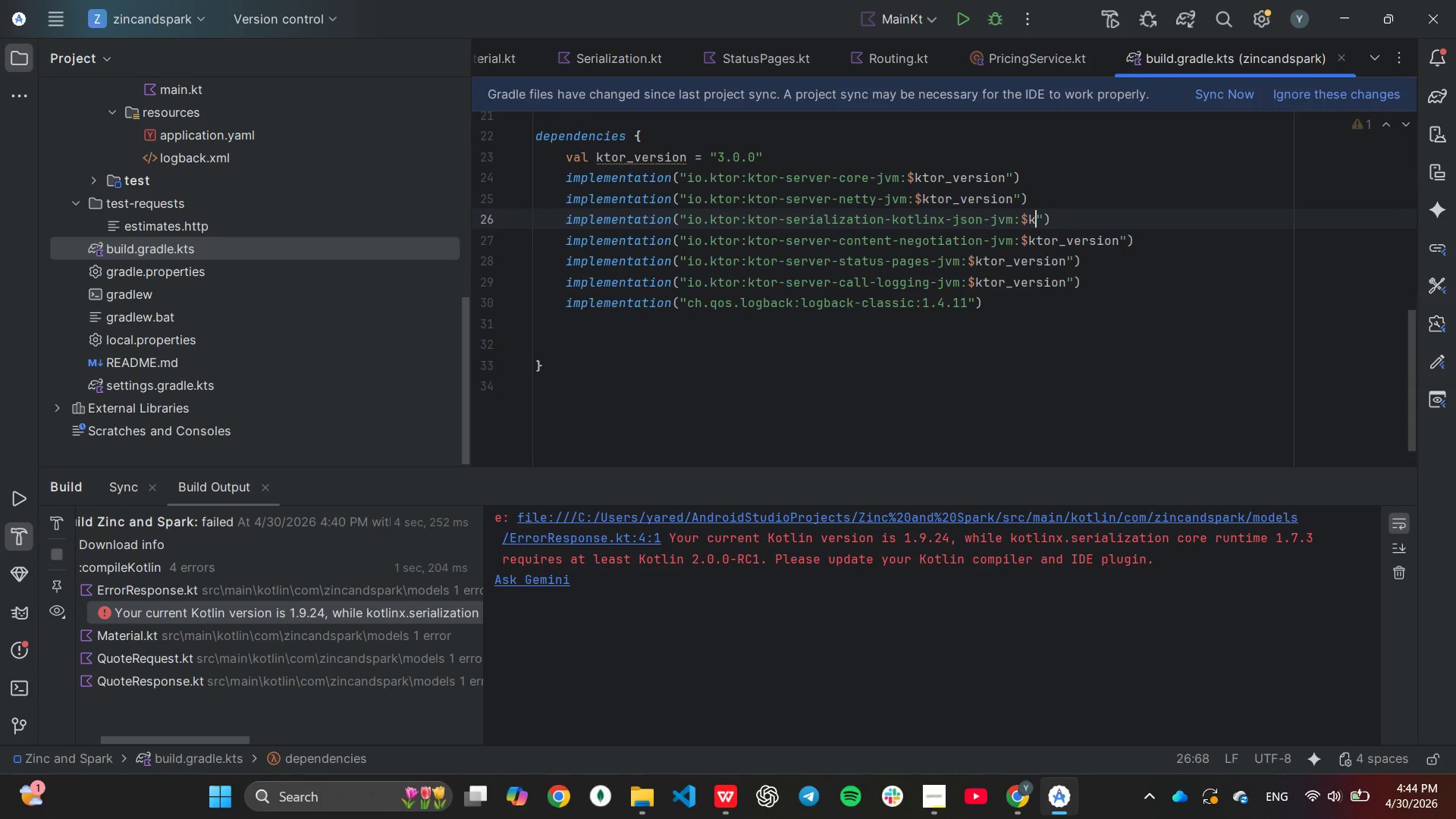 
key(Backspace)
 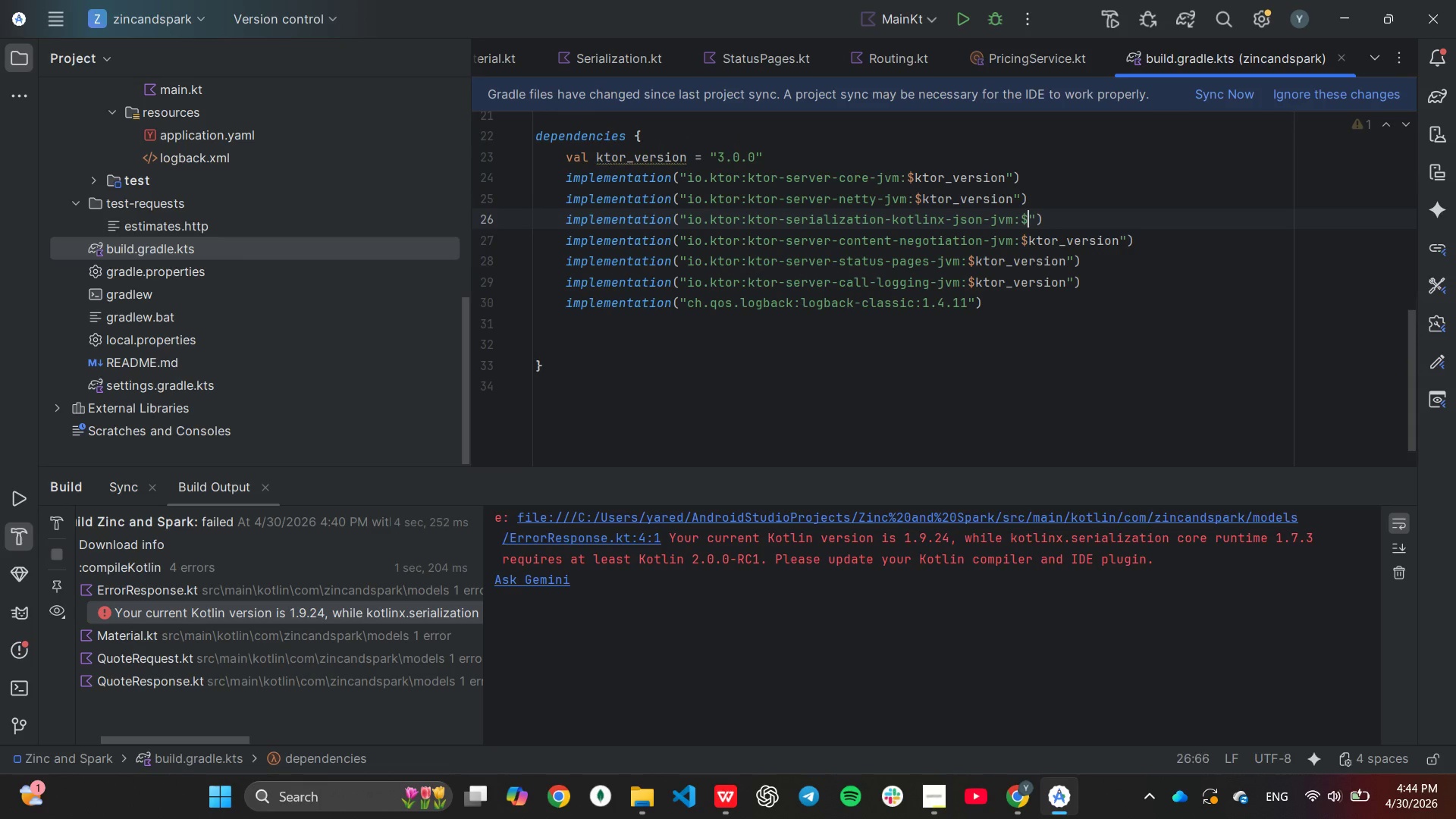 
key(Backspace)
 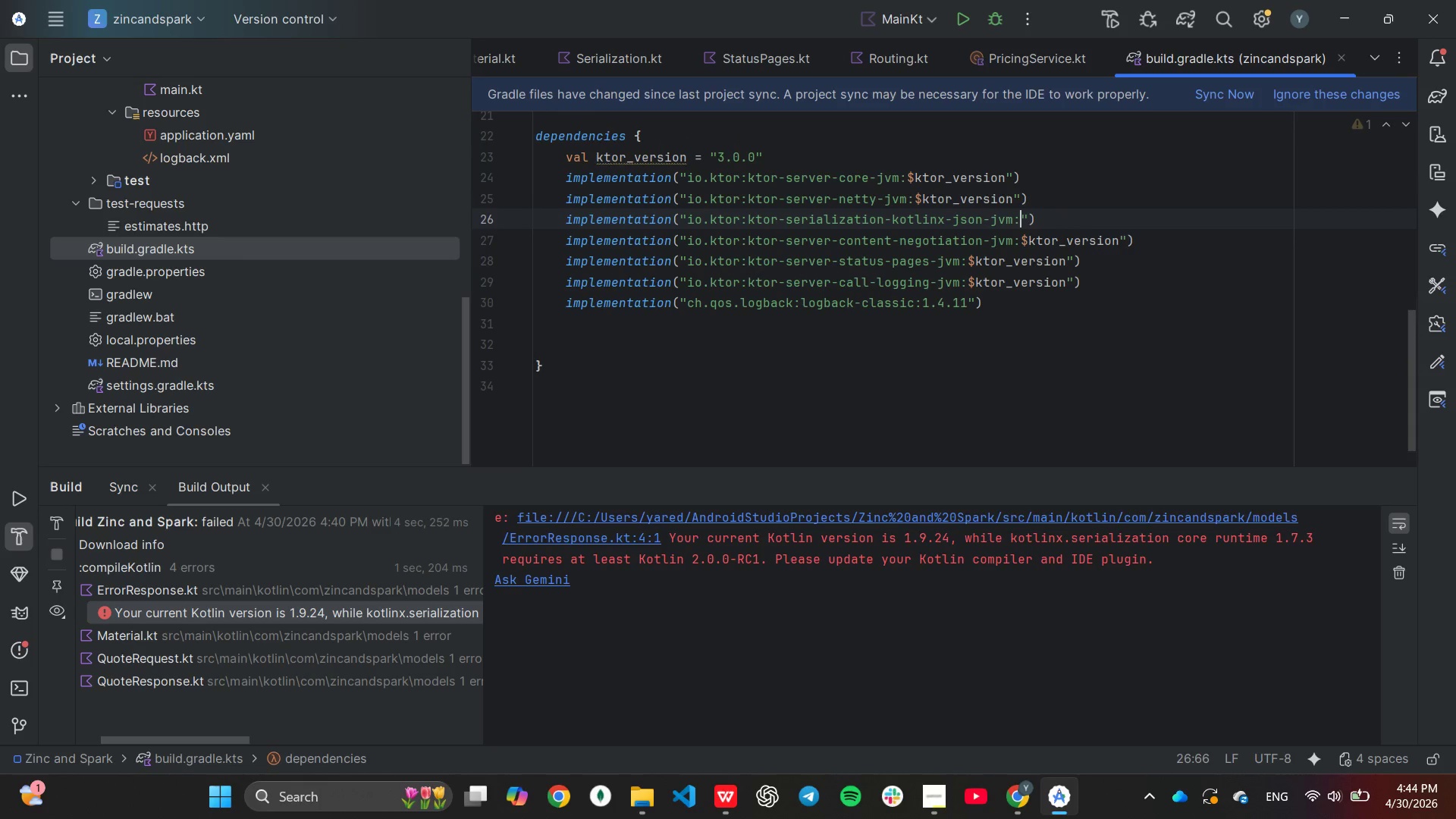 
key(Backspace)
 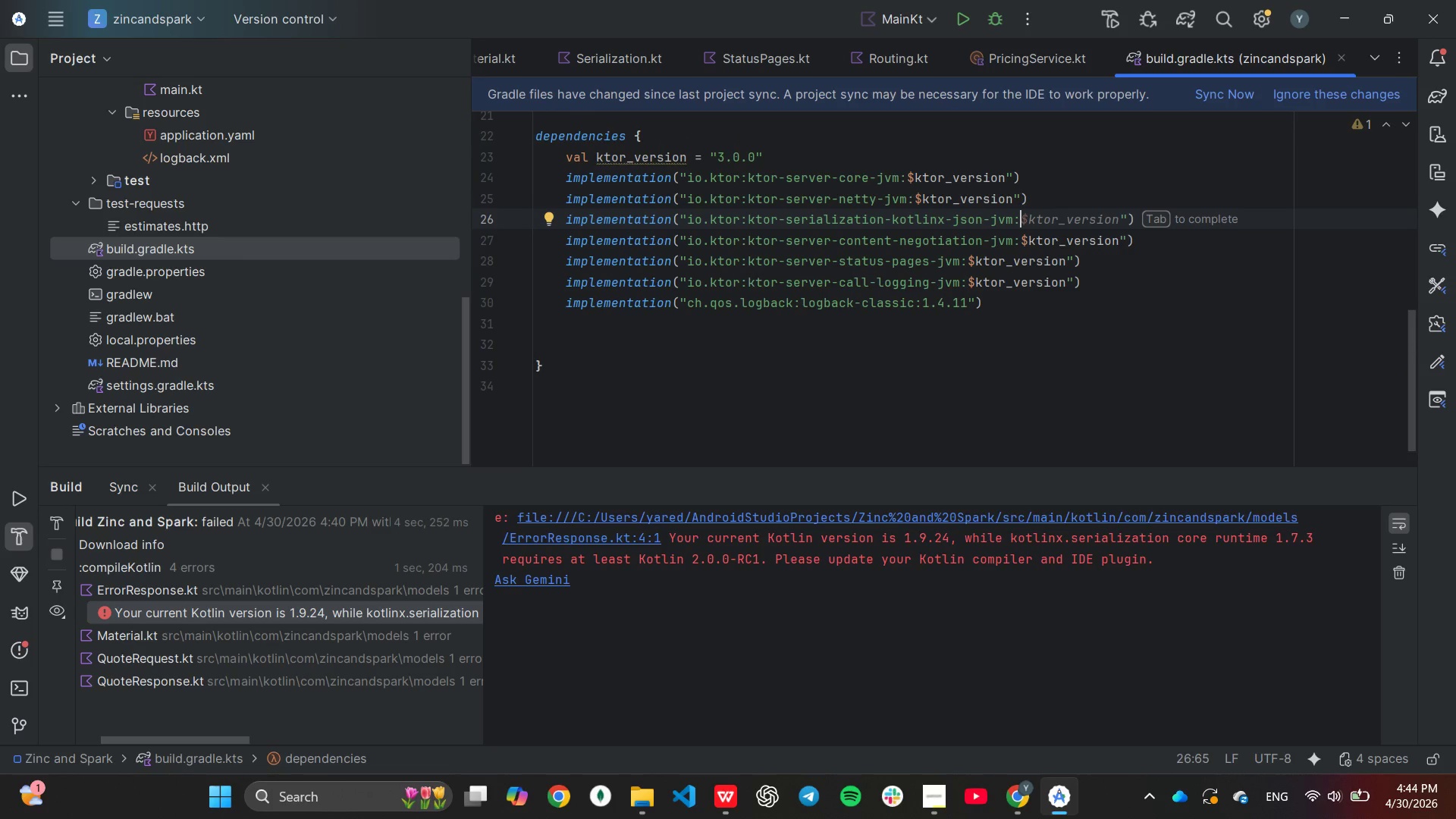 
key(1)
 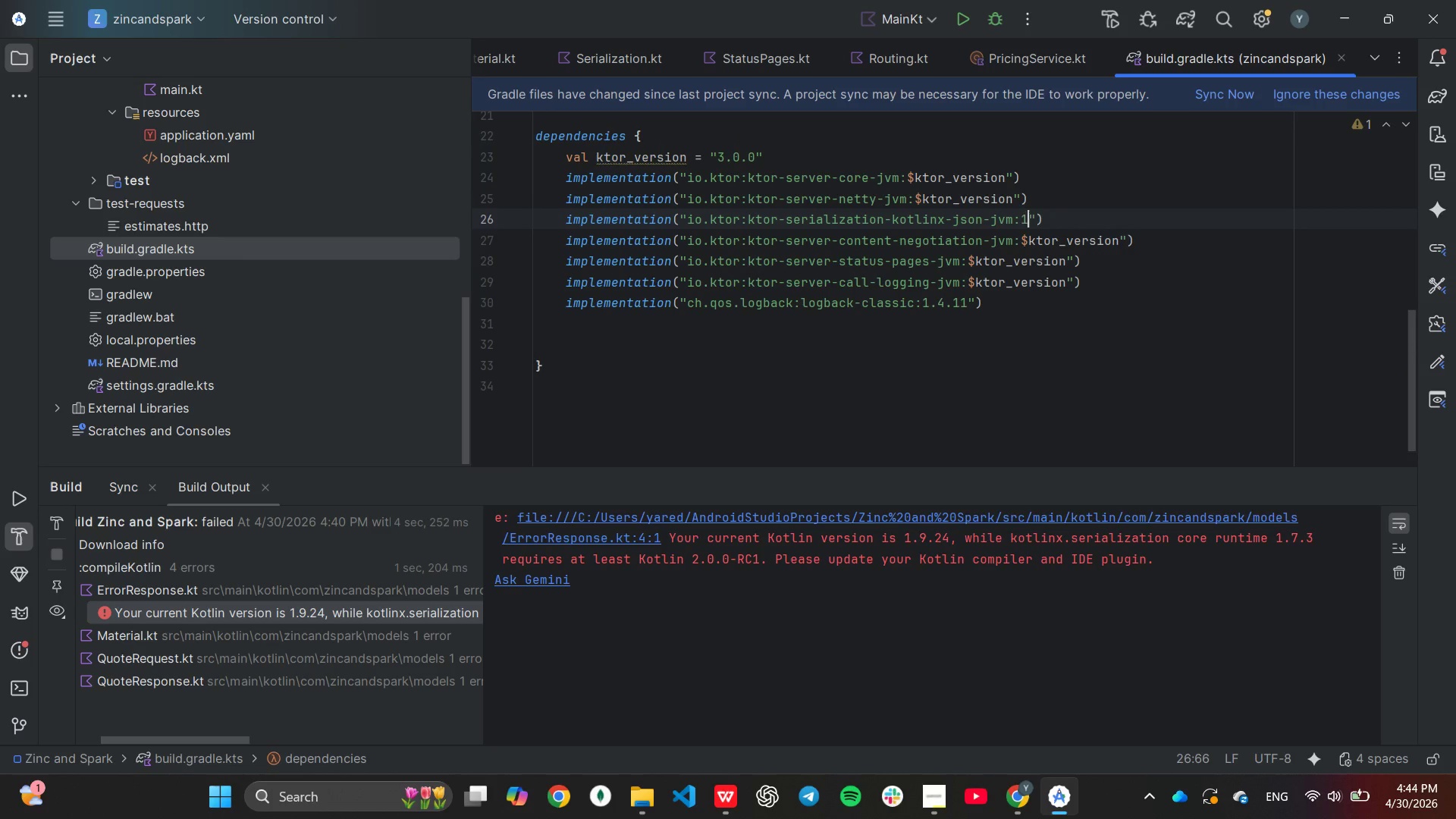 
key(Period)
 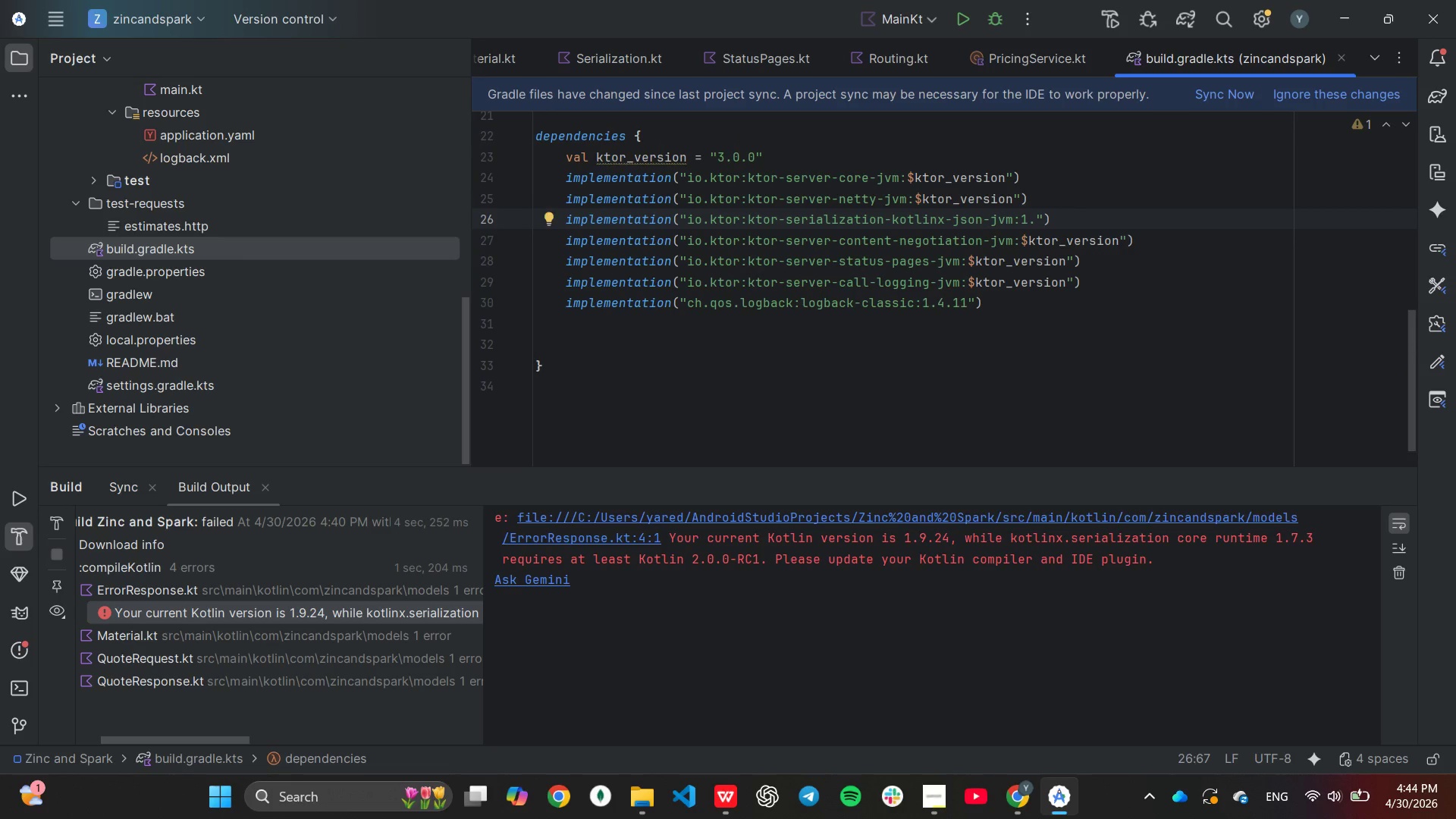 
key(5)
 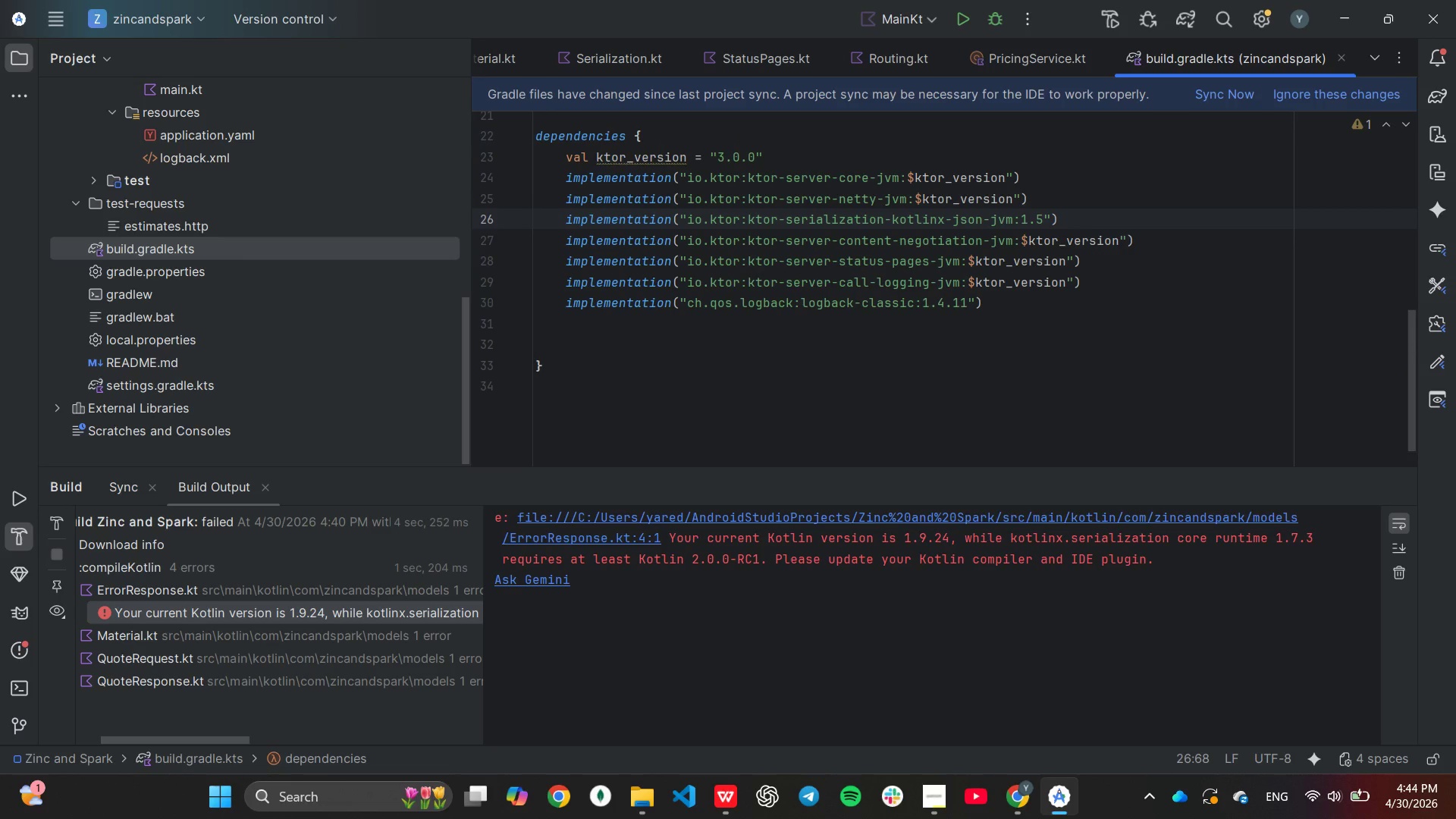 
key(Backspace)
 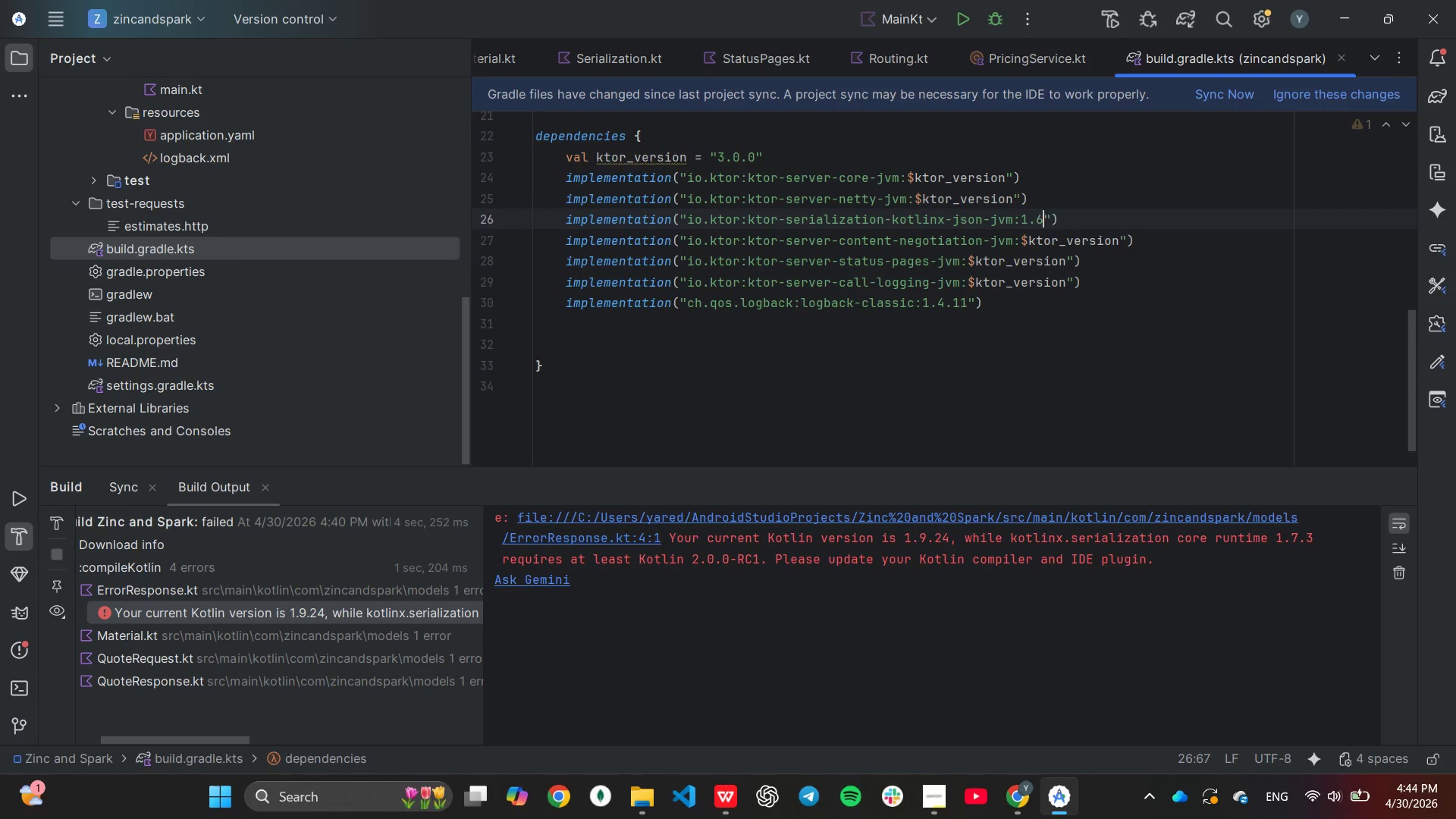 
key(6)
 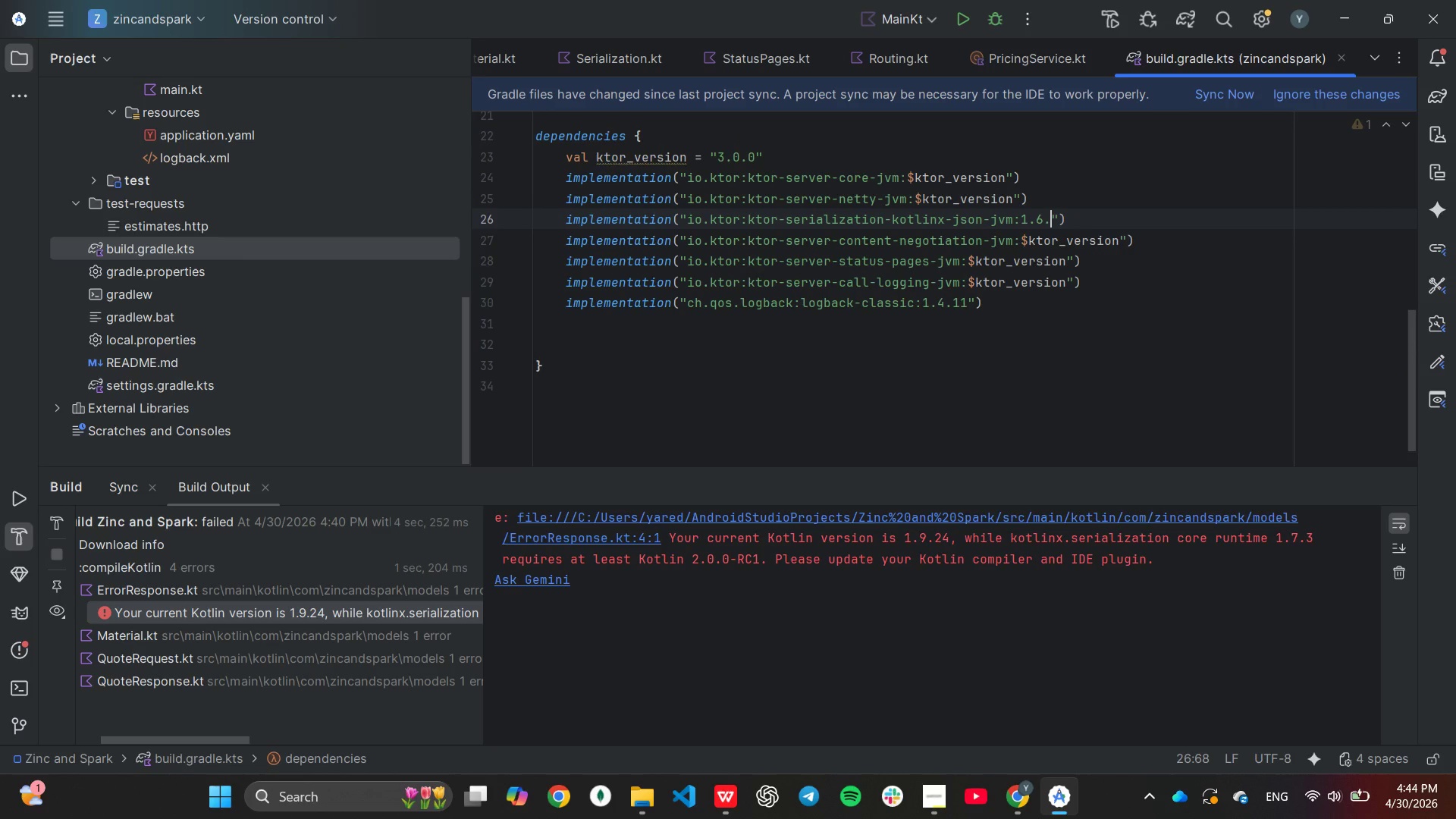 
key(Period)
 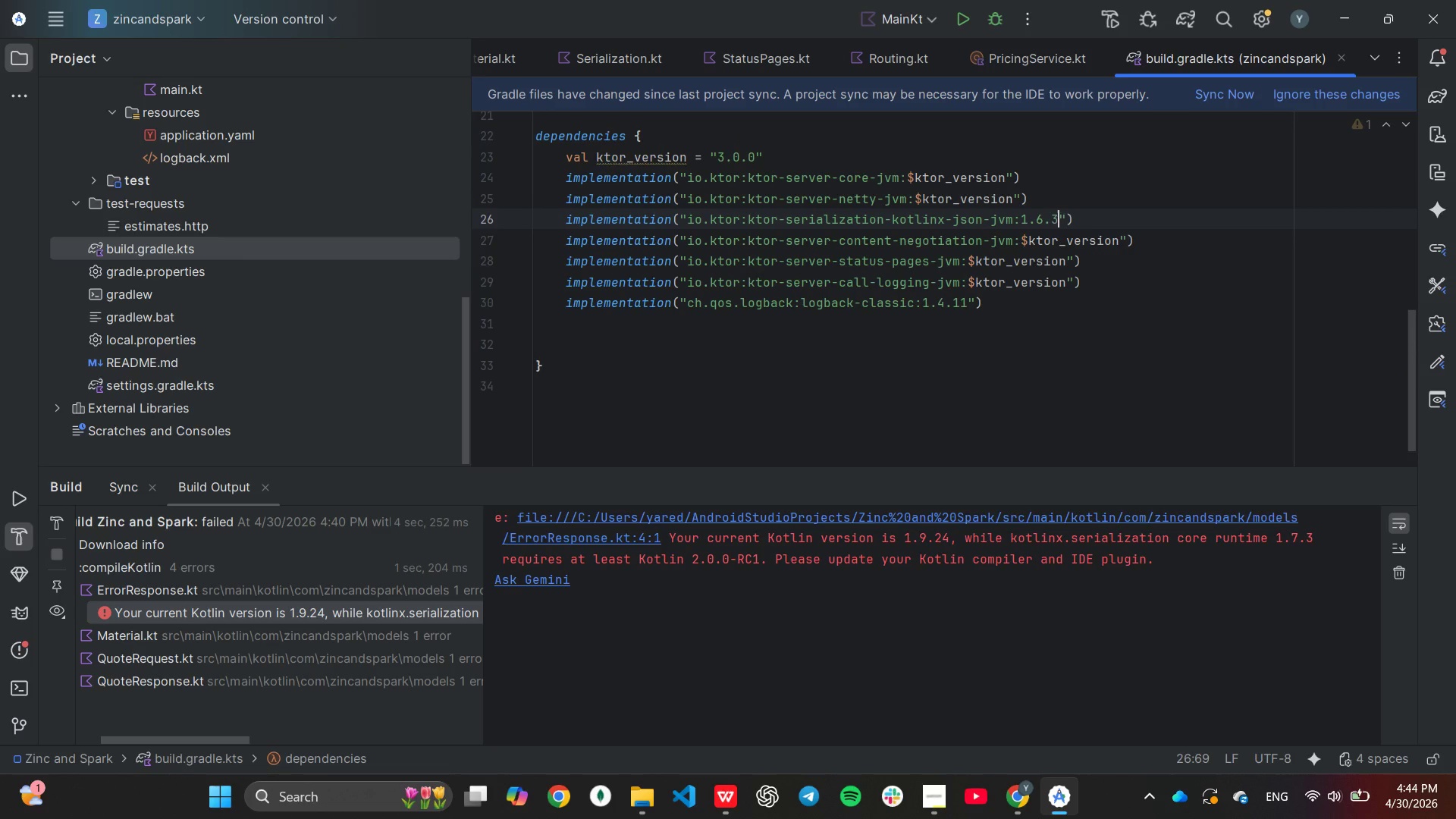 
key(3)
 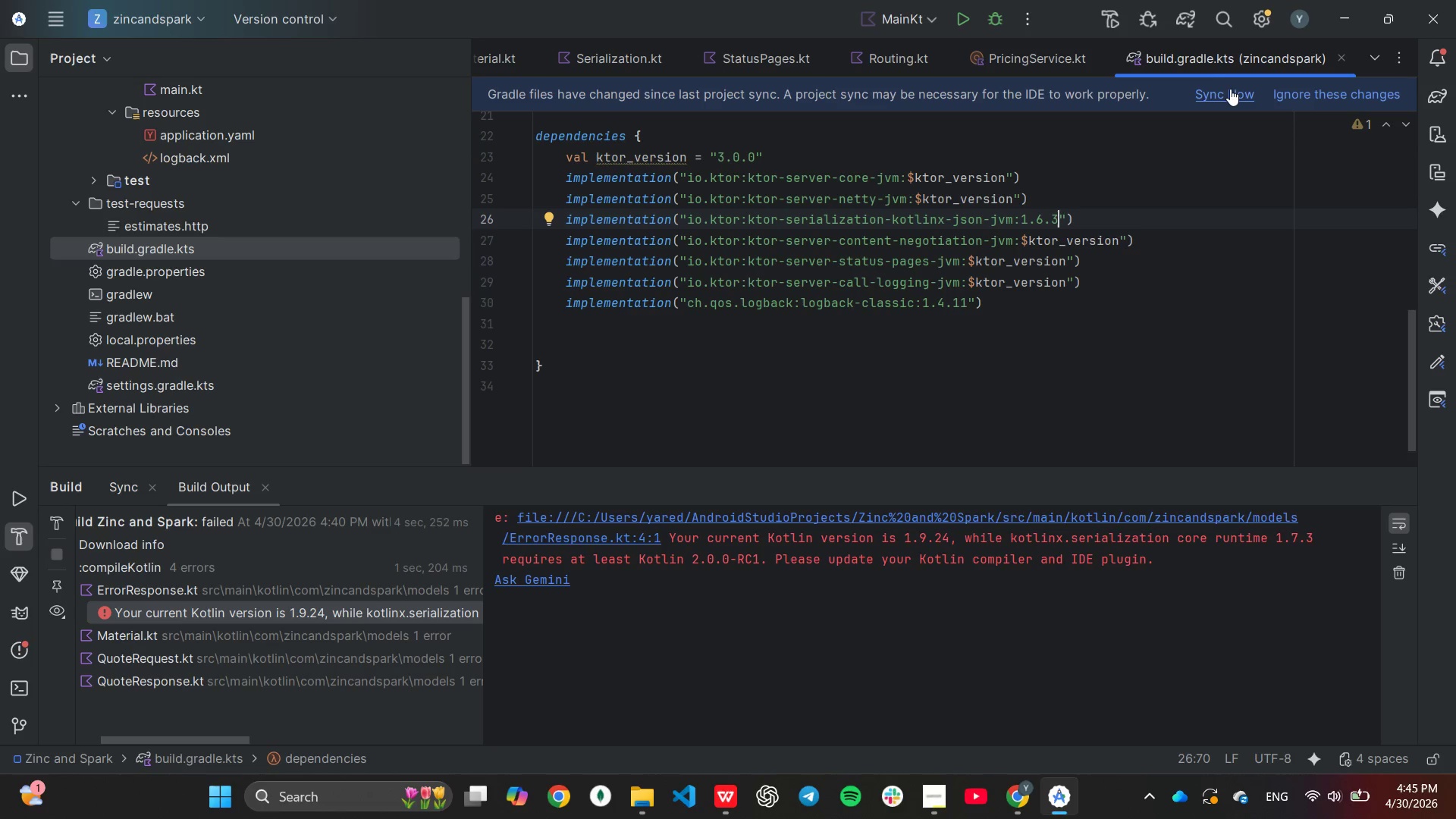 
wait(12.45)
 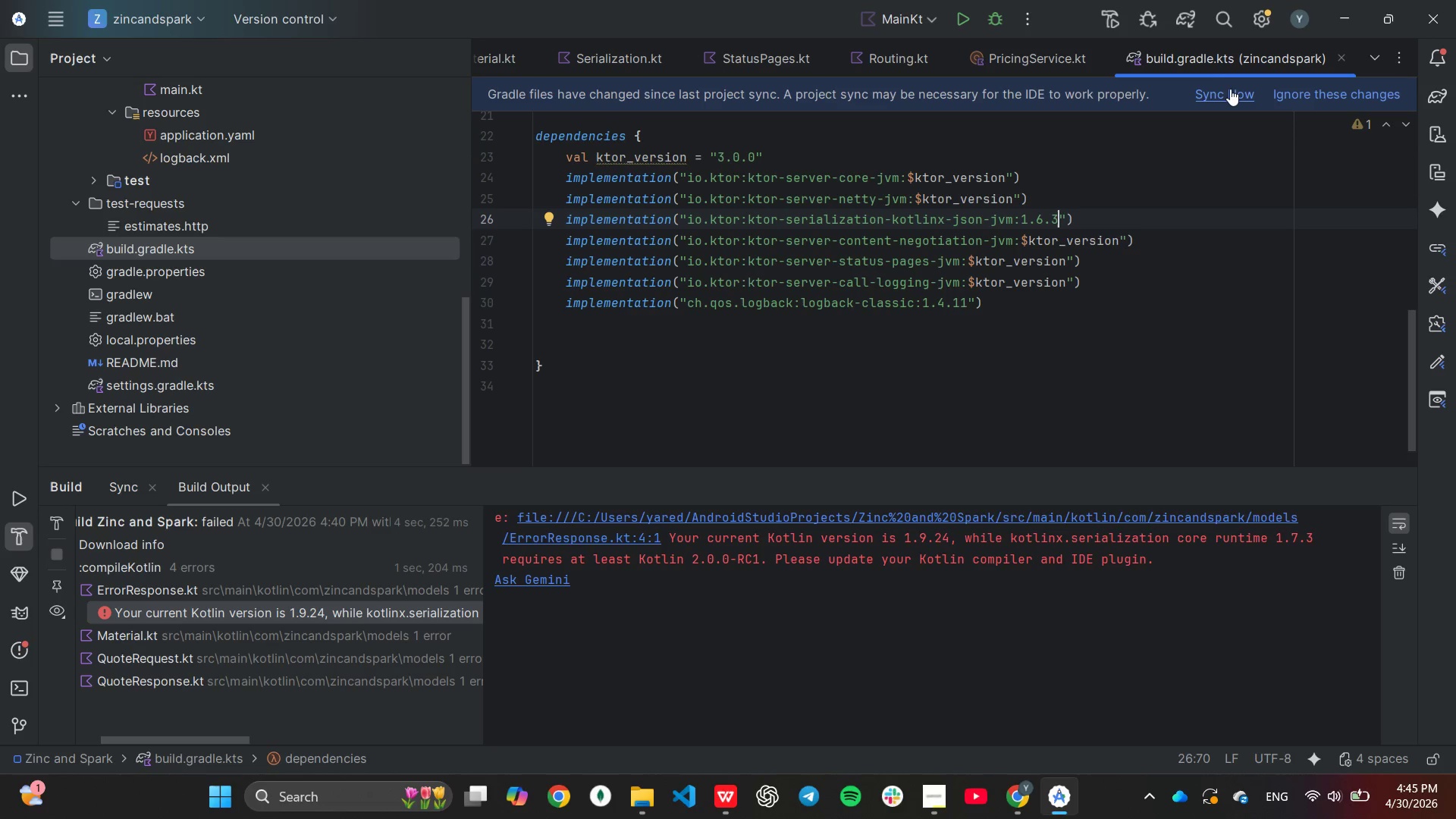 
scroll: coordinate [921, 626], scroll_direction: up, amount: 4.0
 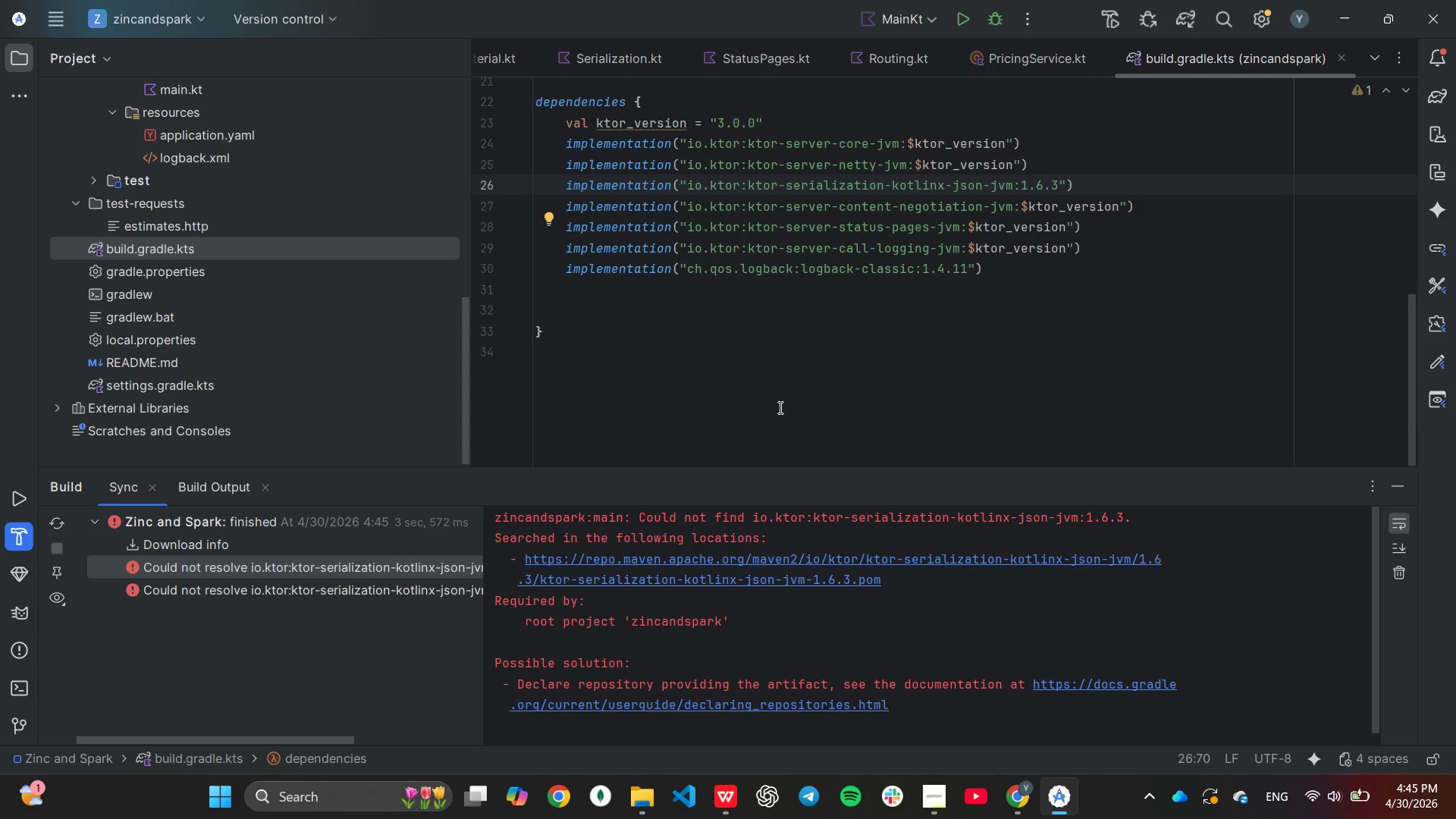 
wait(19.65)
 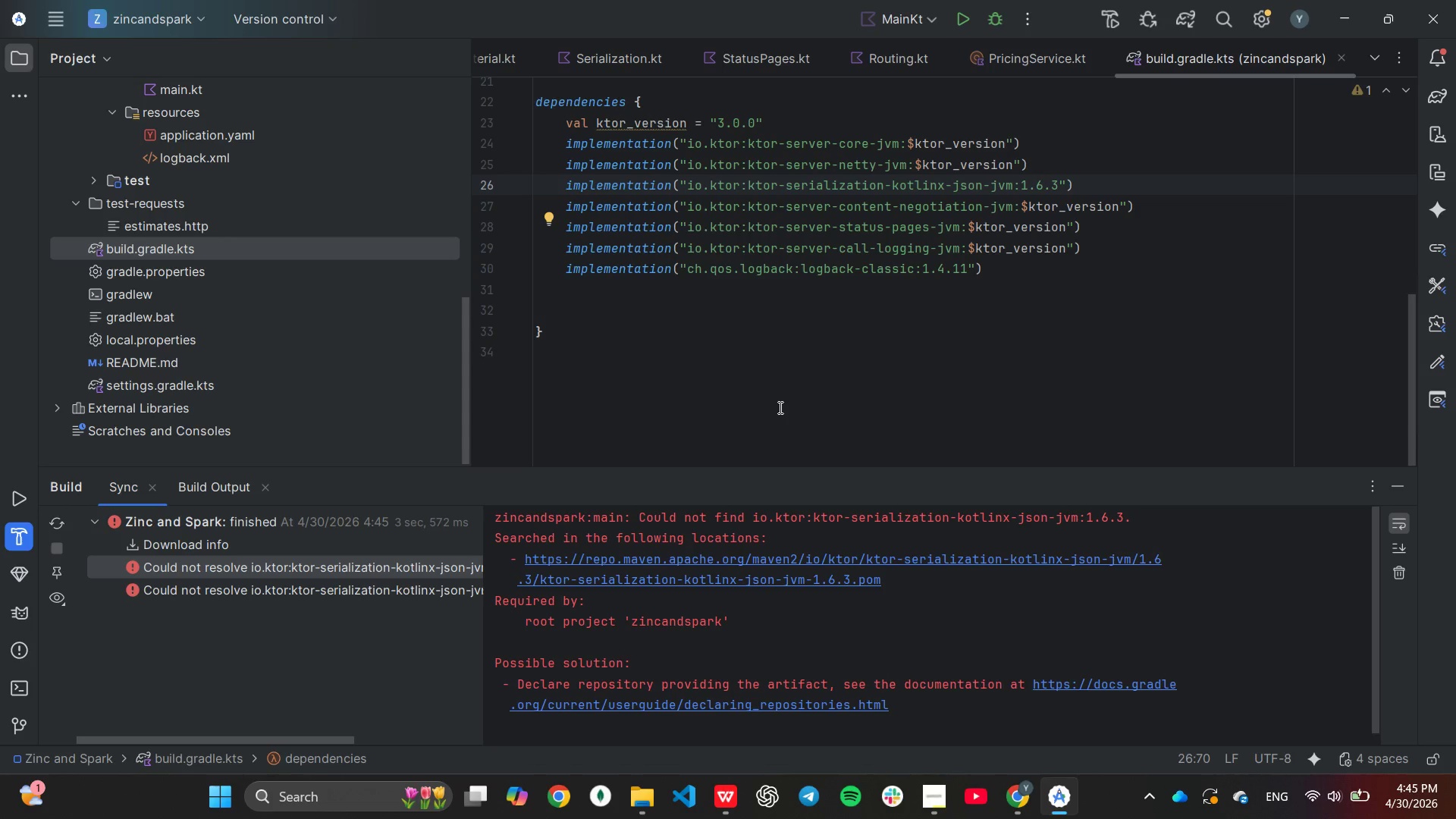 
left_click_drag(start_coordinate=[739, 469], to_coordinate=[730, 314])
 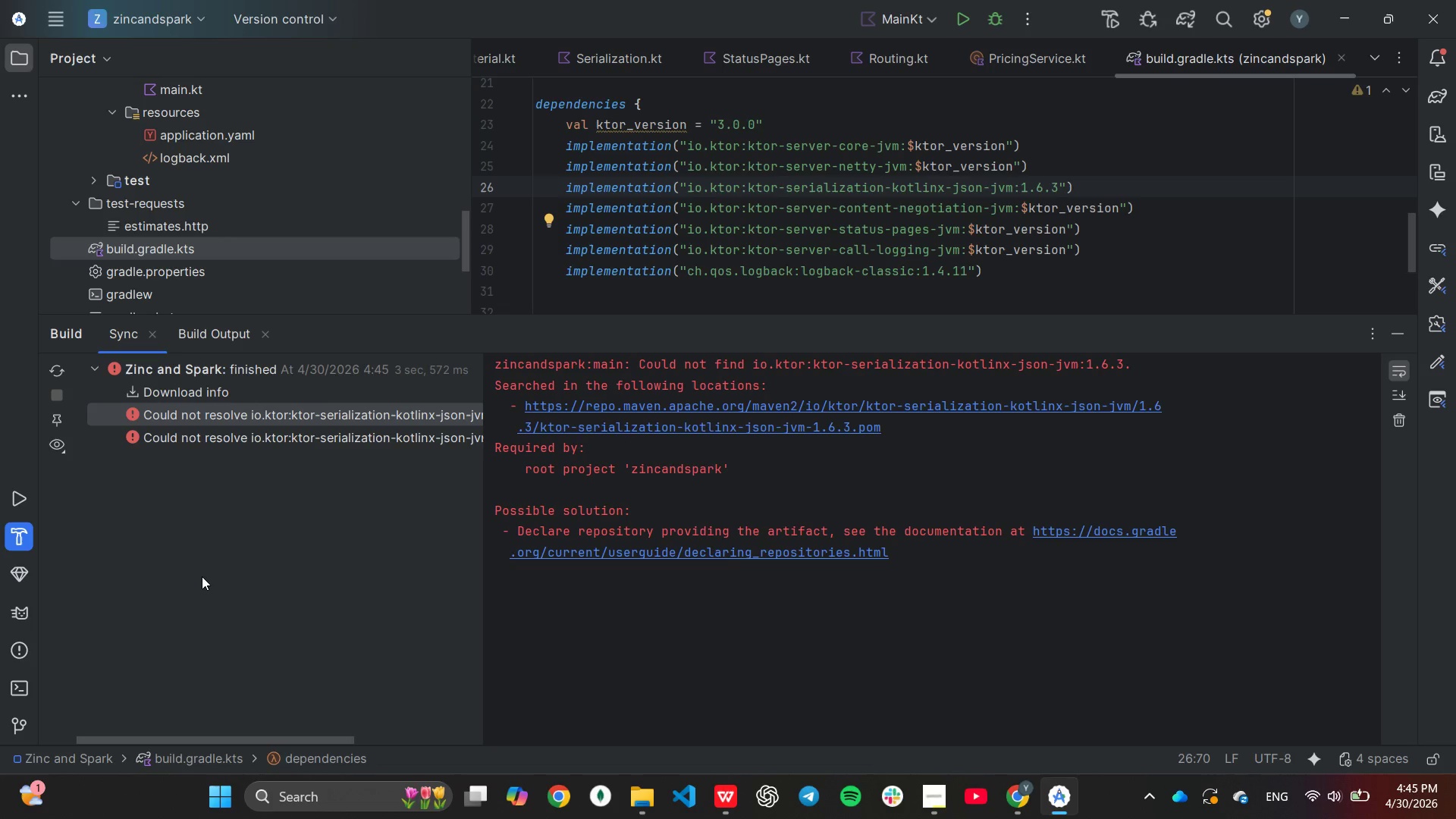 
wait(14.39)
 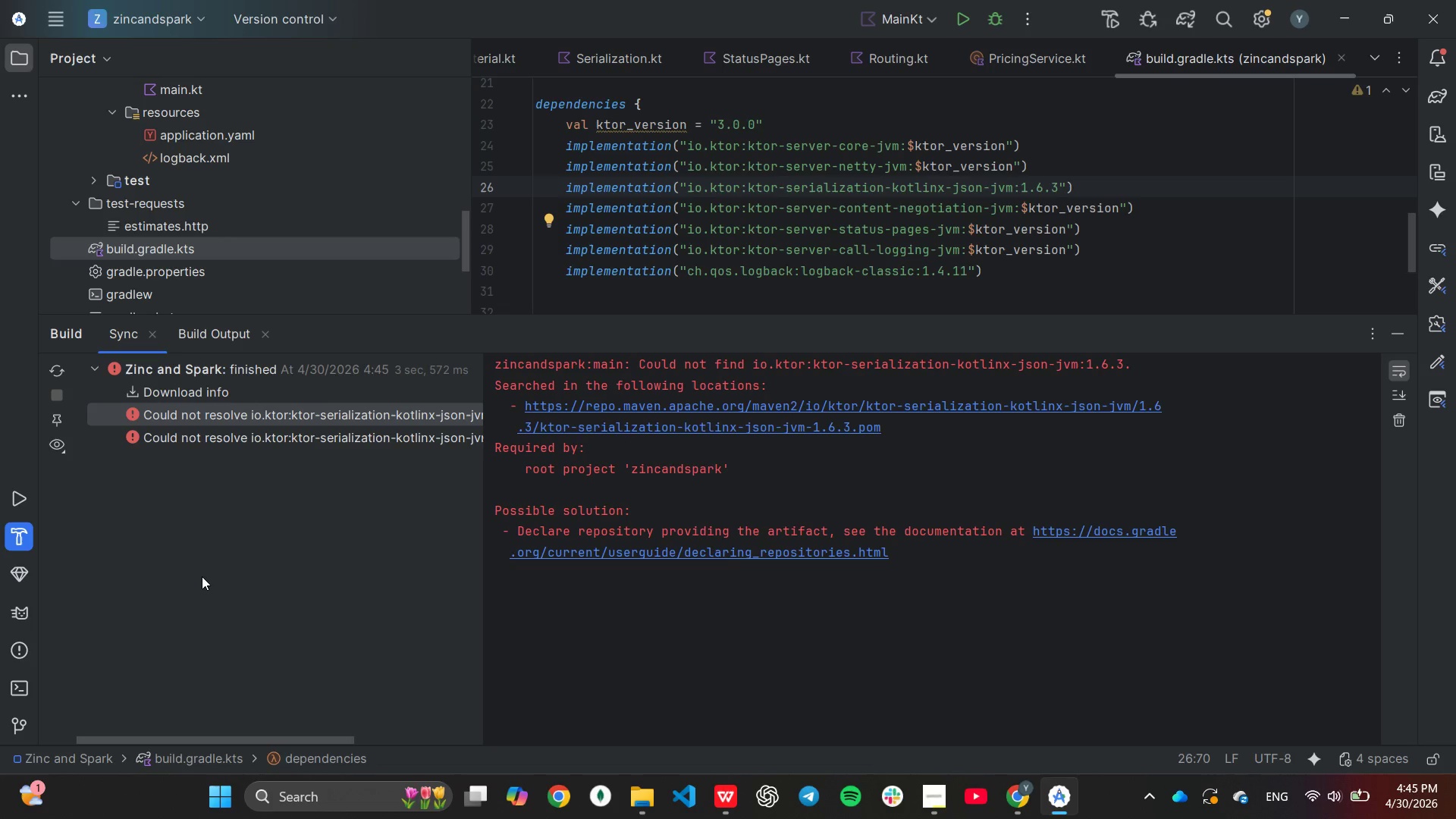 
key(Unknown)
 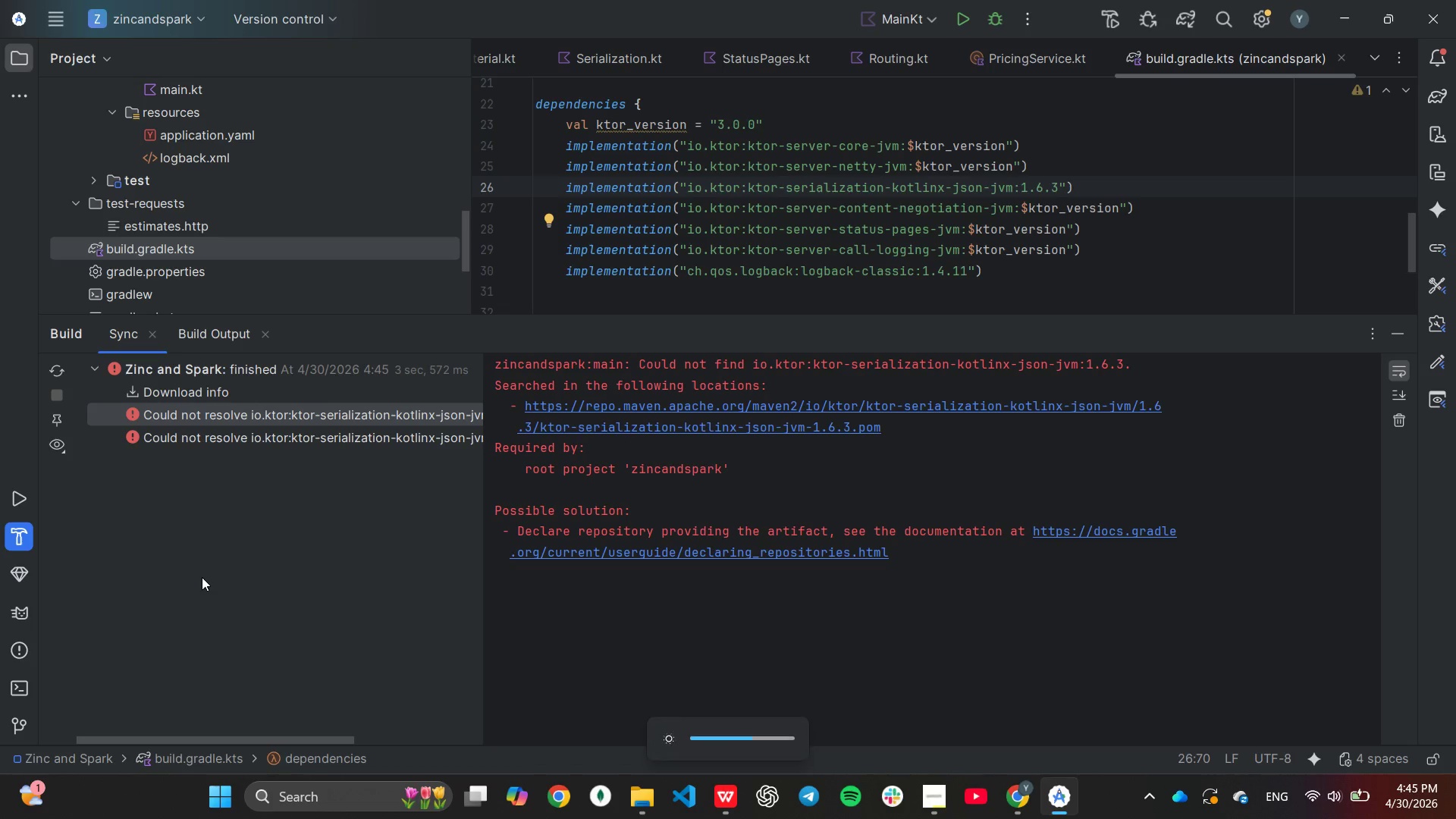 
key(Unknown)
 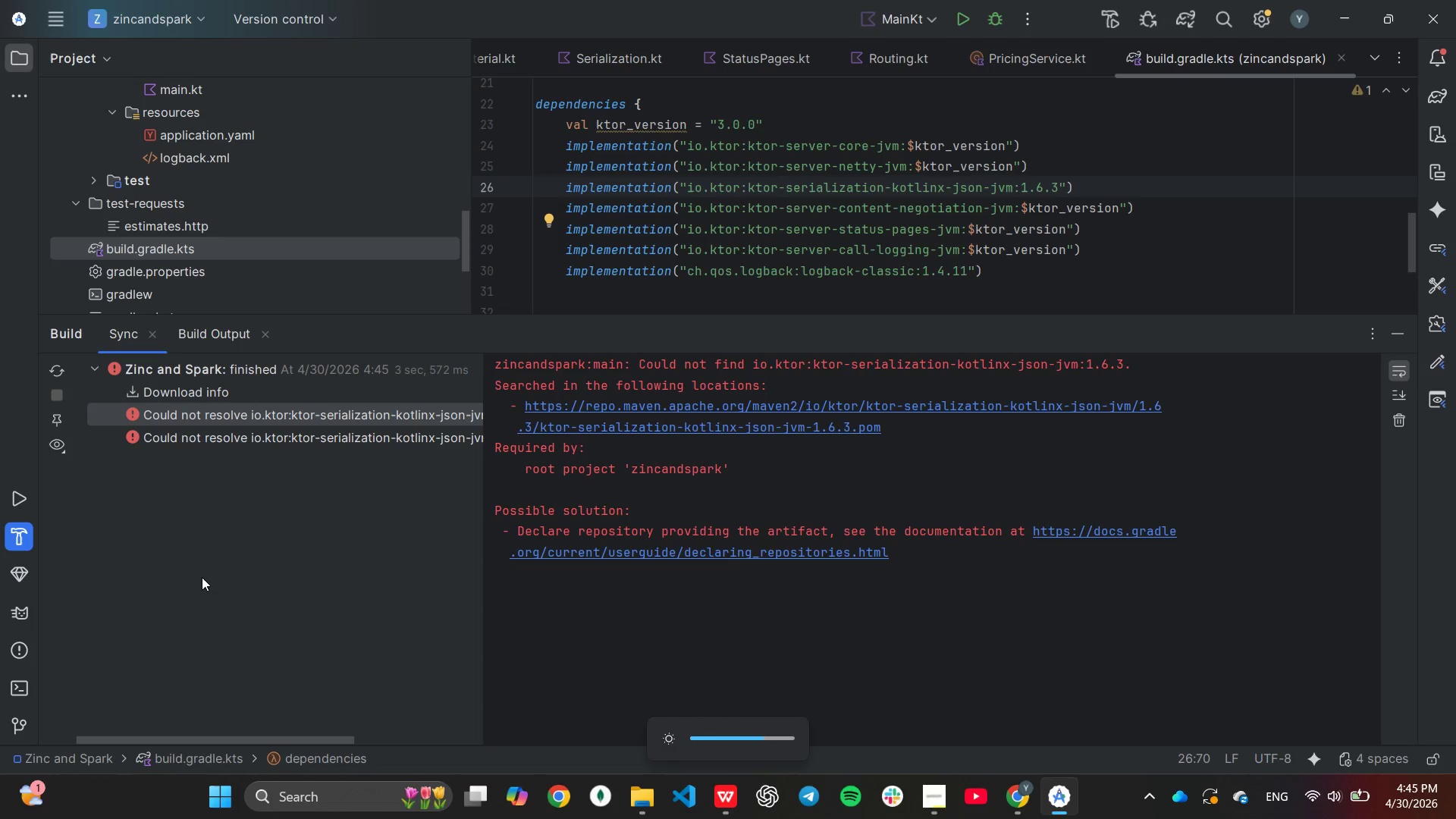 
hold_key(key=Unknown, duration=0.77)
 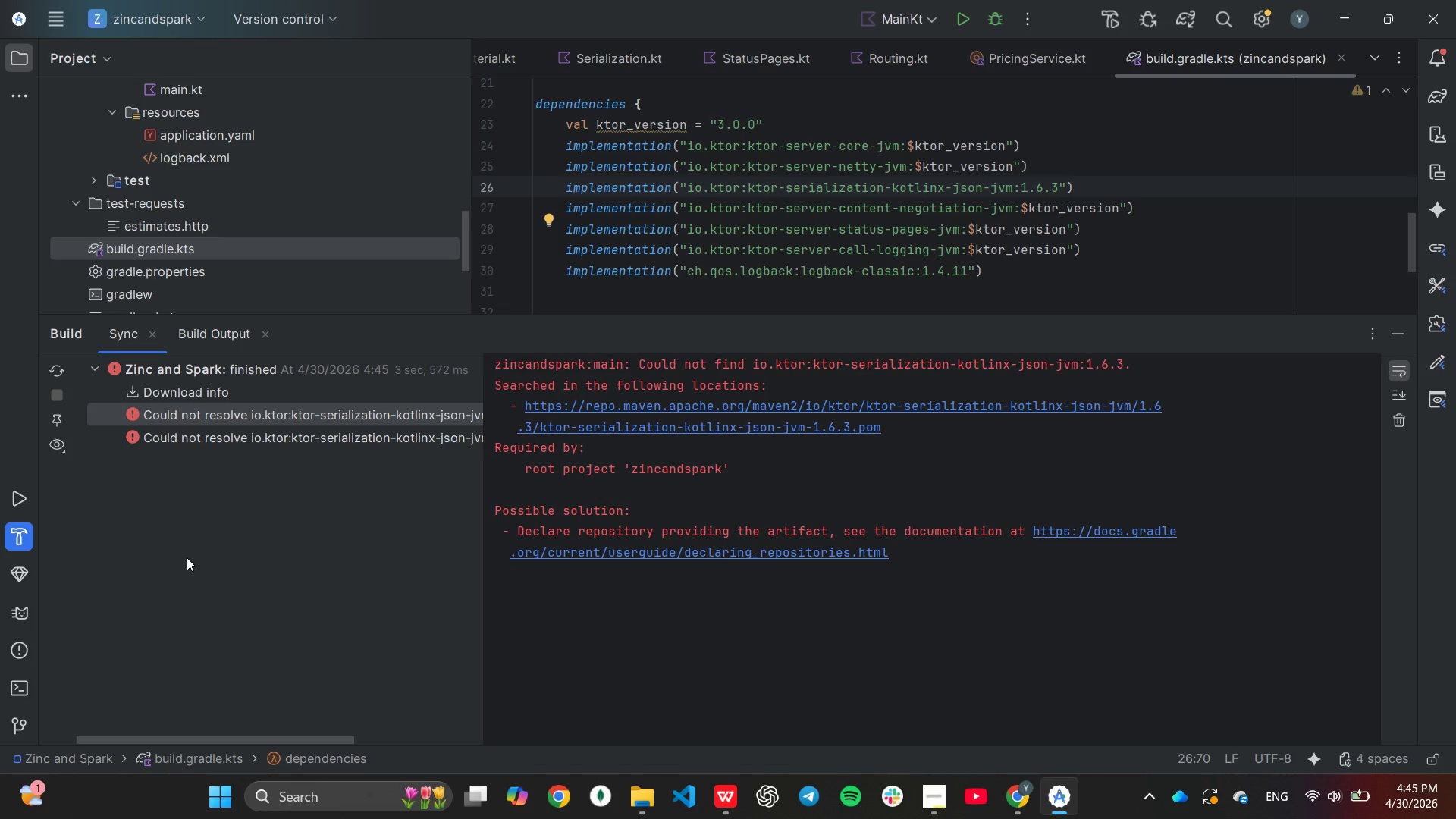 
wait(16.28)
 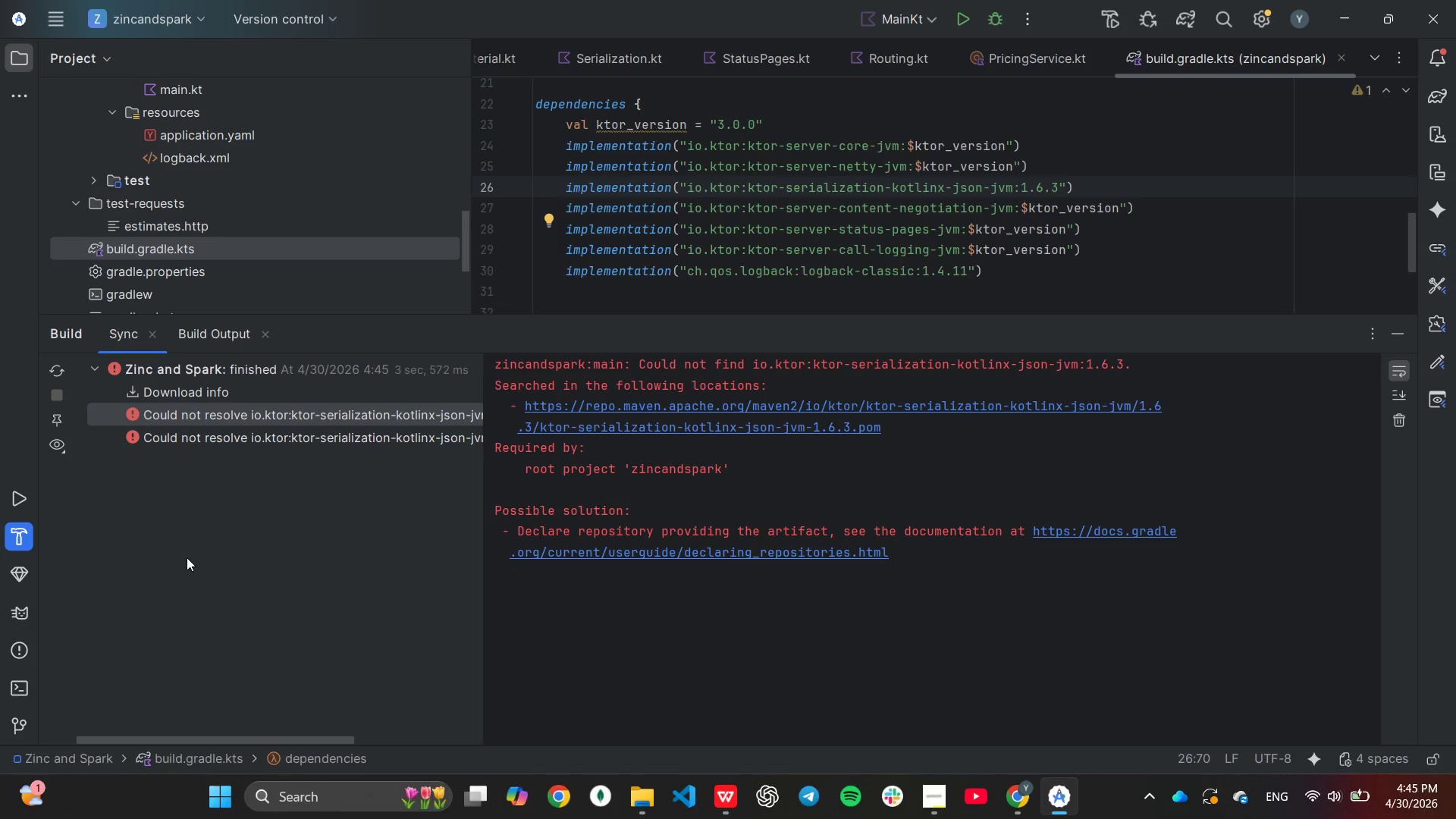 
scroll: coordinate [235, 674], scroll_direction: up, amount: 1.0
 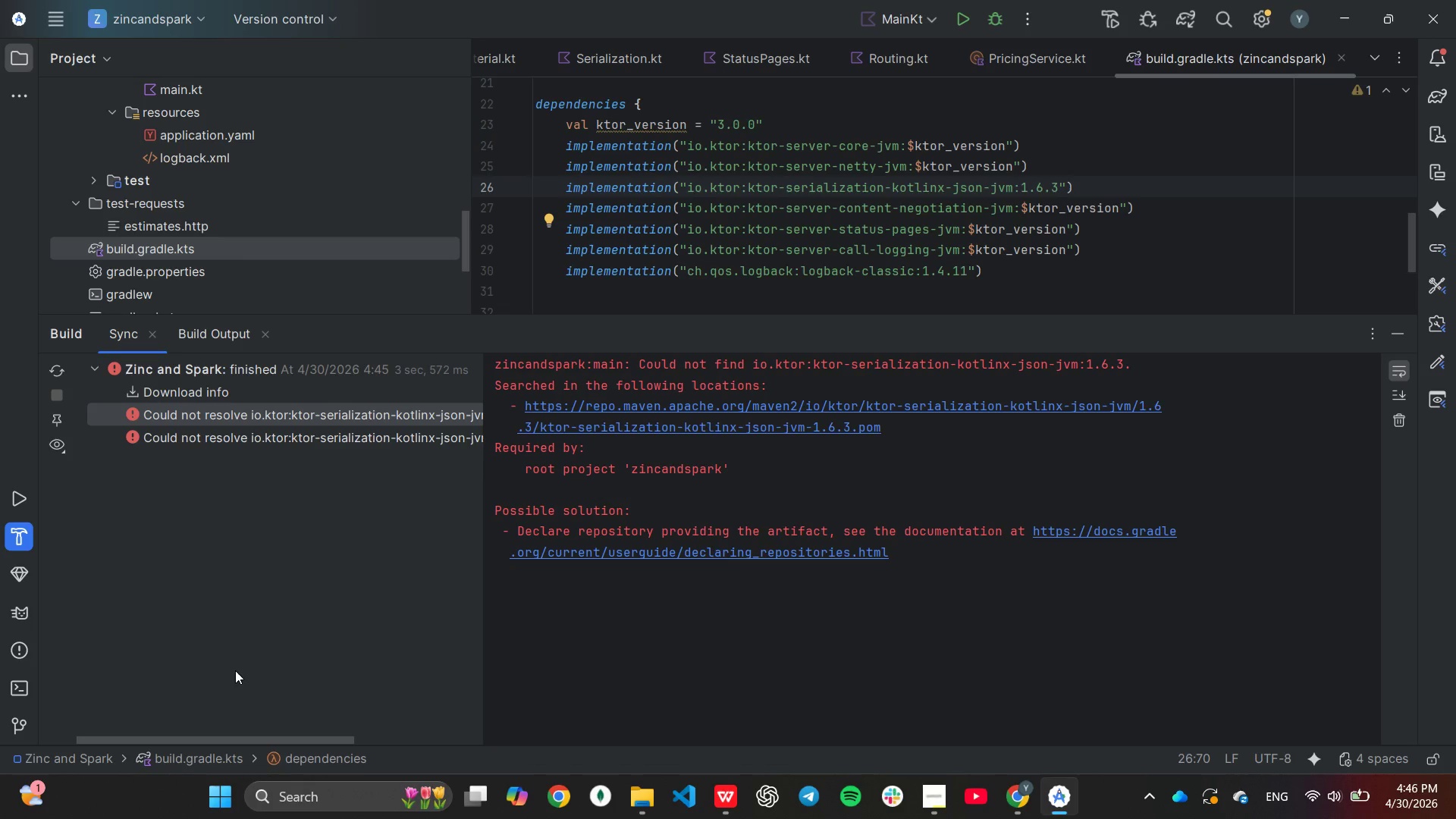 
scroll: coordinate [562, 605], scroll_direction: none, amount: 0.0
 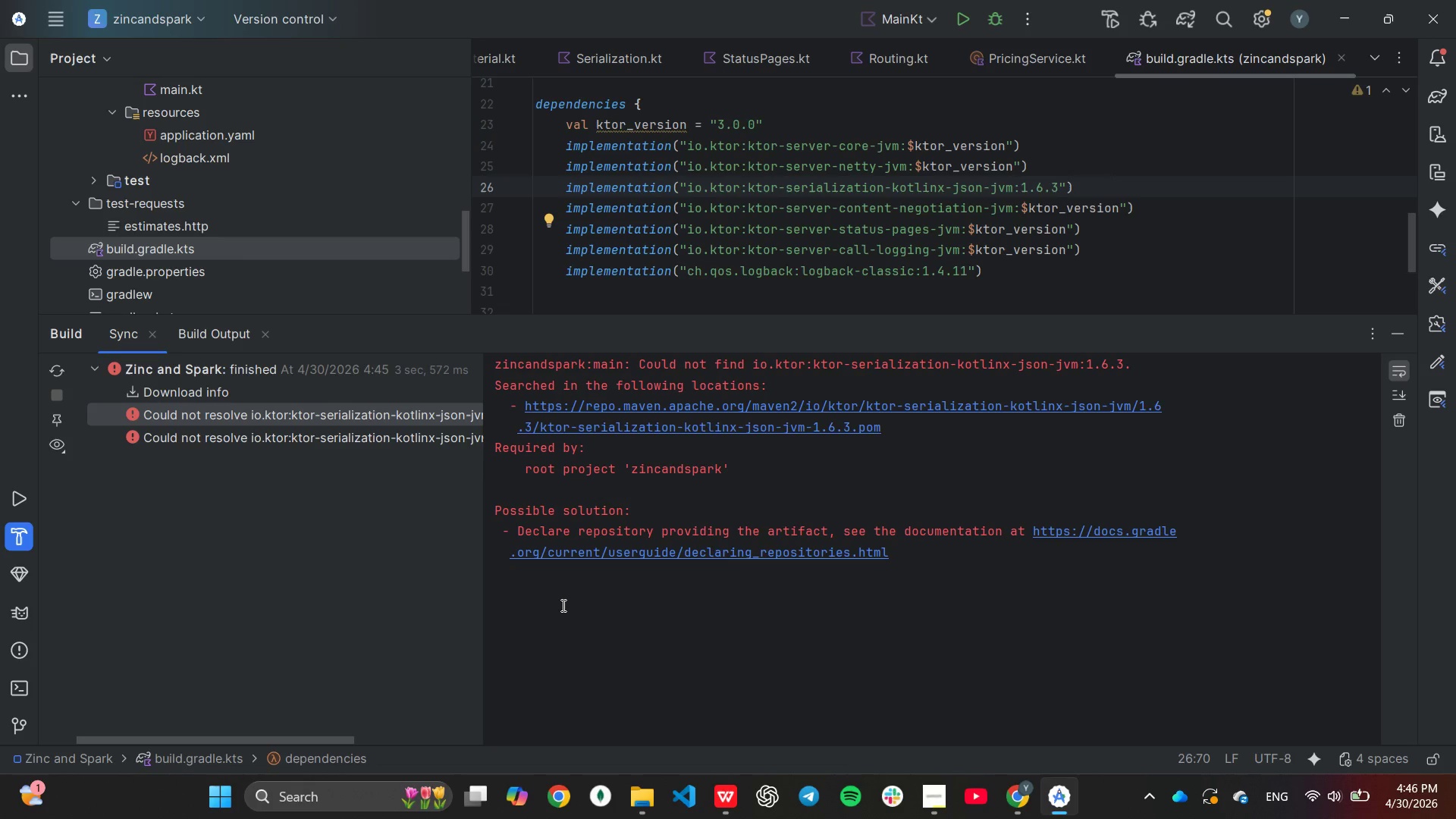 
wait(10.46)
 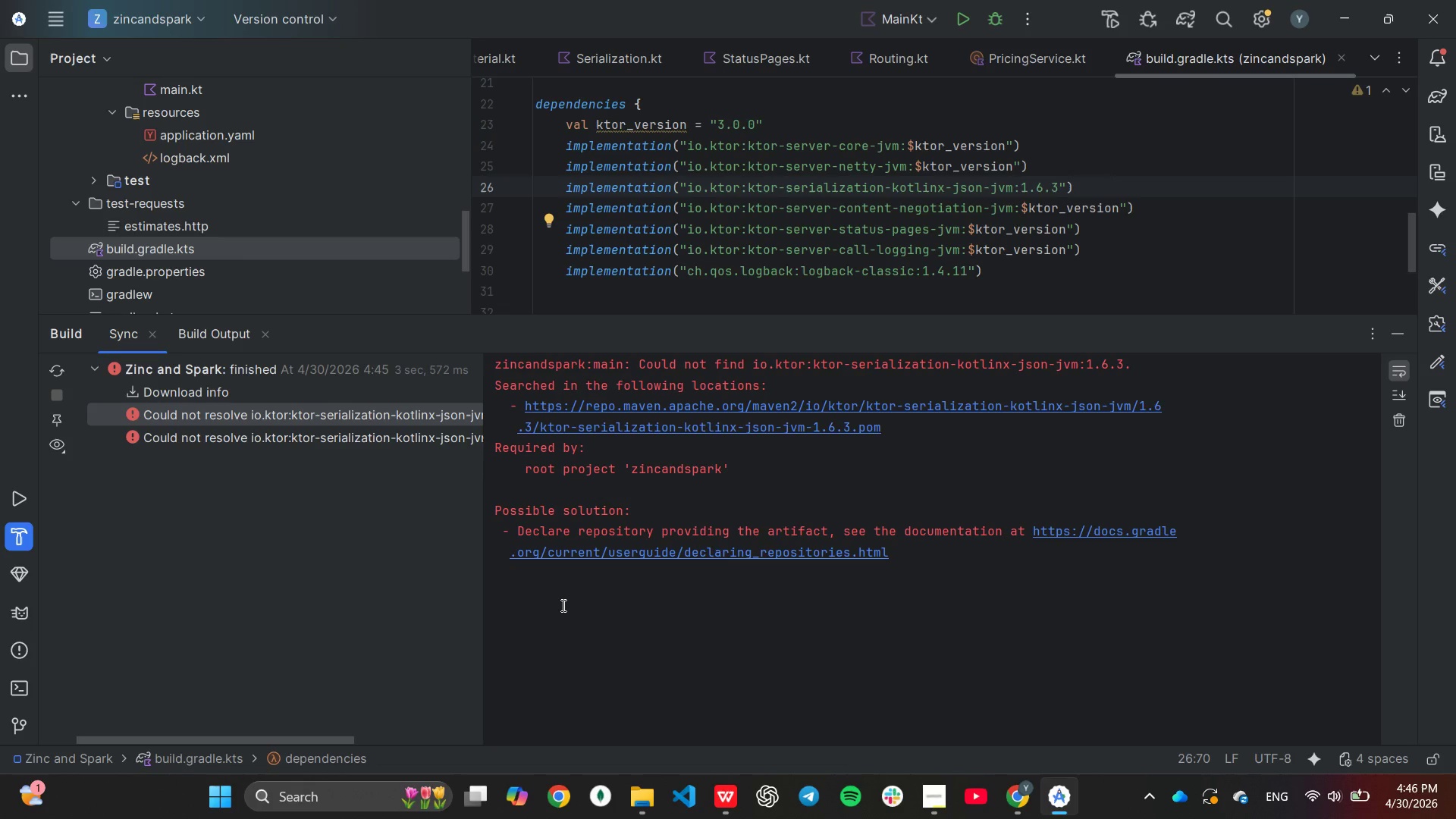 
scroll: coordinate [562, 605], scroll_direction: none, amount: 0.0
 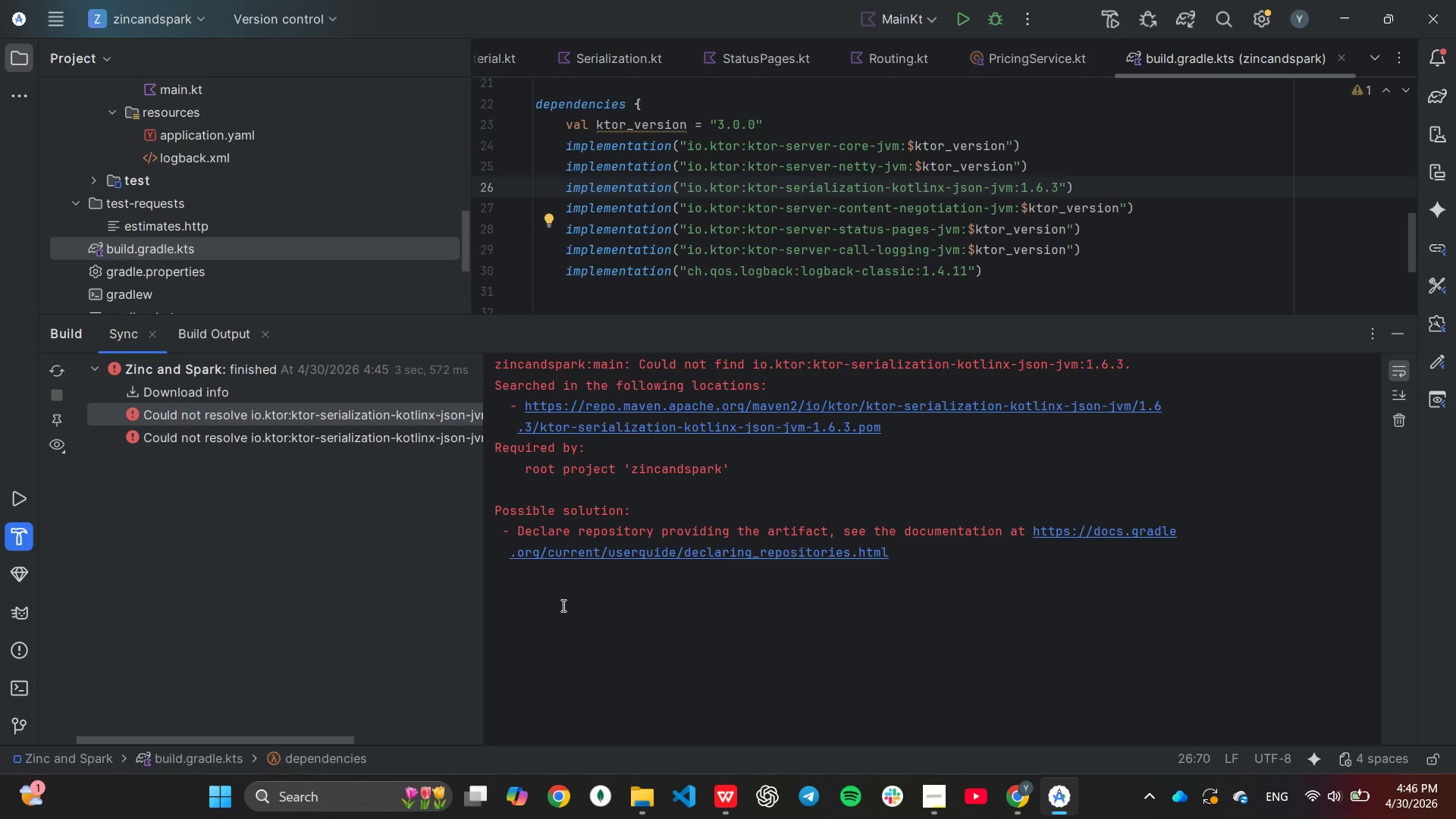 
wait(8.84)
 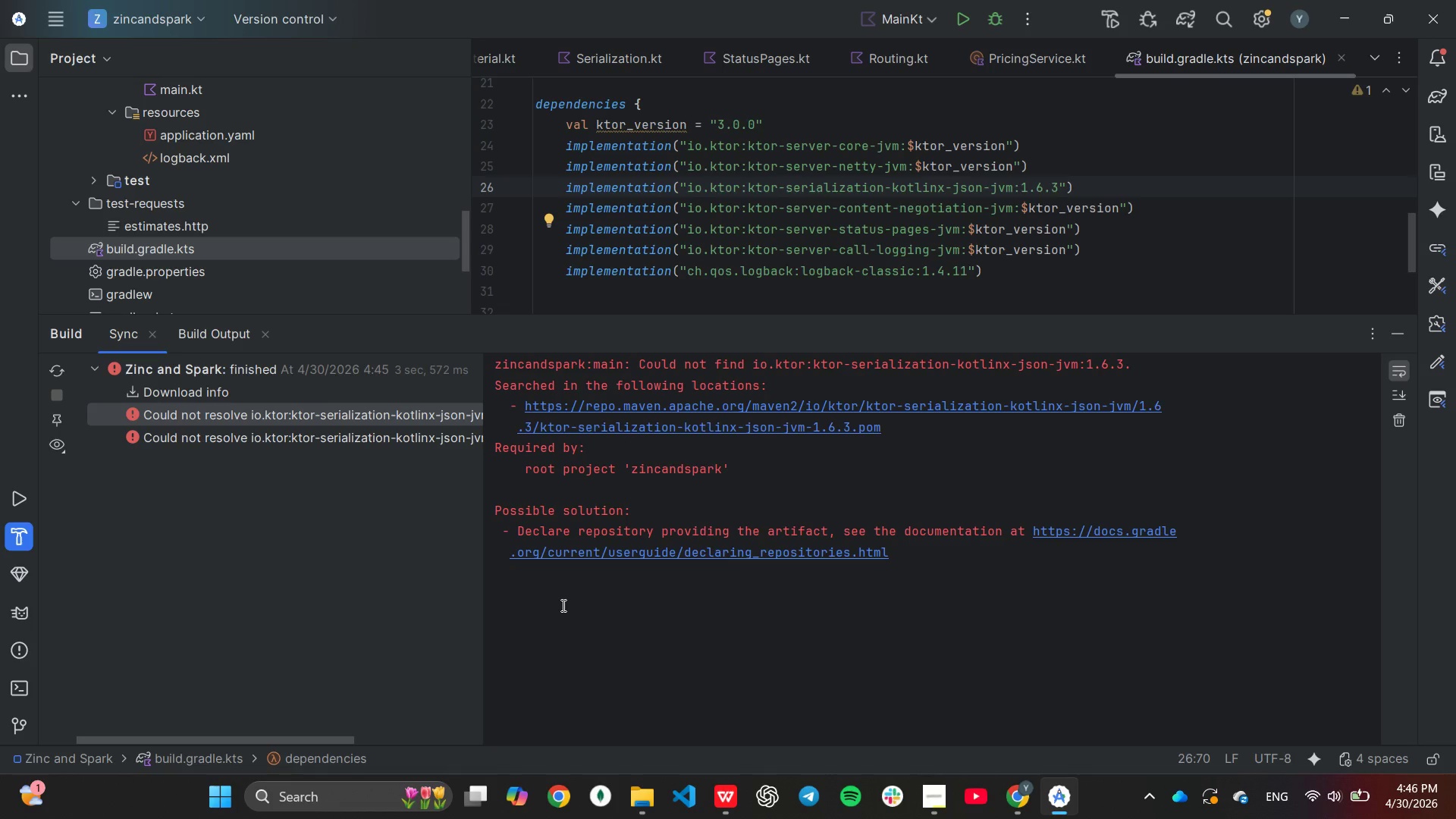 
left_click([1073, 165])
 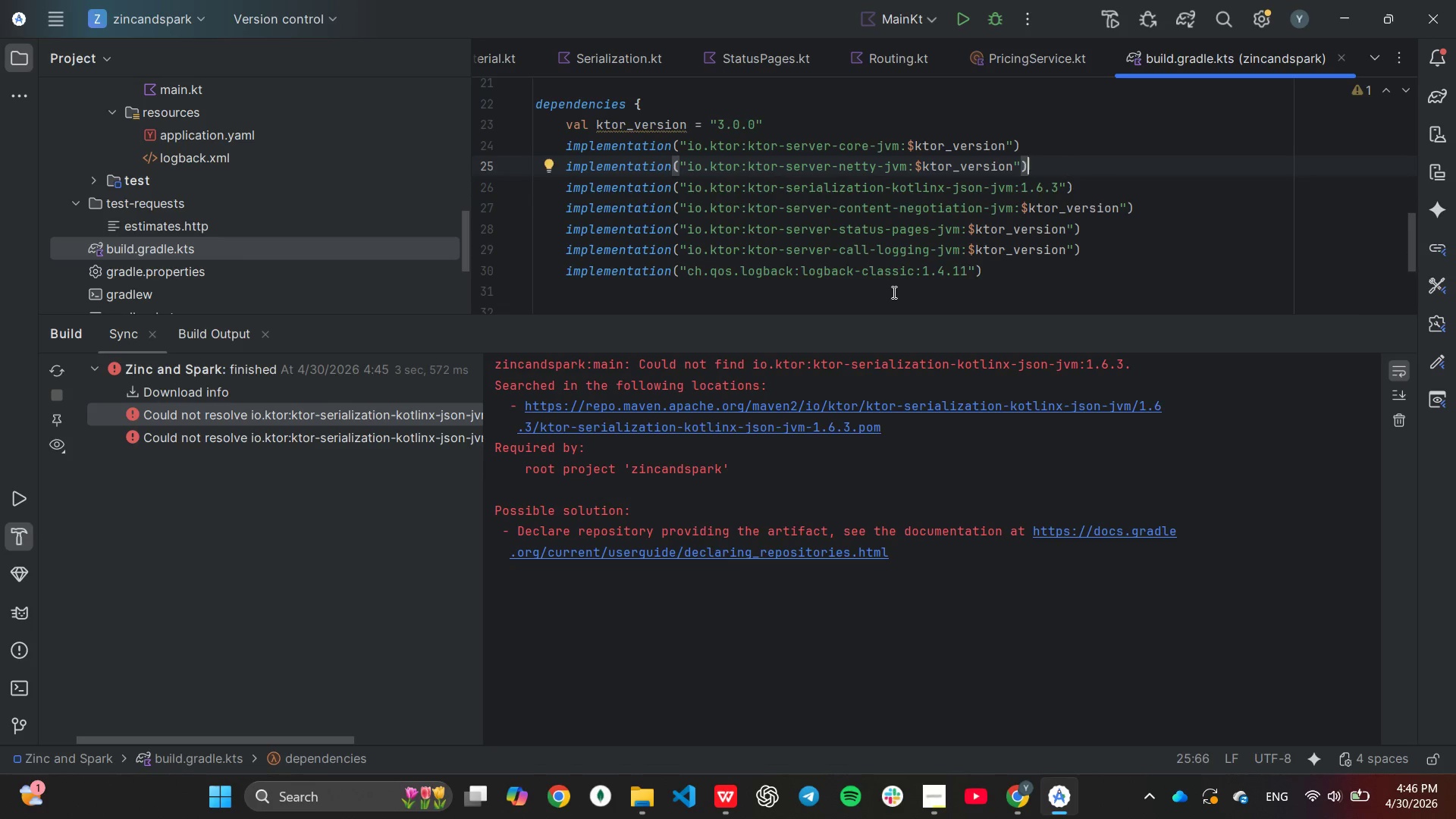 
key(Enter)
 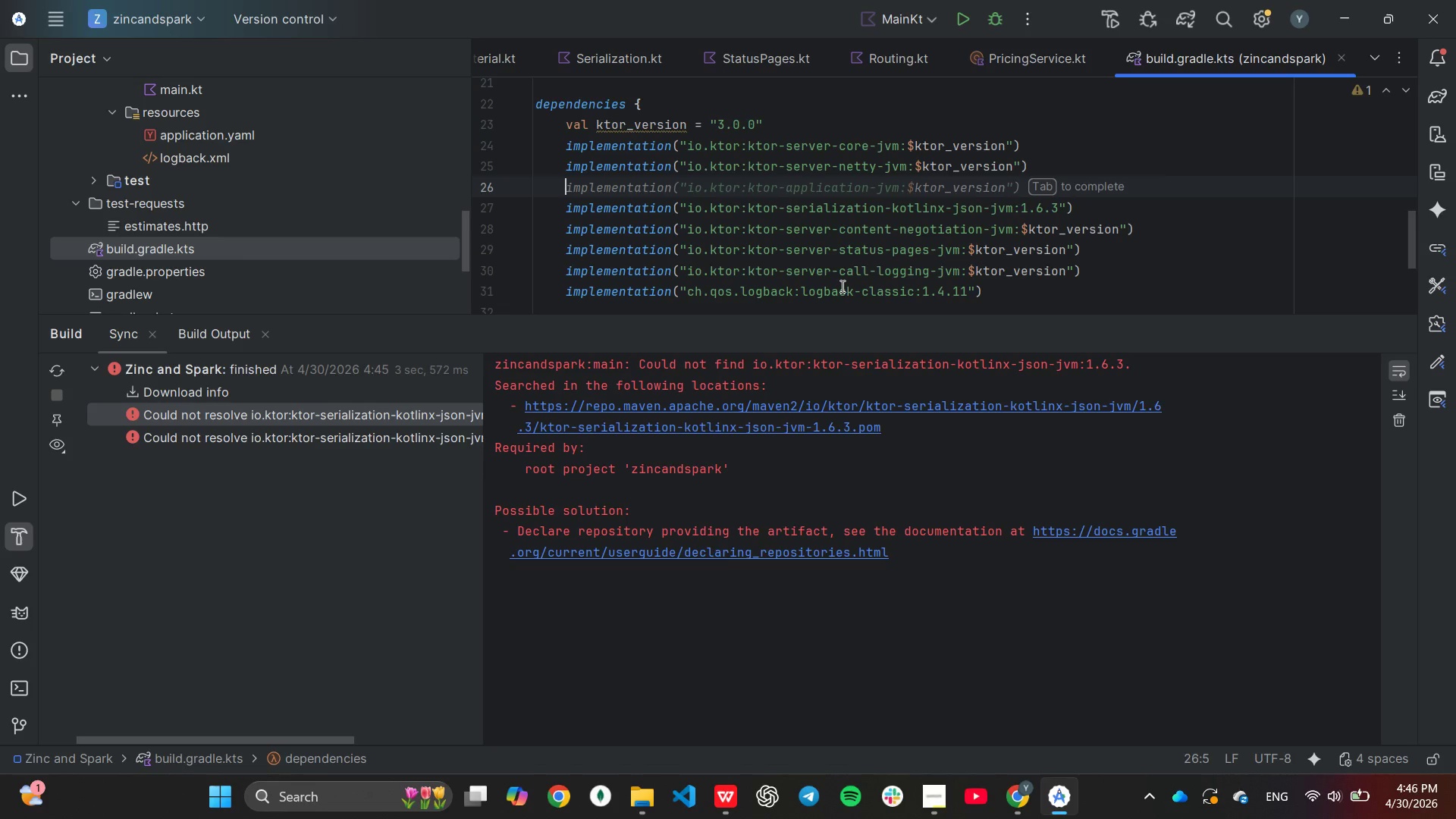 
wait(9.53)
 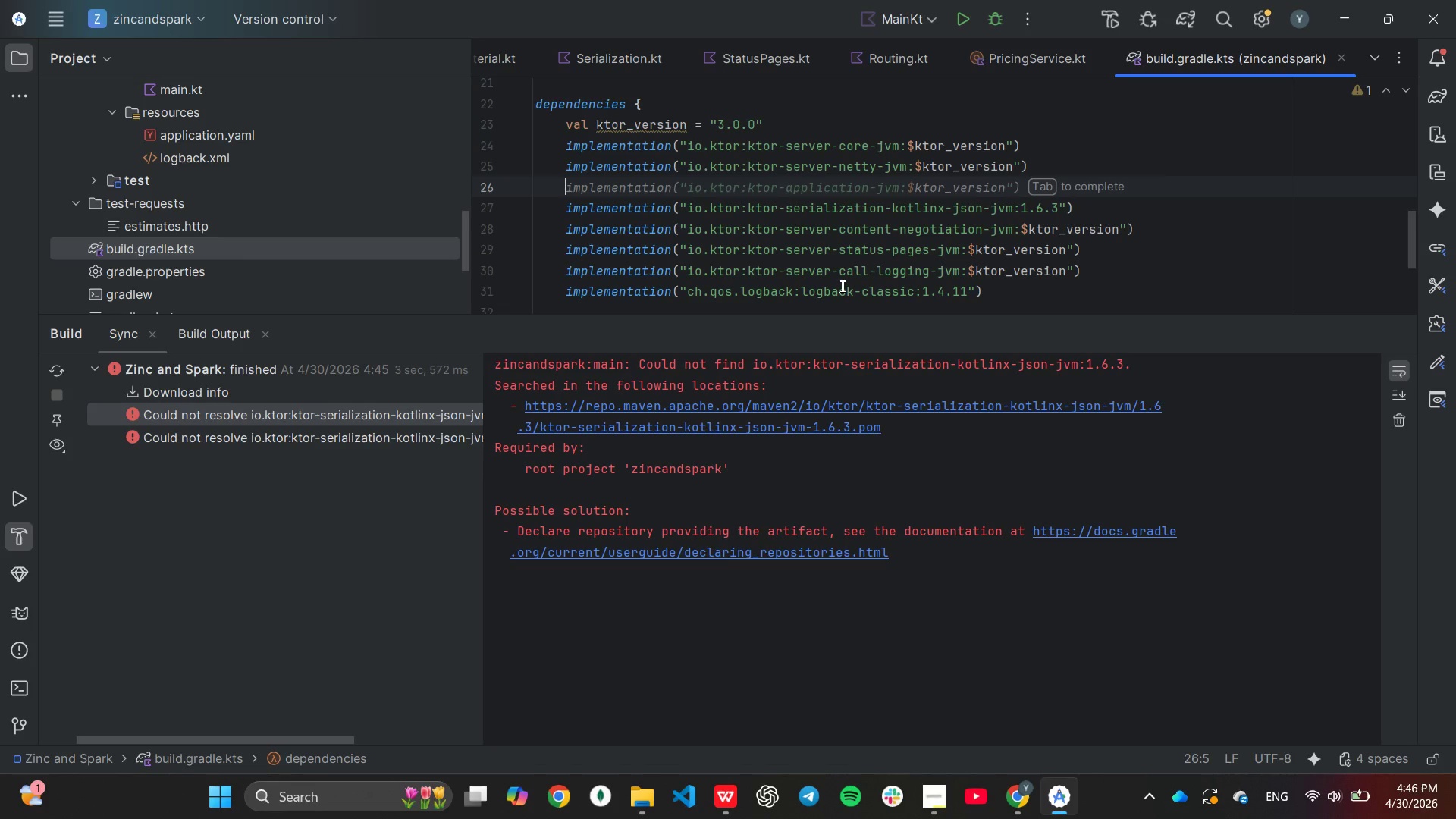 
left_click([1062, 212])
 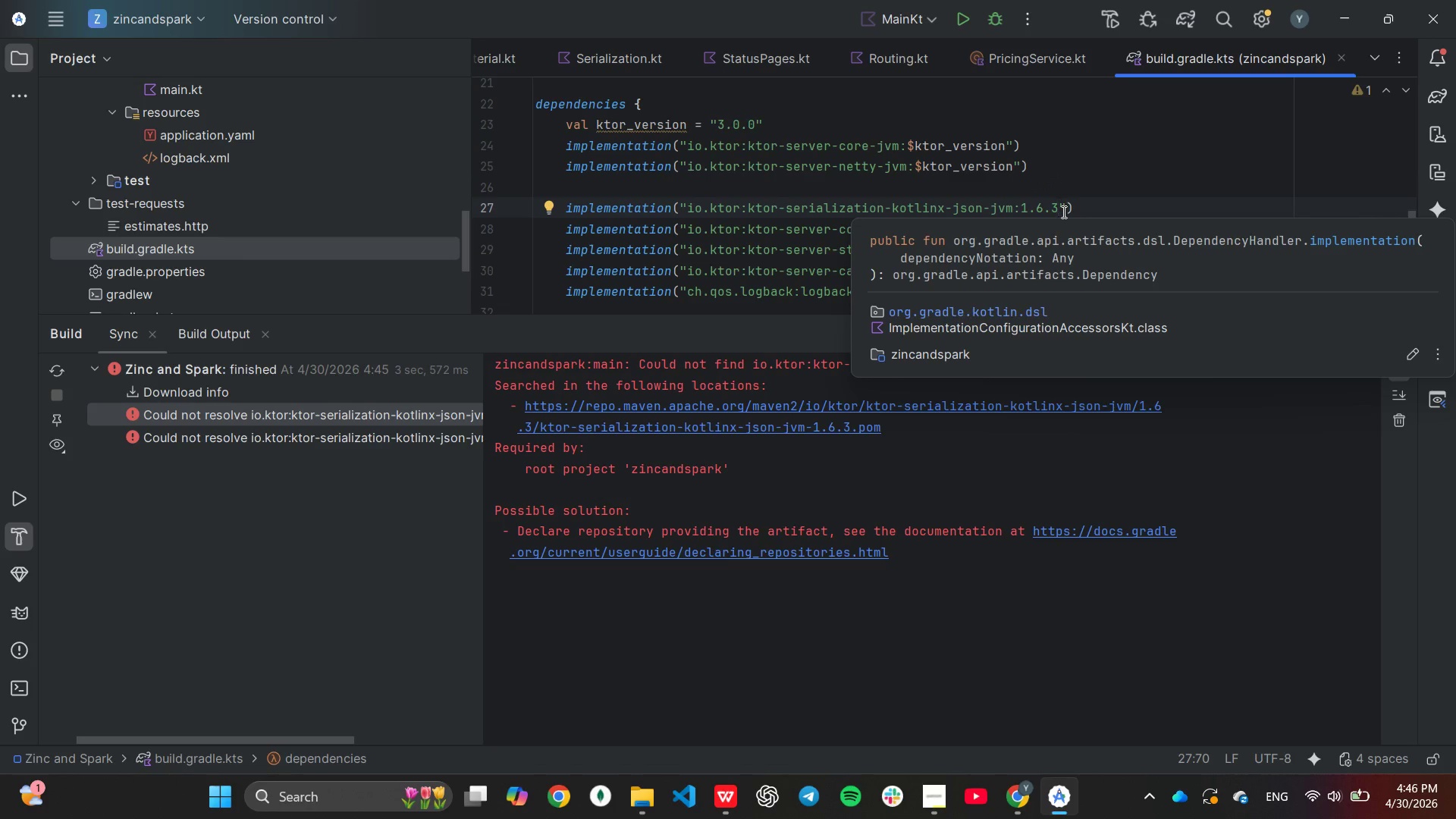 
key(Backspace)
 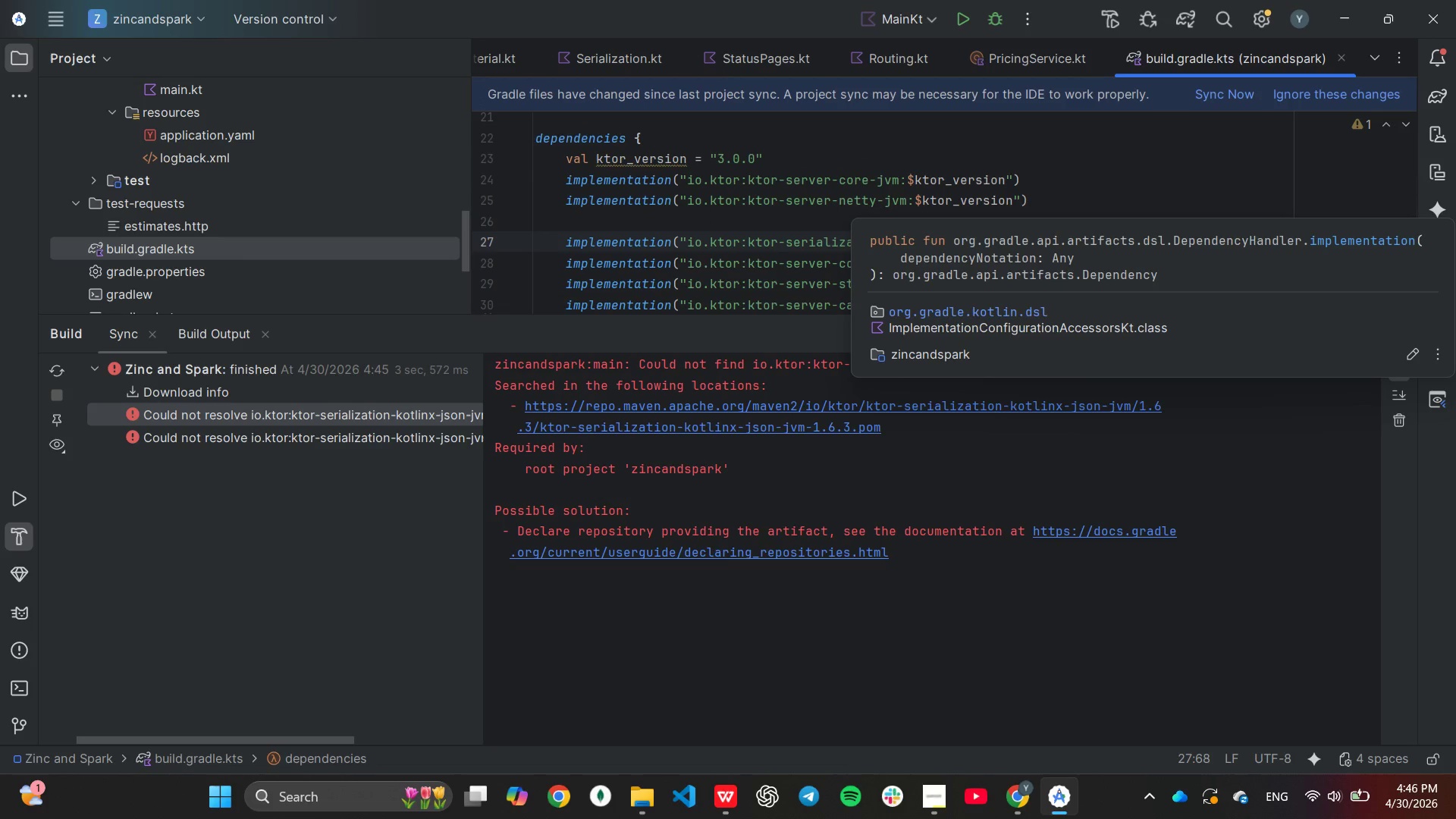 
key(Backspace)
 